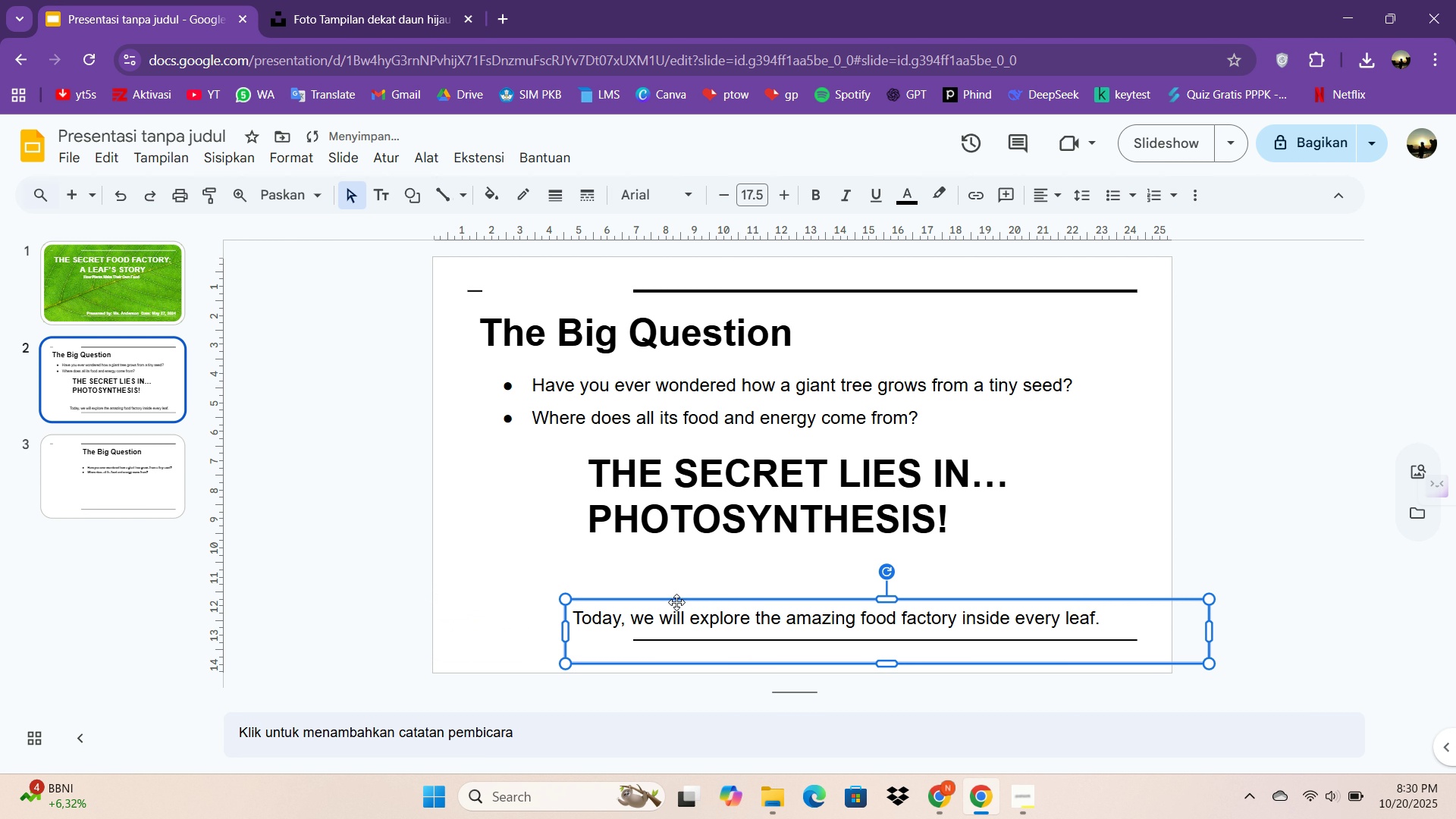 
left_click_drag(start_coordinate=[676, 602], to_coordinate=[695, 602])
 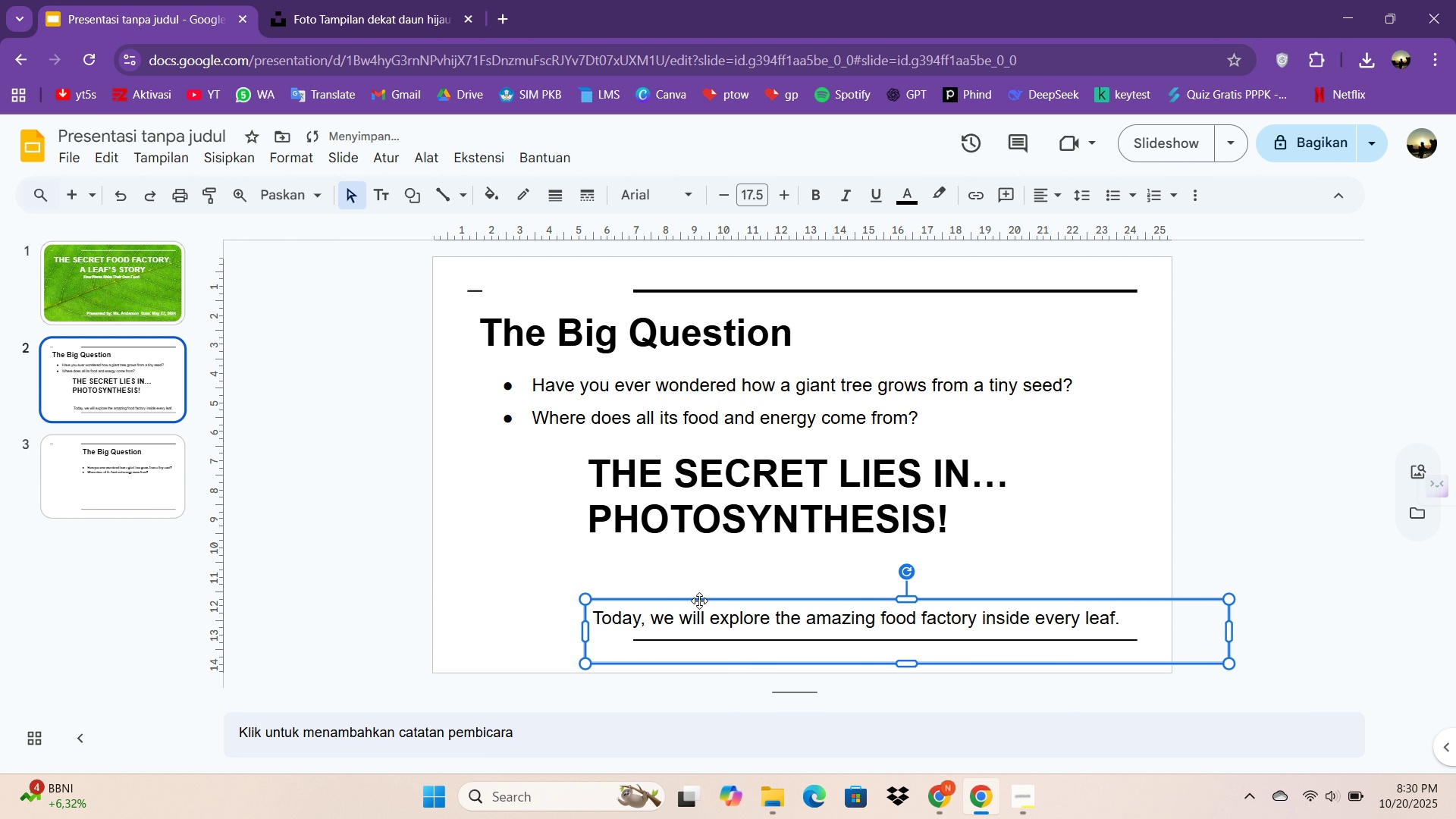 
left_click_drag(start_coordinate=[697, 601], to_coordinate=[720, 600])
 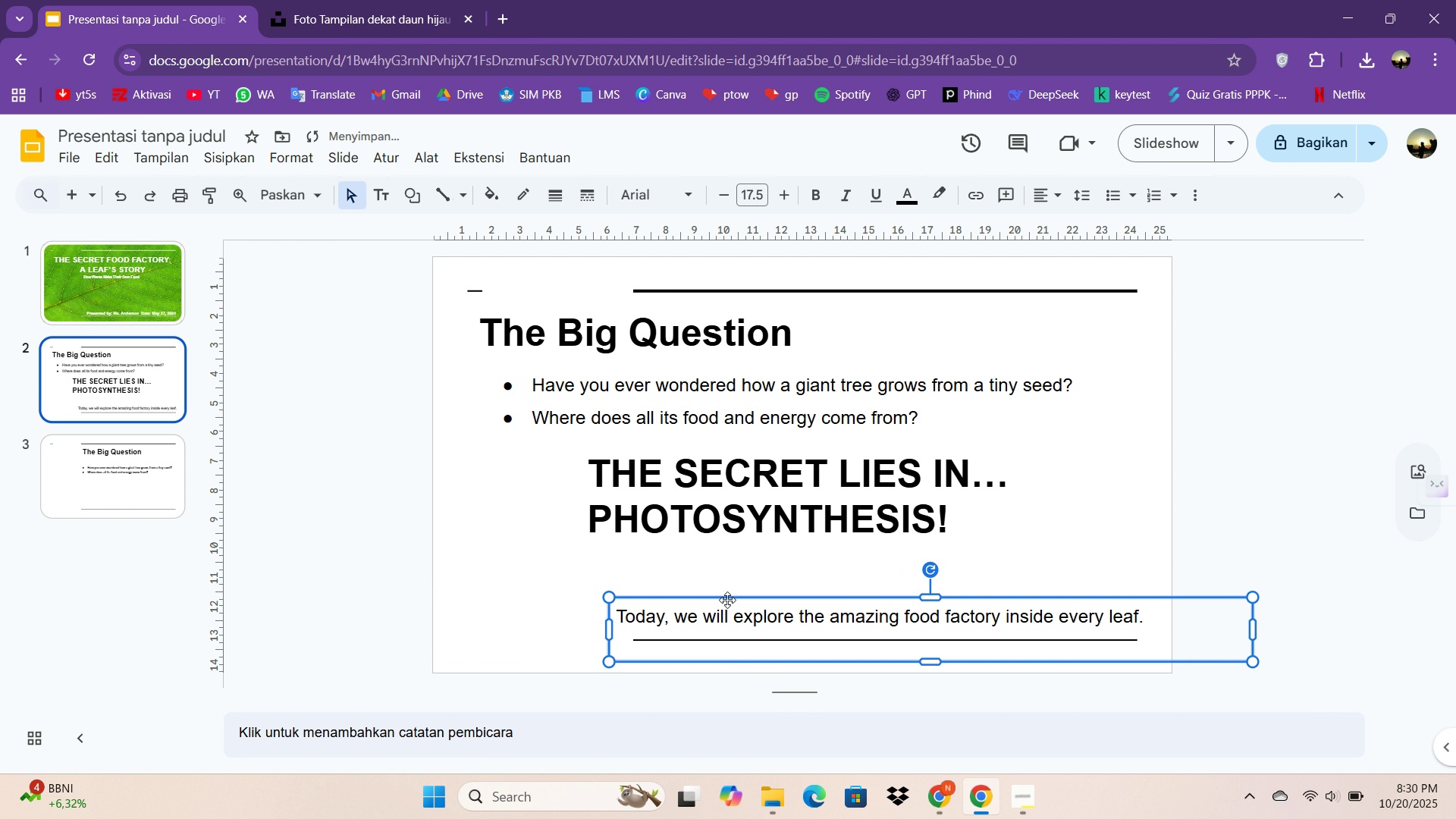 
left_click_drag(start_coordinate=[722, 600], to_coordinate=[741, 602])
 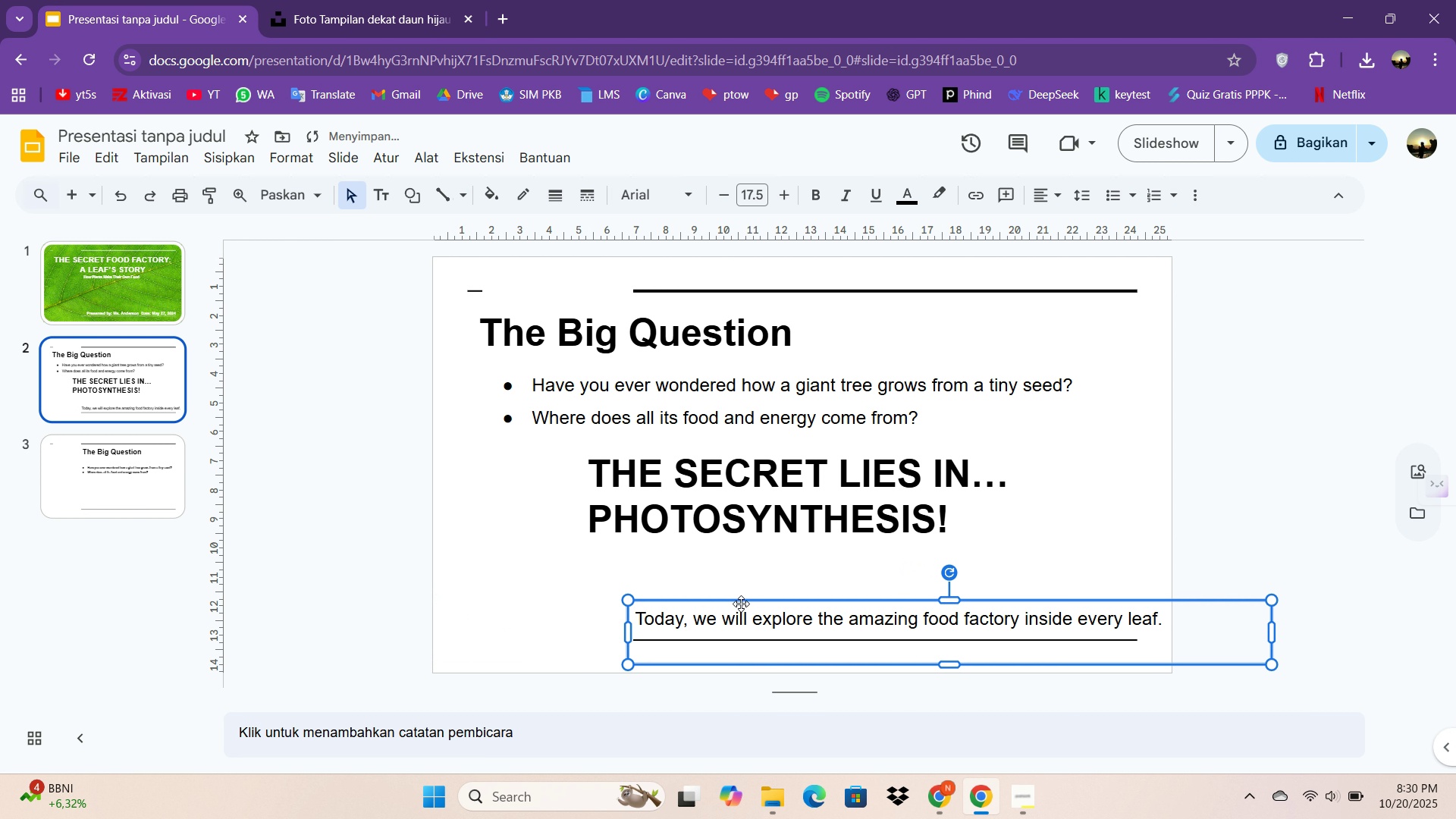 
left_click_drag(start_coordinate=[740, 601], to_coordinate=[722, 598])
 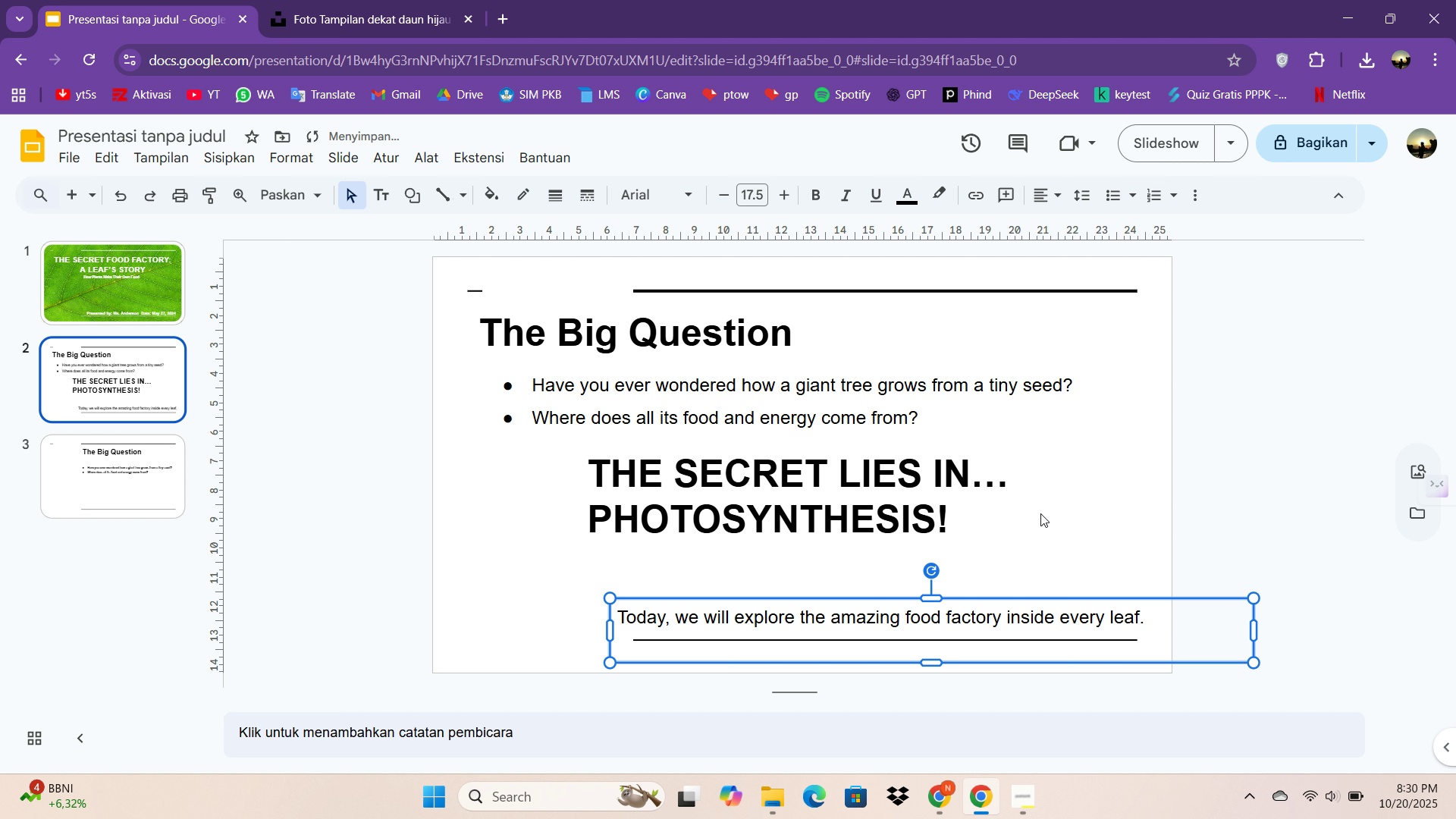 
key(ArrowDown)
 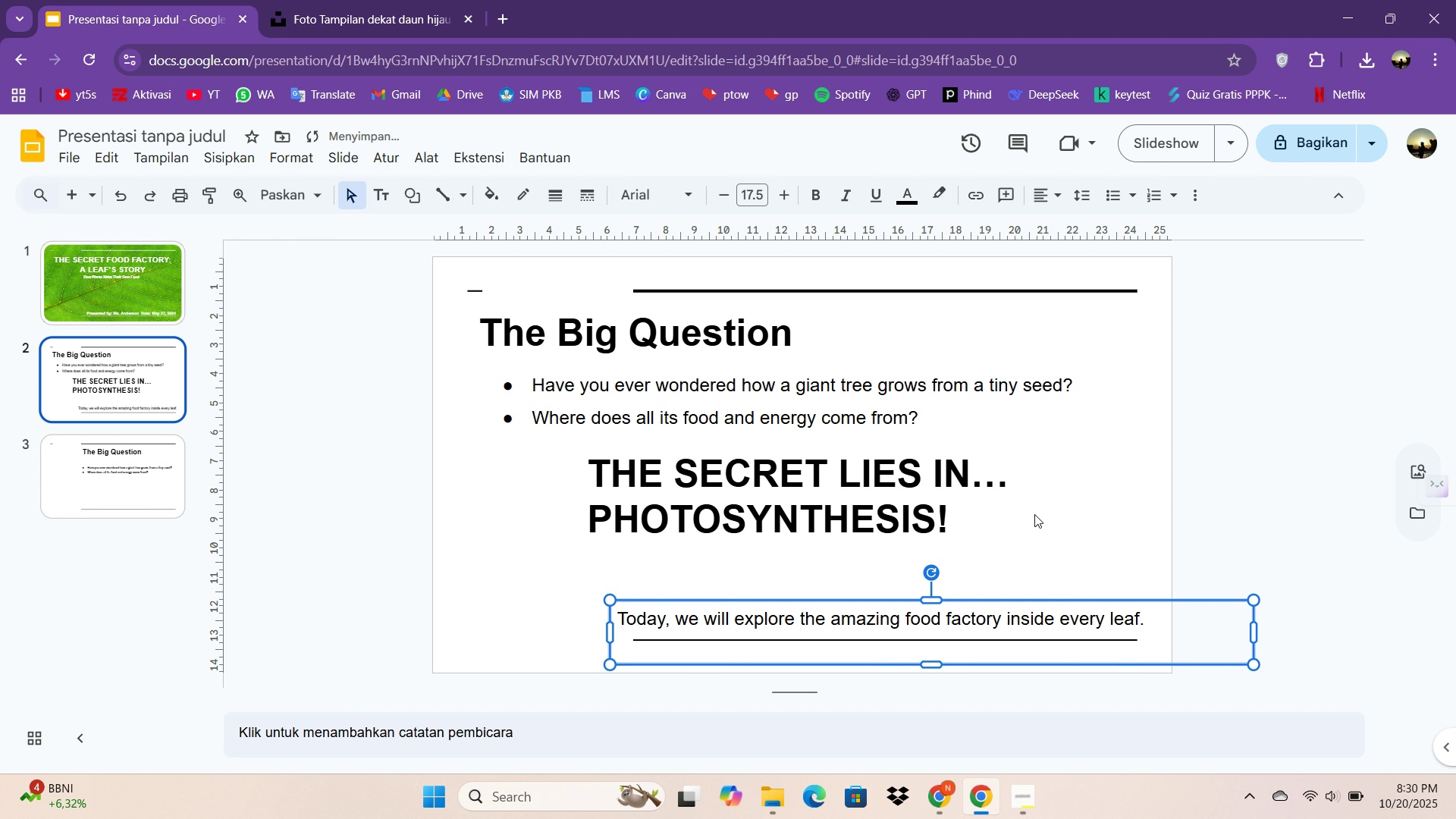 
key(ArrowDown)
 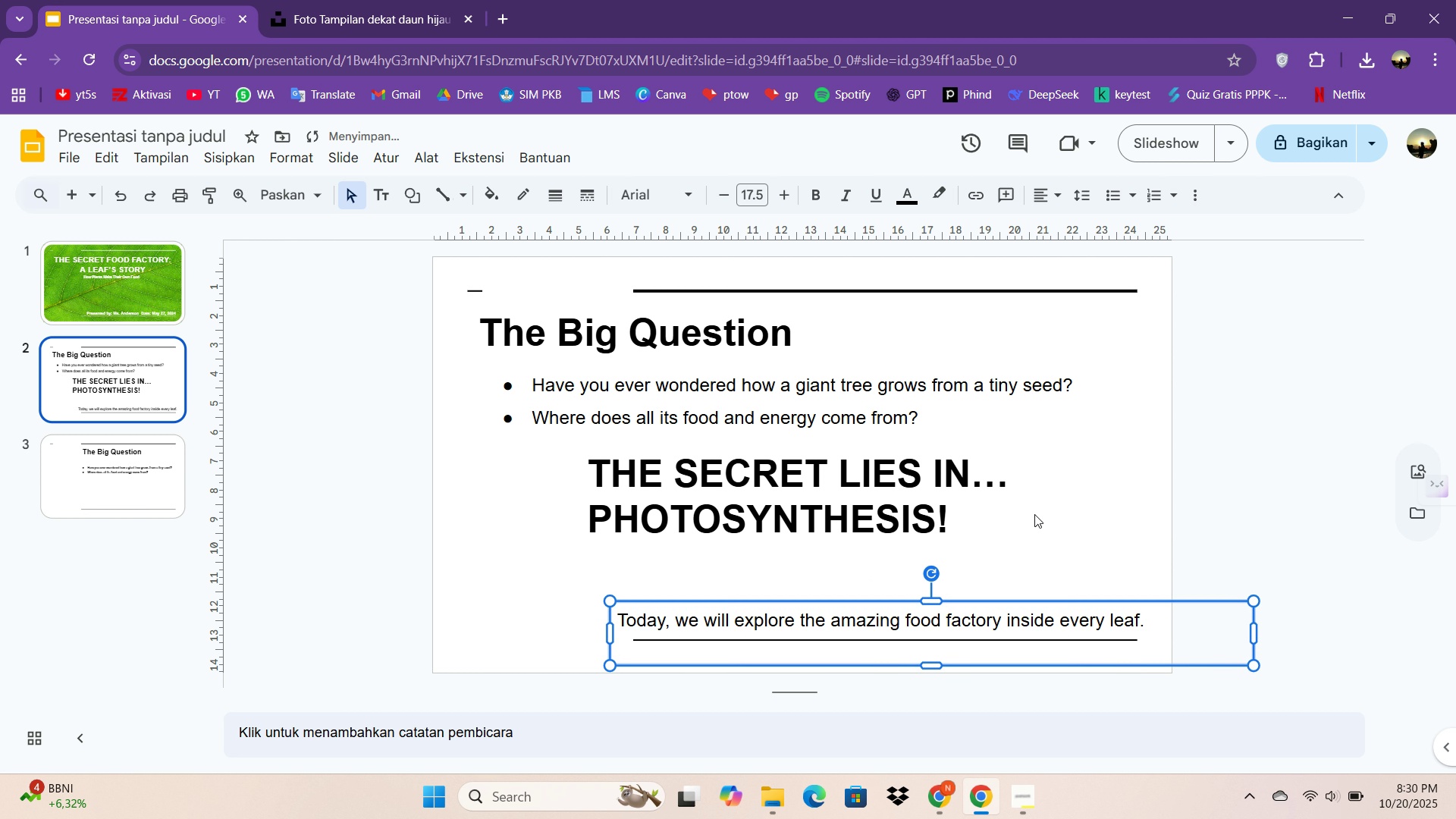 
key(ArrowDown)
 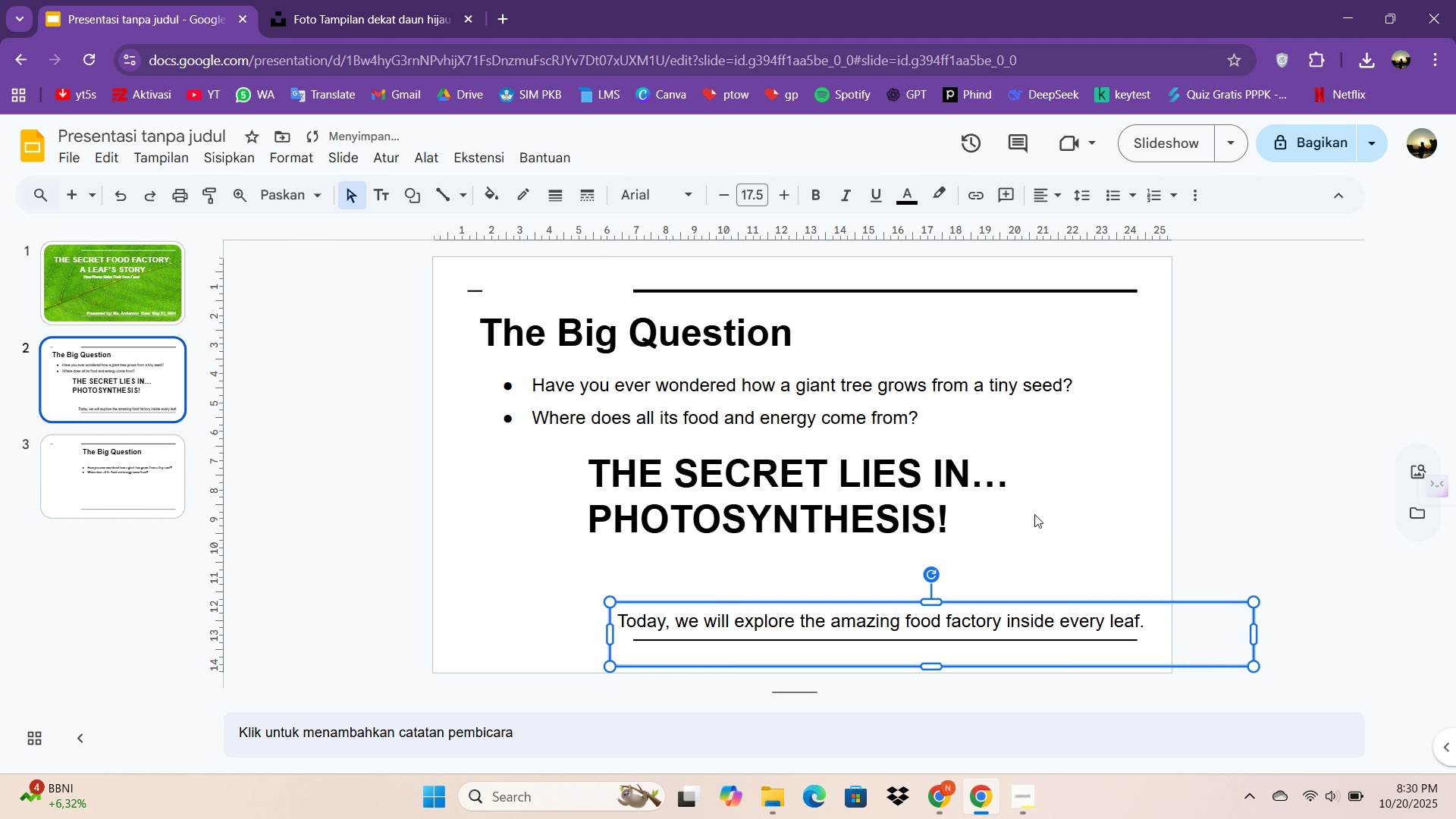 
key(ArrowDown)
 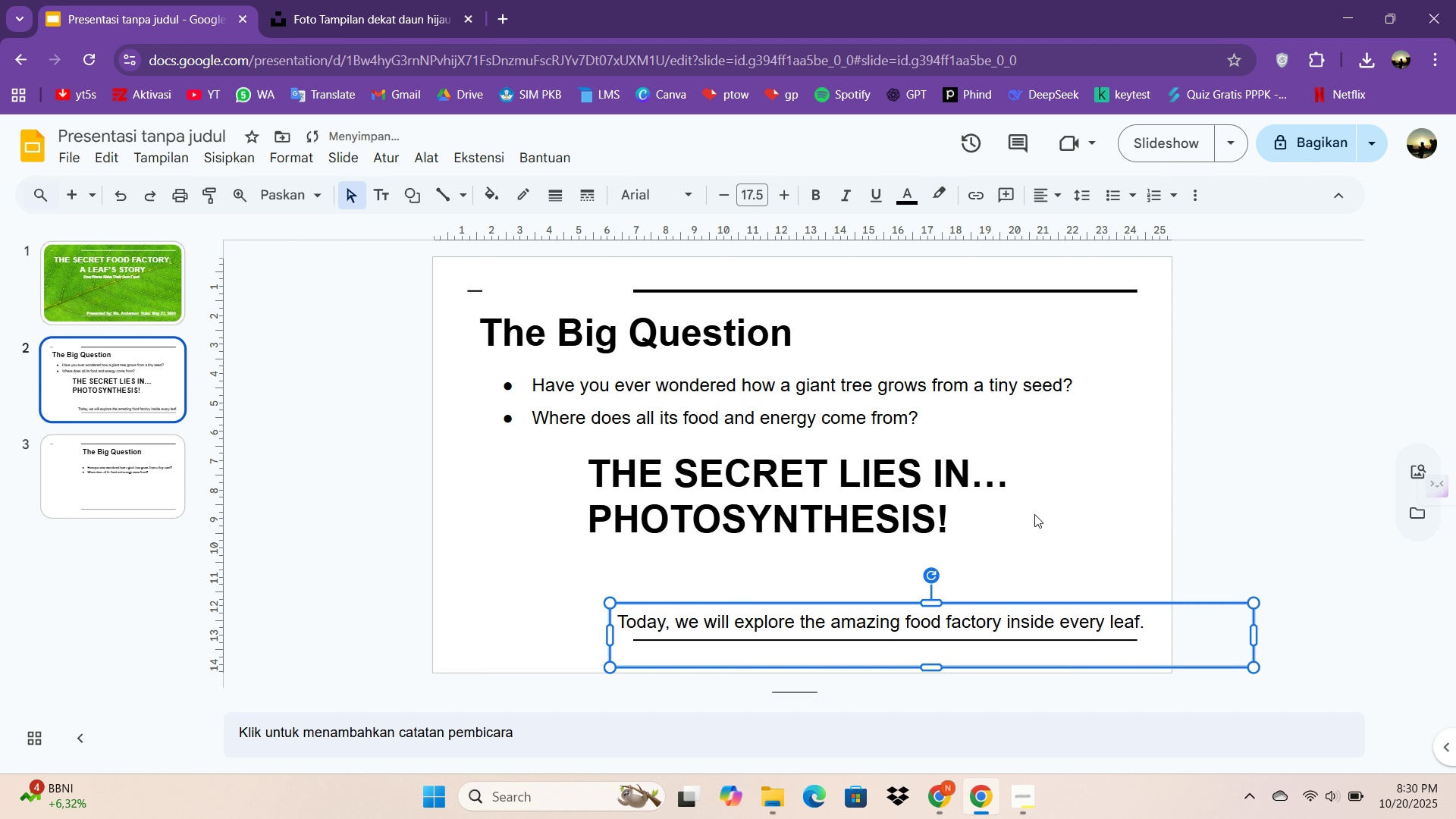 
key(ArrowDown)
 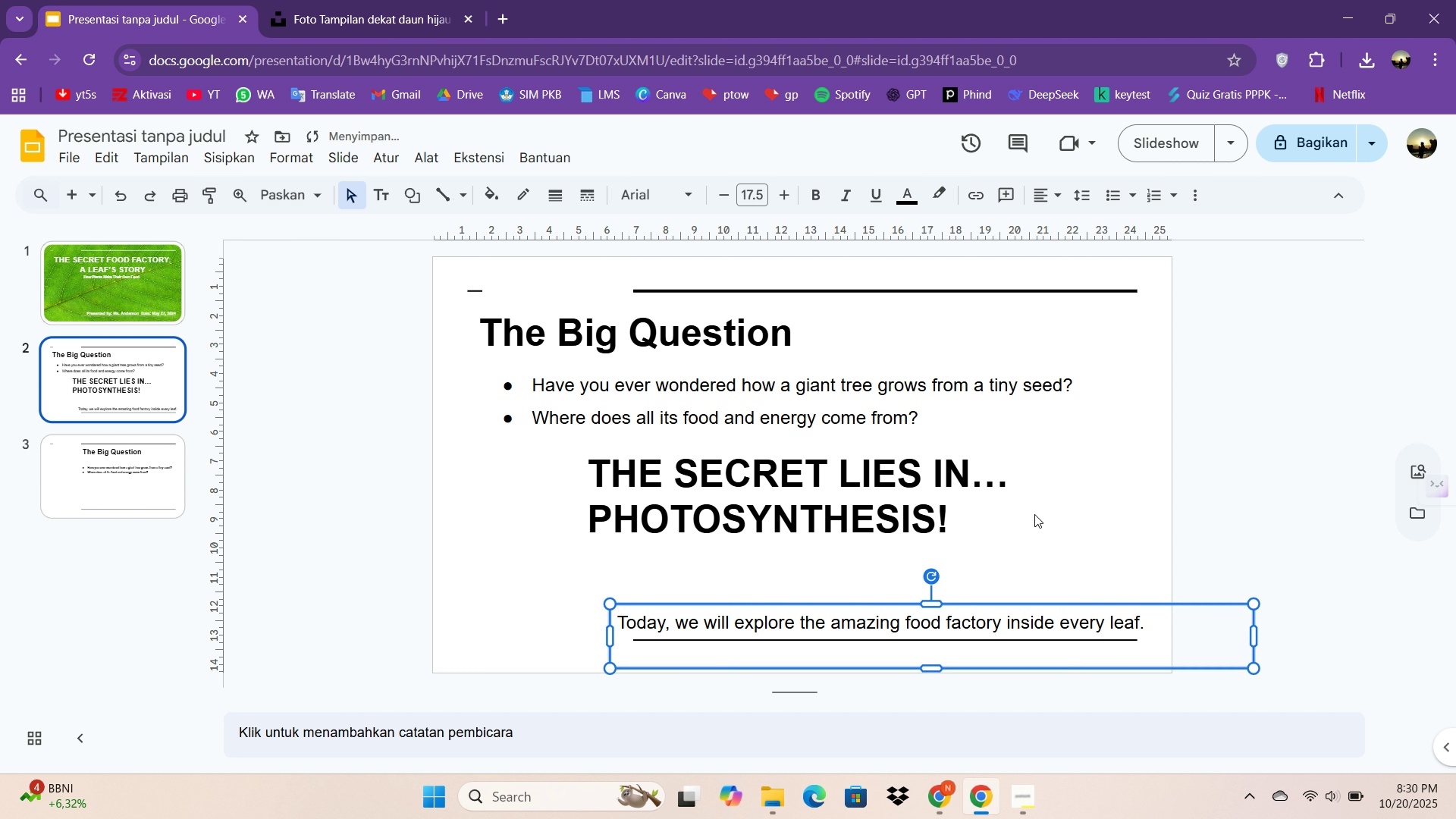 
key(ArrowDown)
 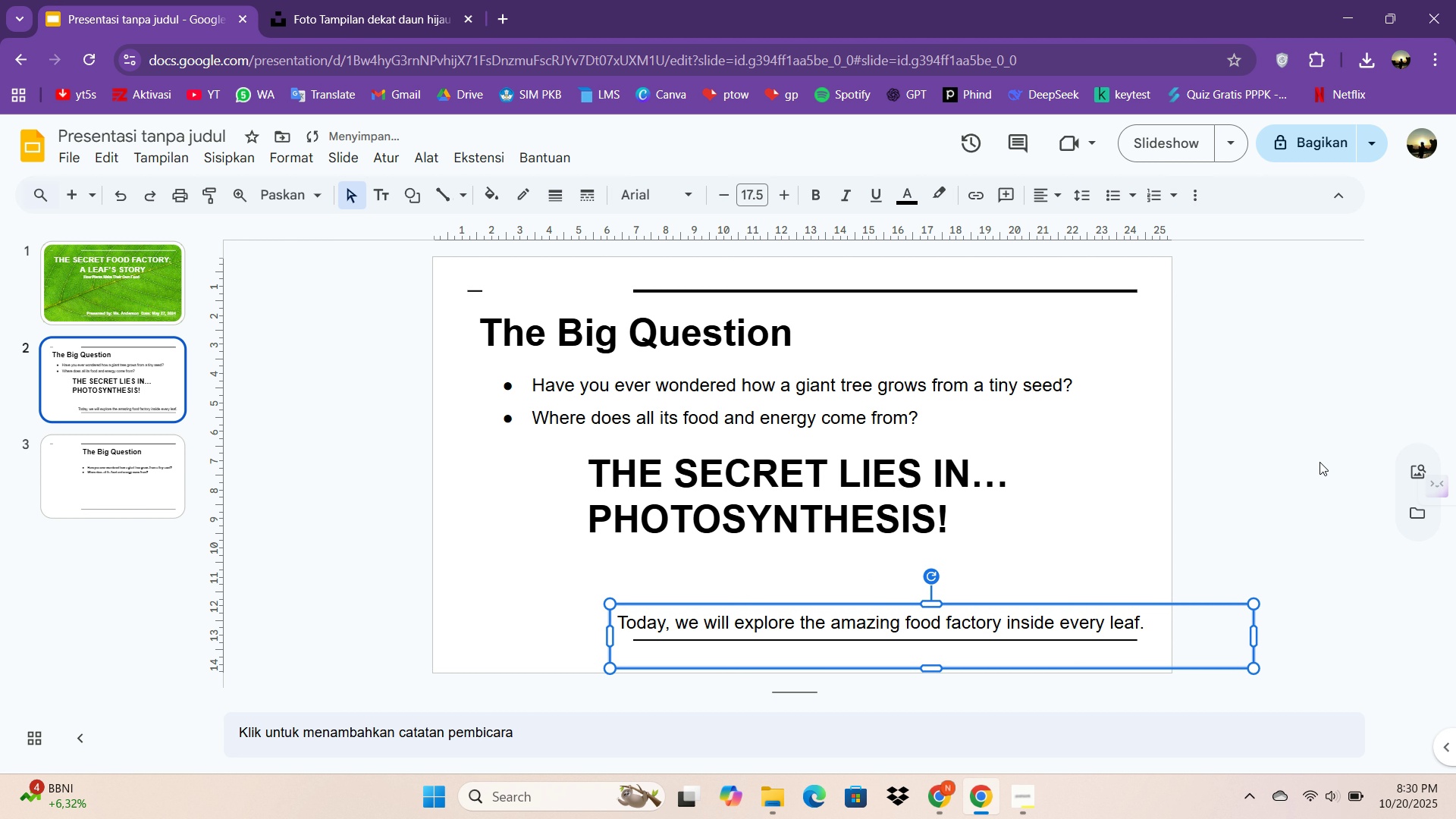 
left_click([1320, 462])
 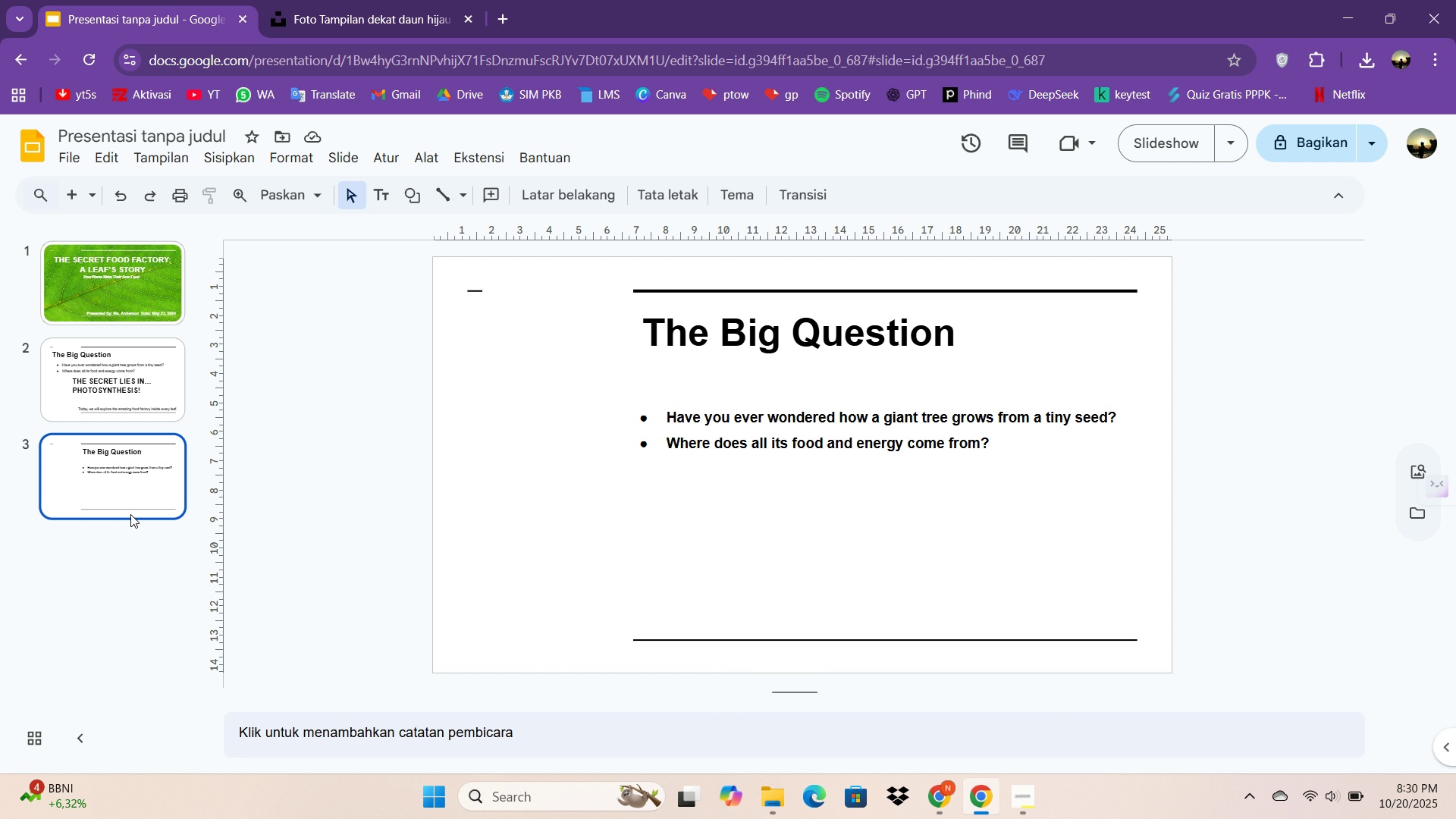 
wait(12.76)
 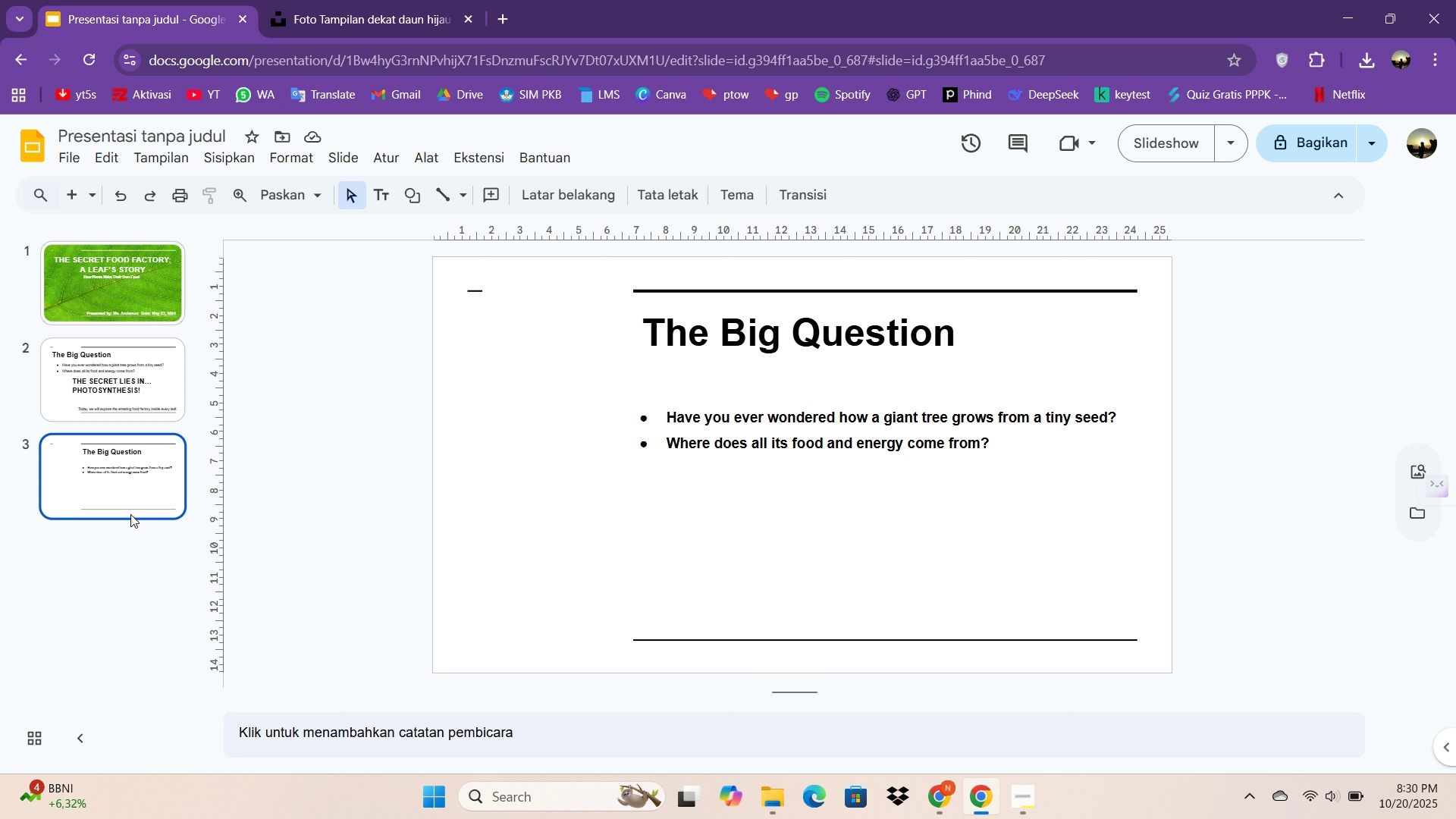 
double_click([703, 331])
 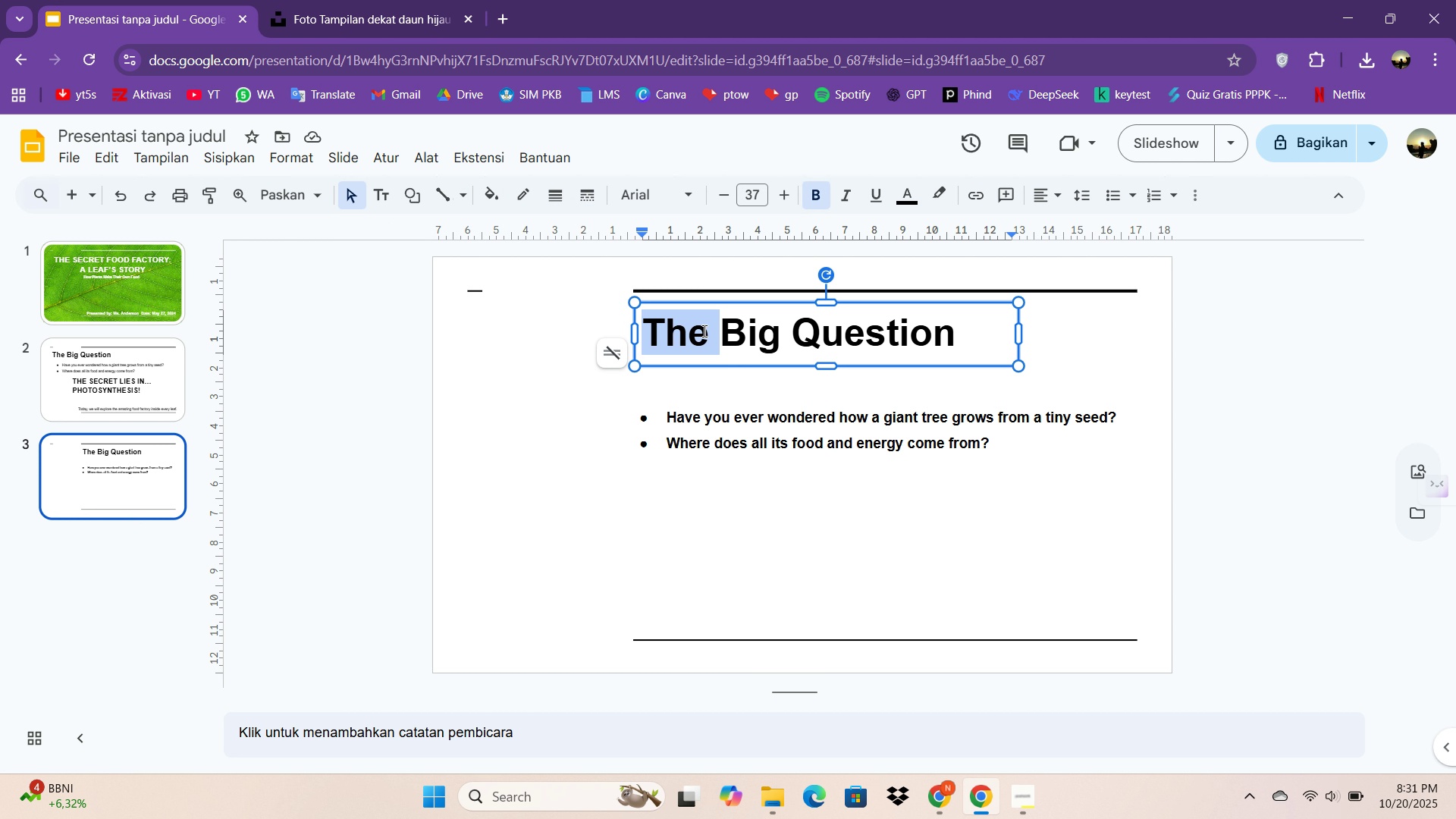 
key(Control+ControlLeft)
 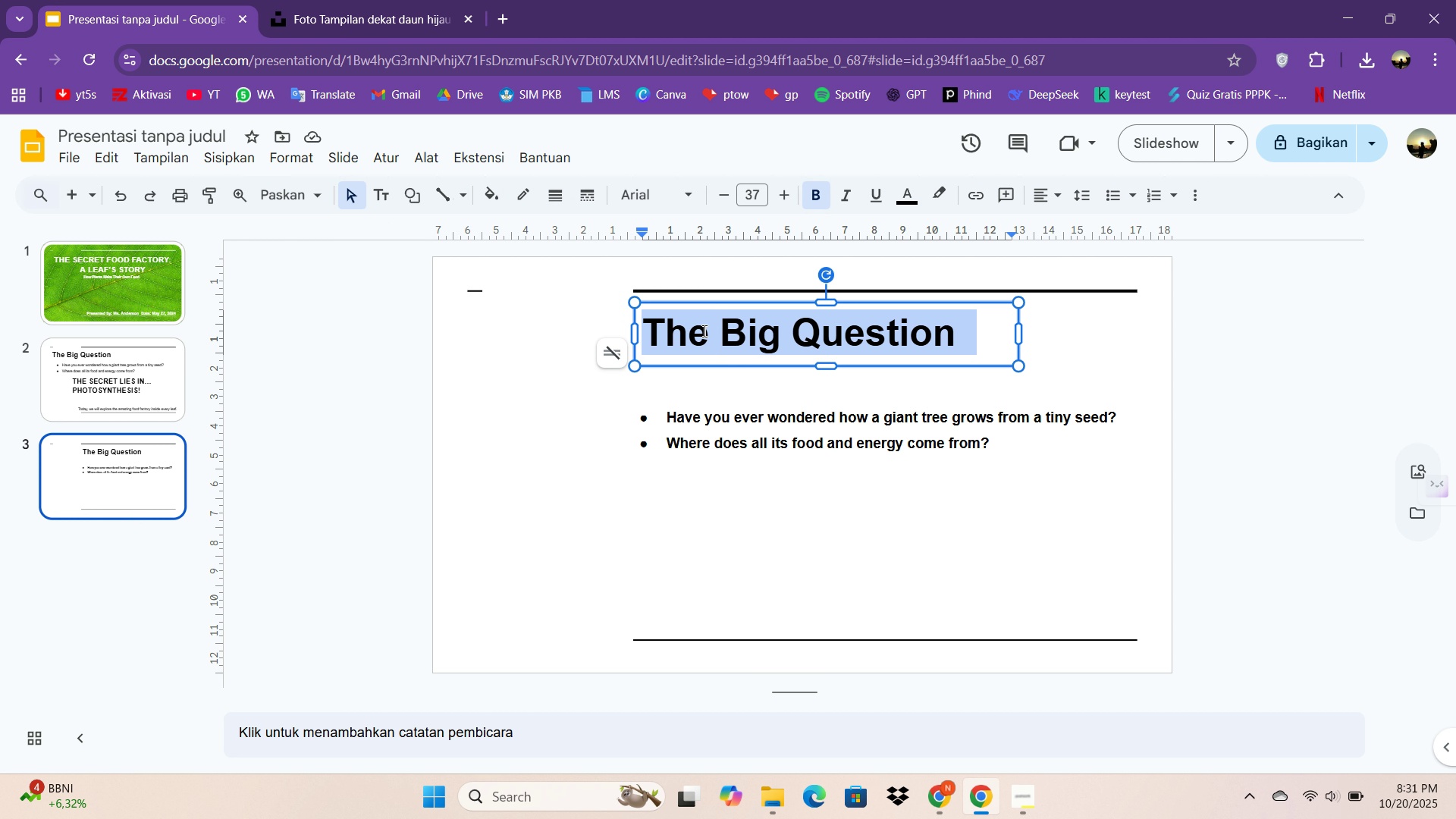 
key(Control+A)
 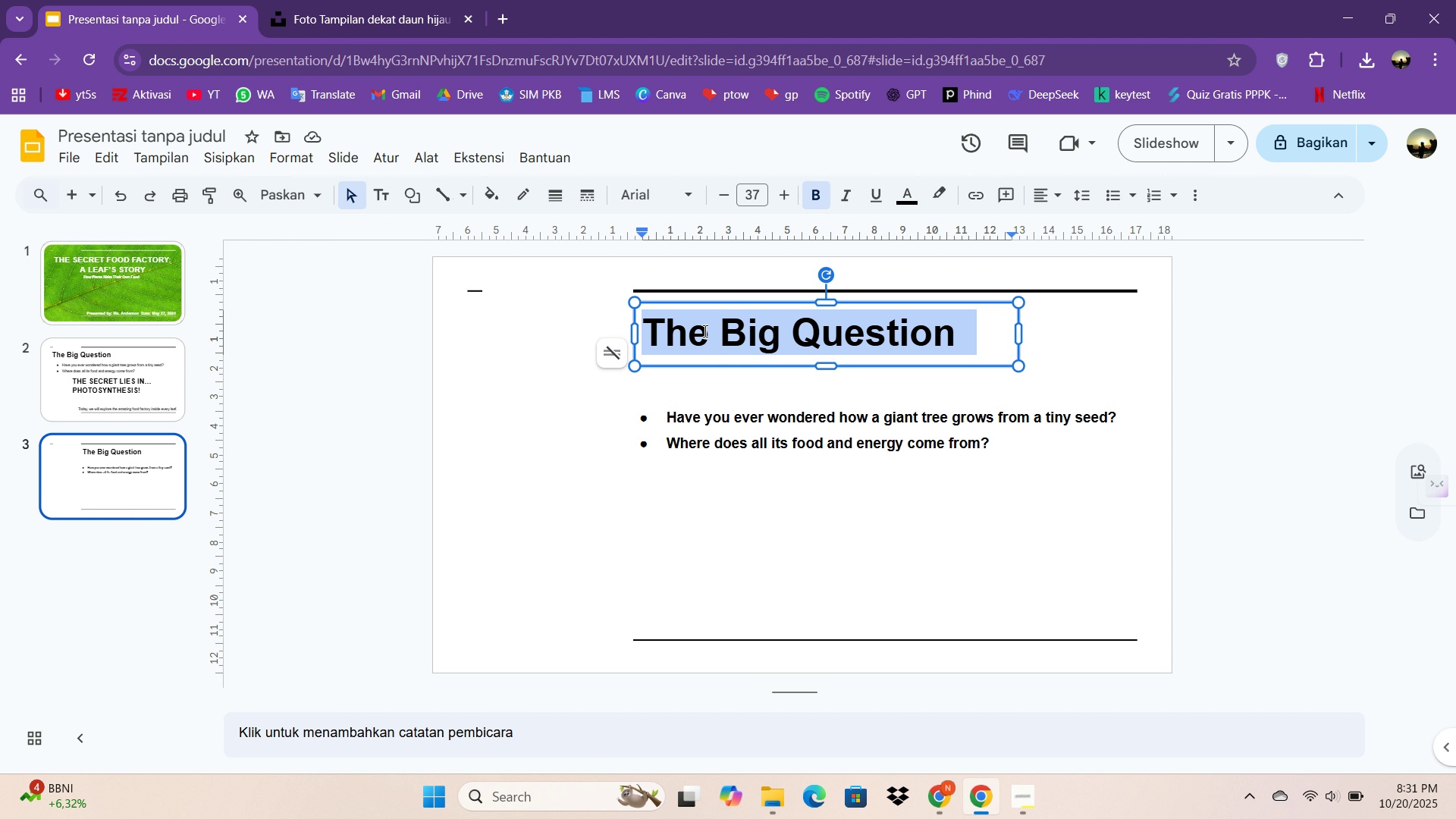 
type(The Factory is Open!)
 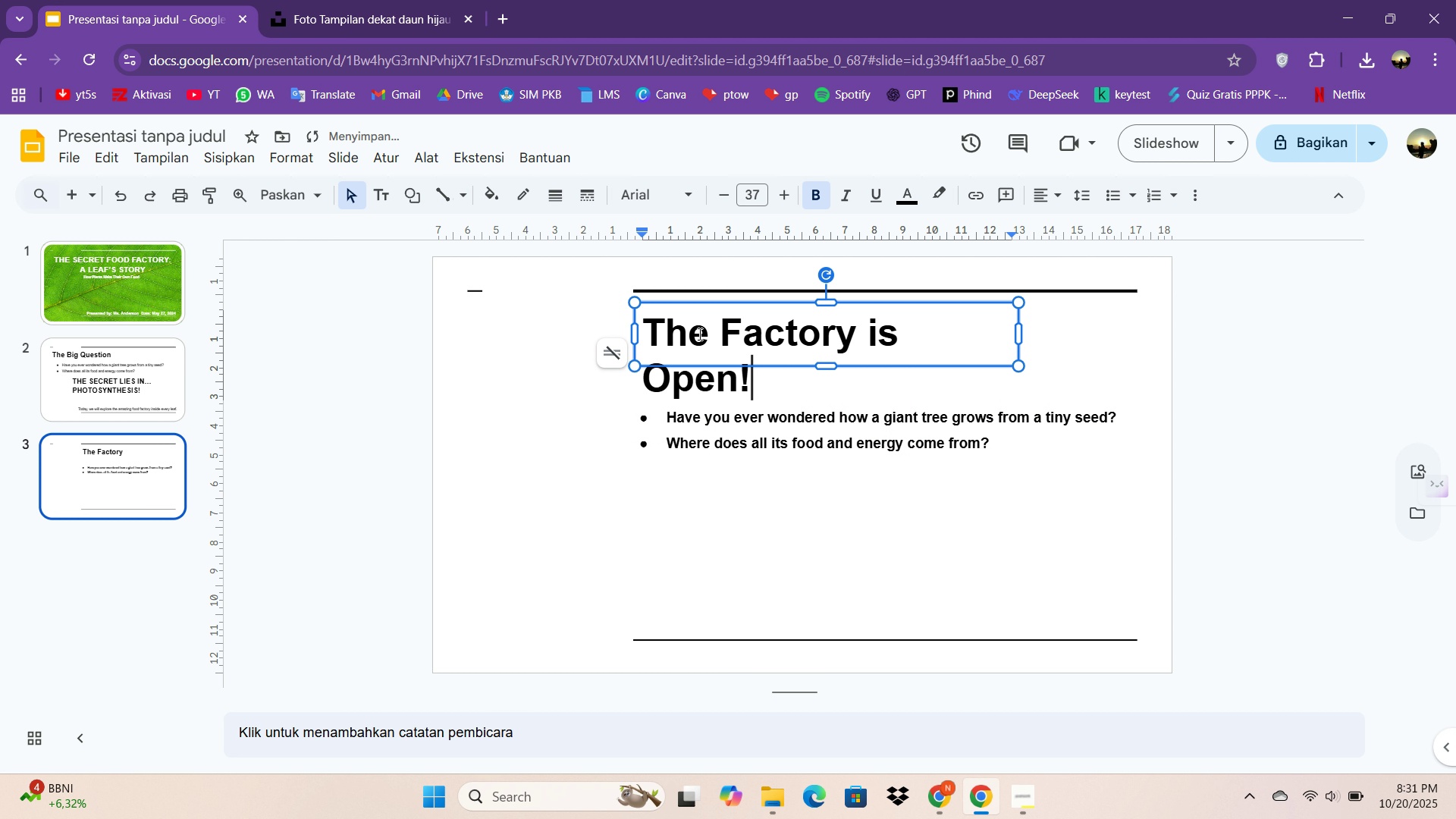 
left_click_drag(start_coordinate=[634, 335], to_coordinate=[581, 324])
 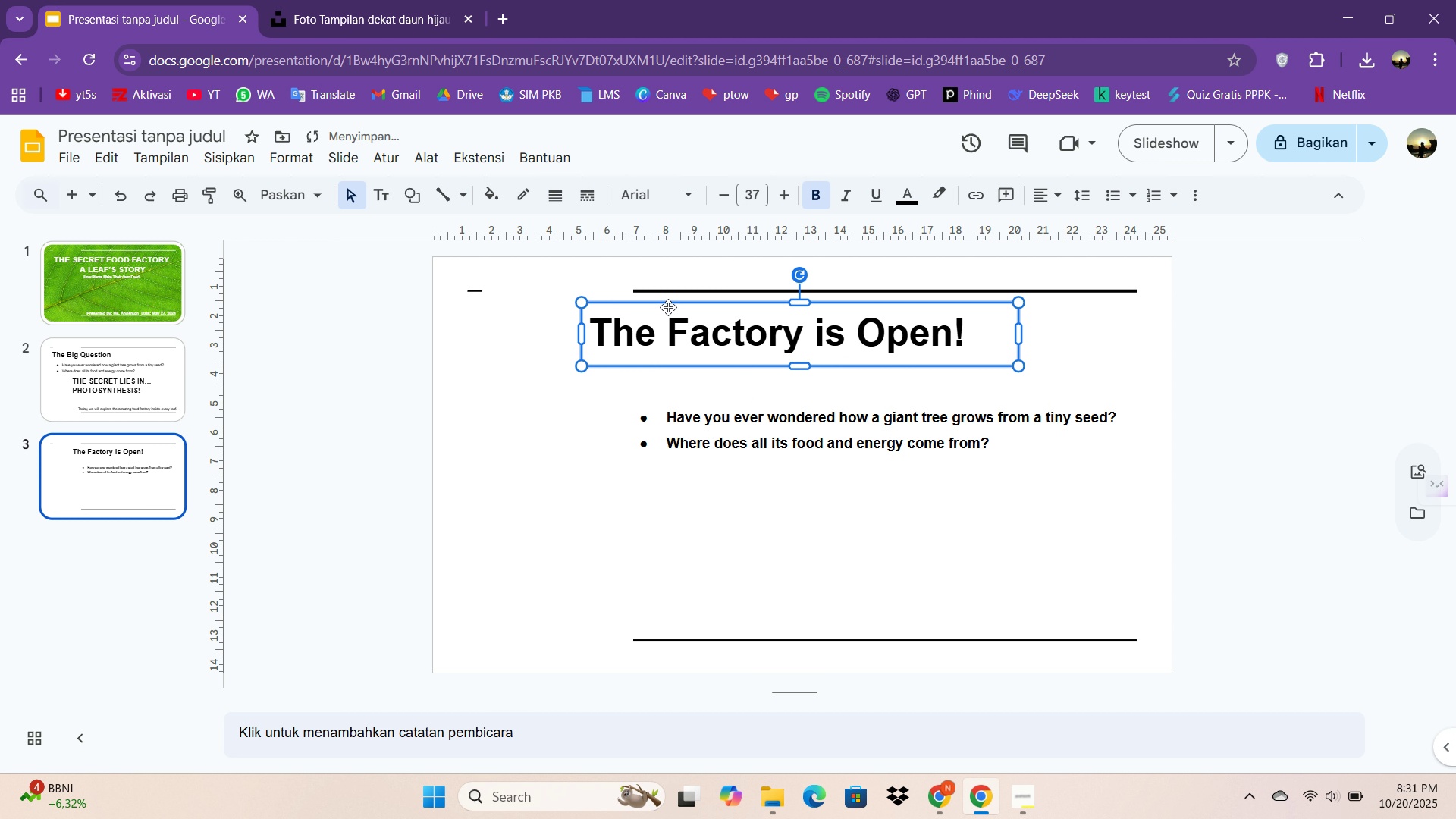 
left_click_drag(start_coordinate=[668, 306], to_coordinate=[554, 303])
 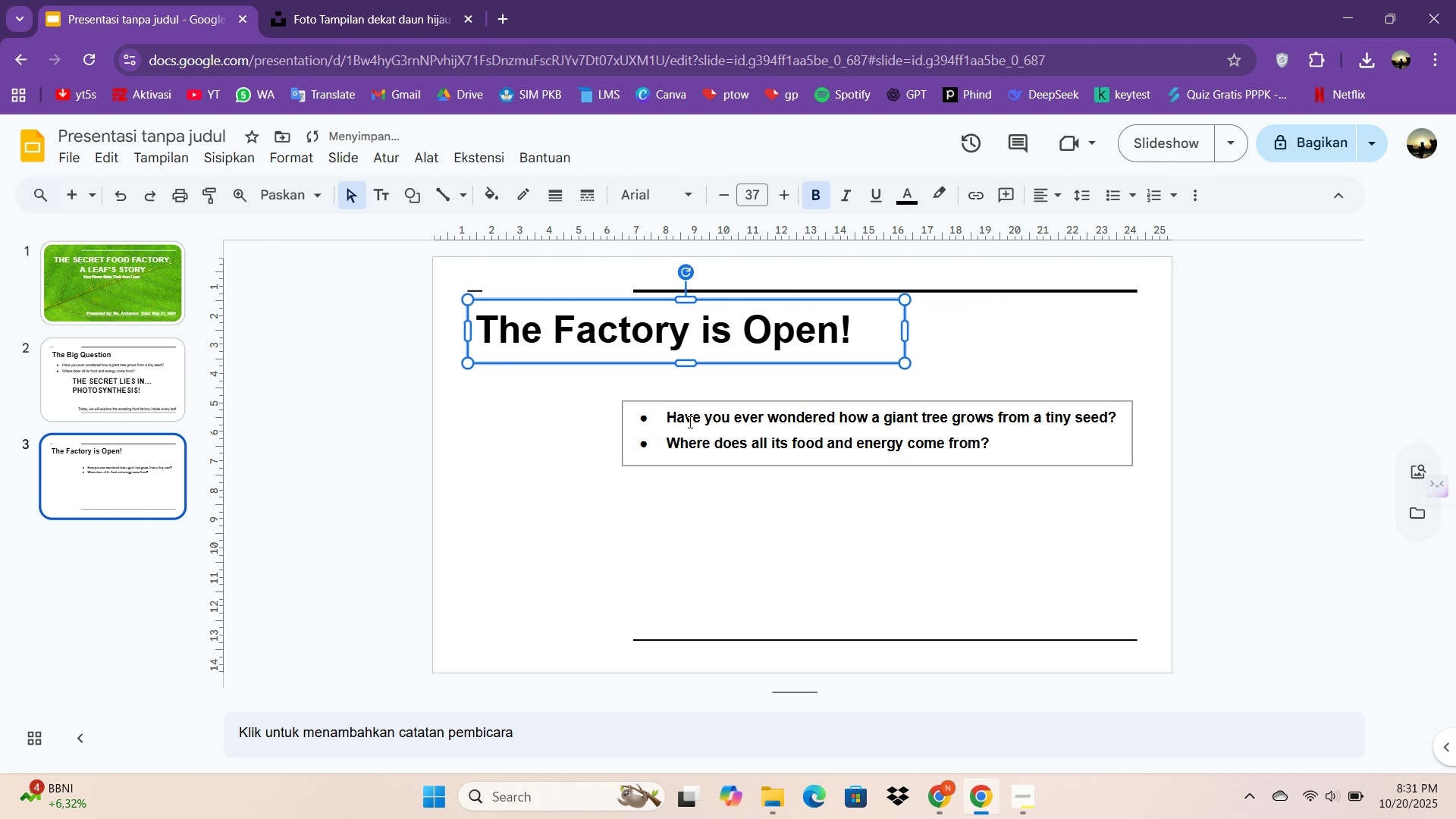 
double_click([688, 425])
 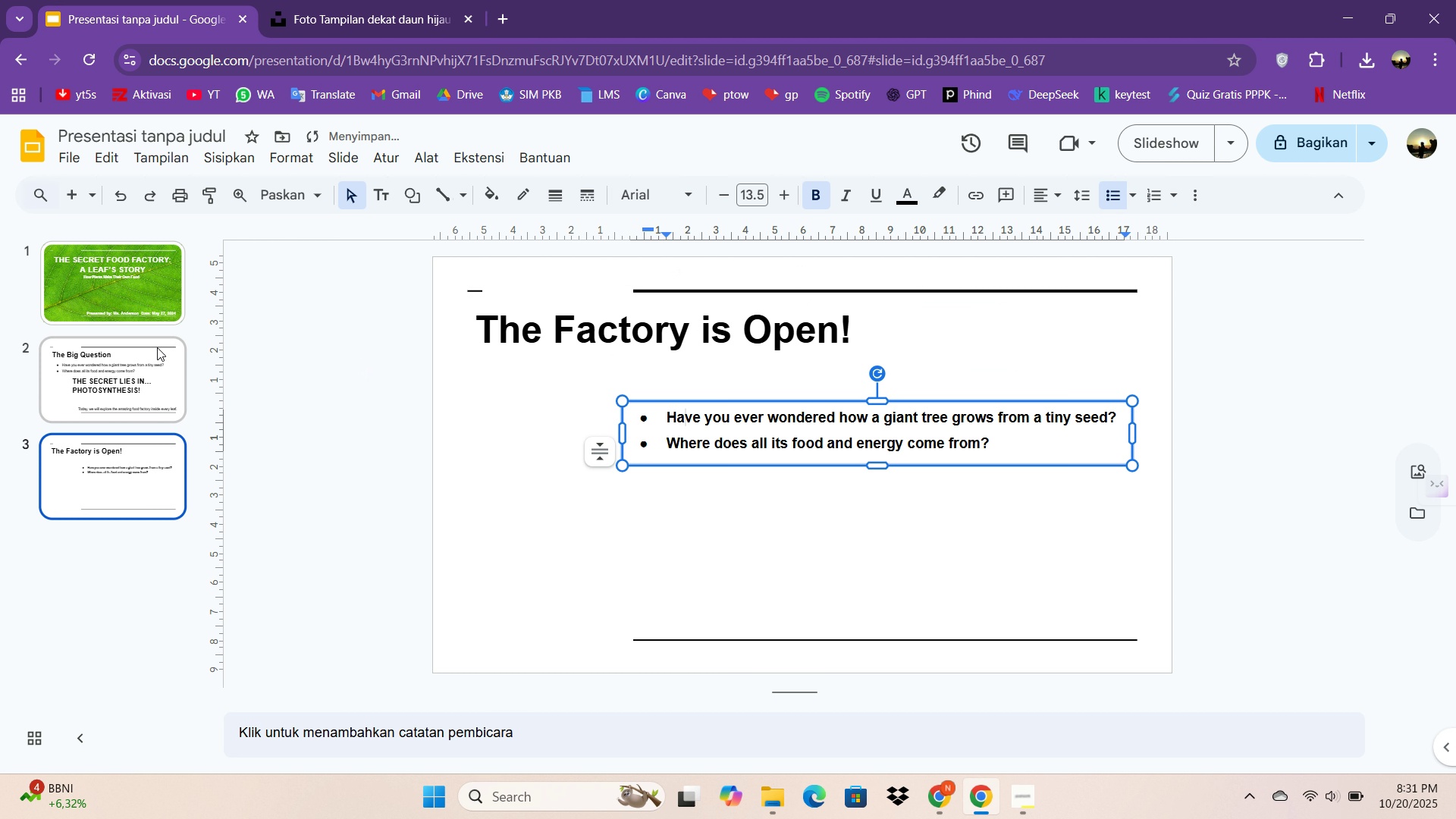 
left_click([157, 347])
 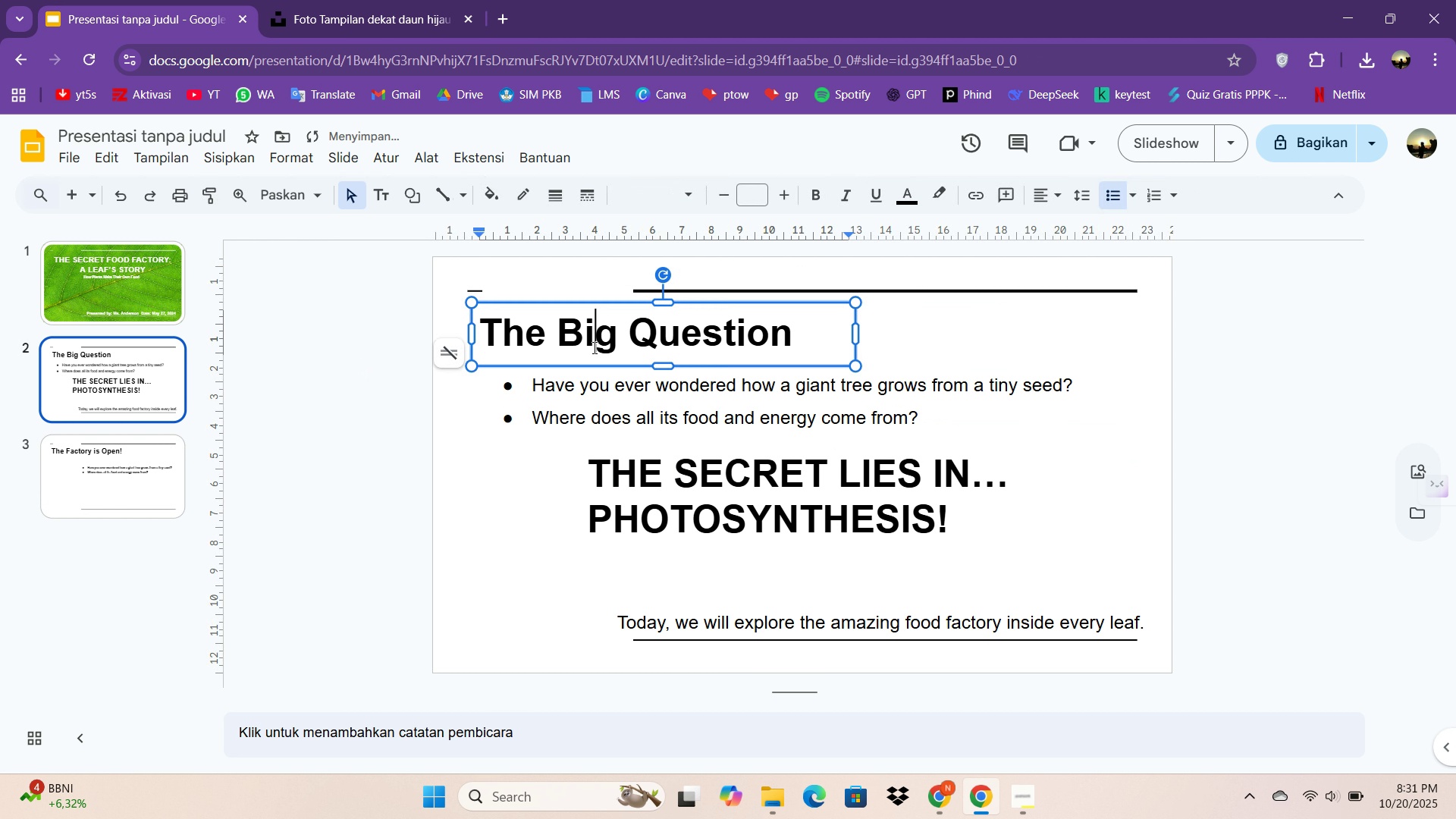 
left_click([593, 347])
 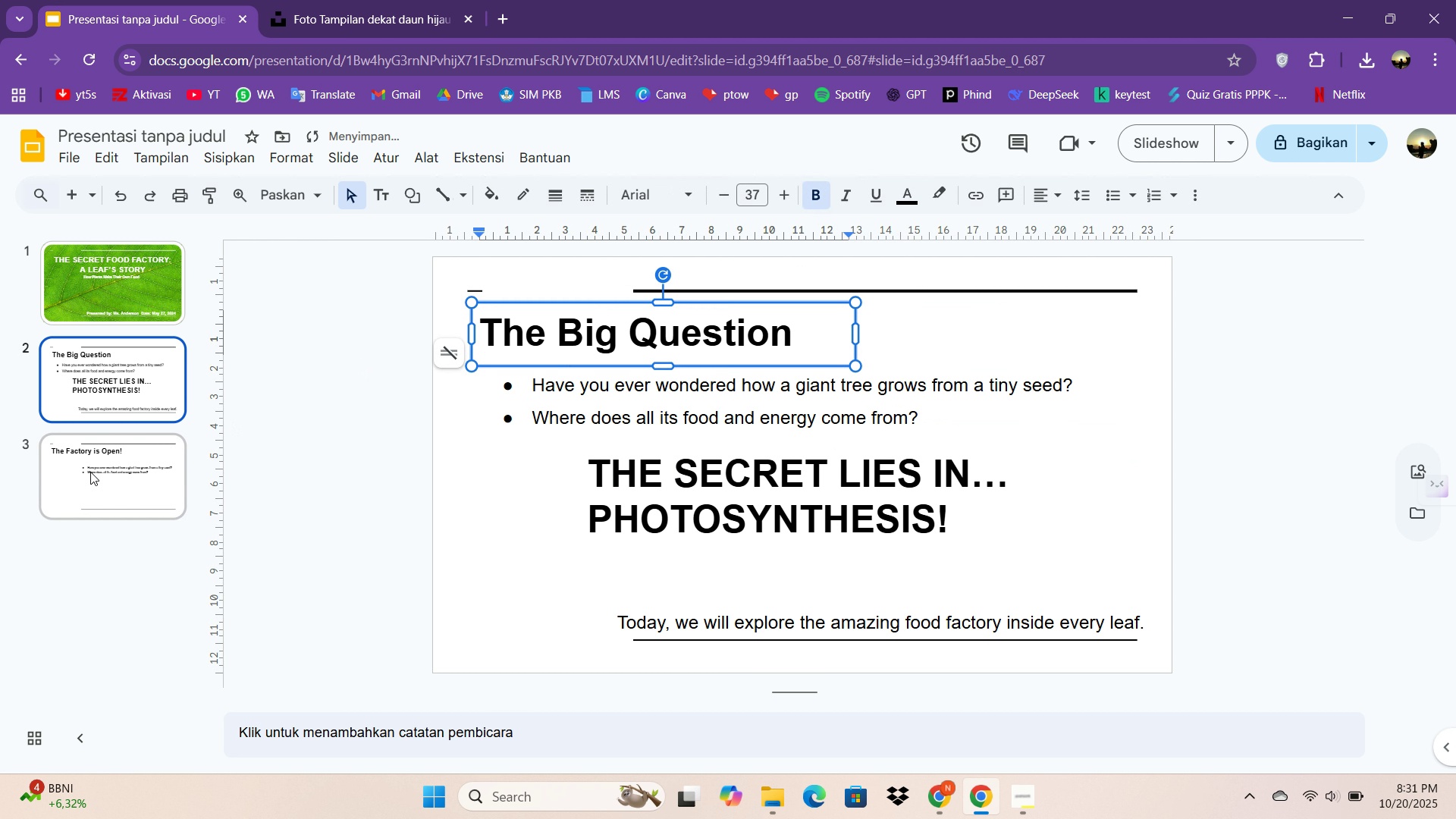 
left_click([90, 472])
 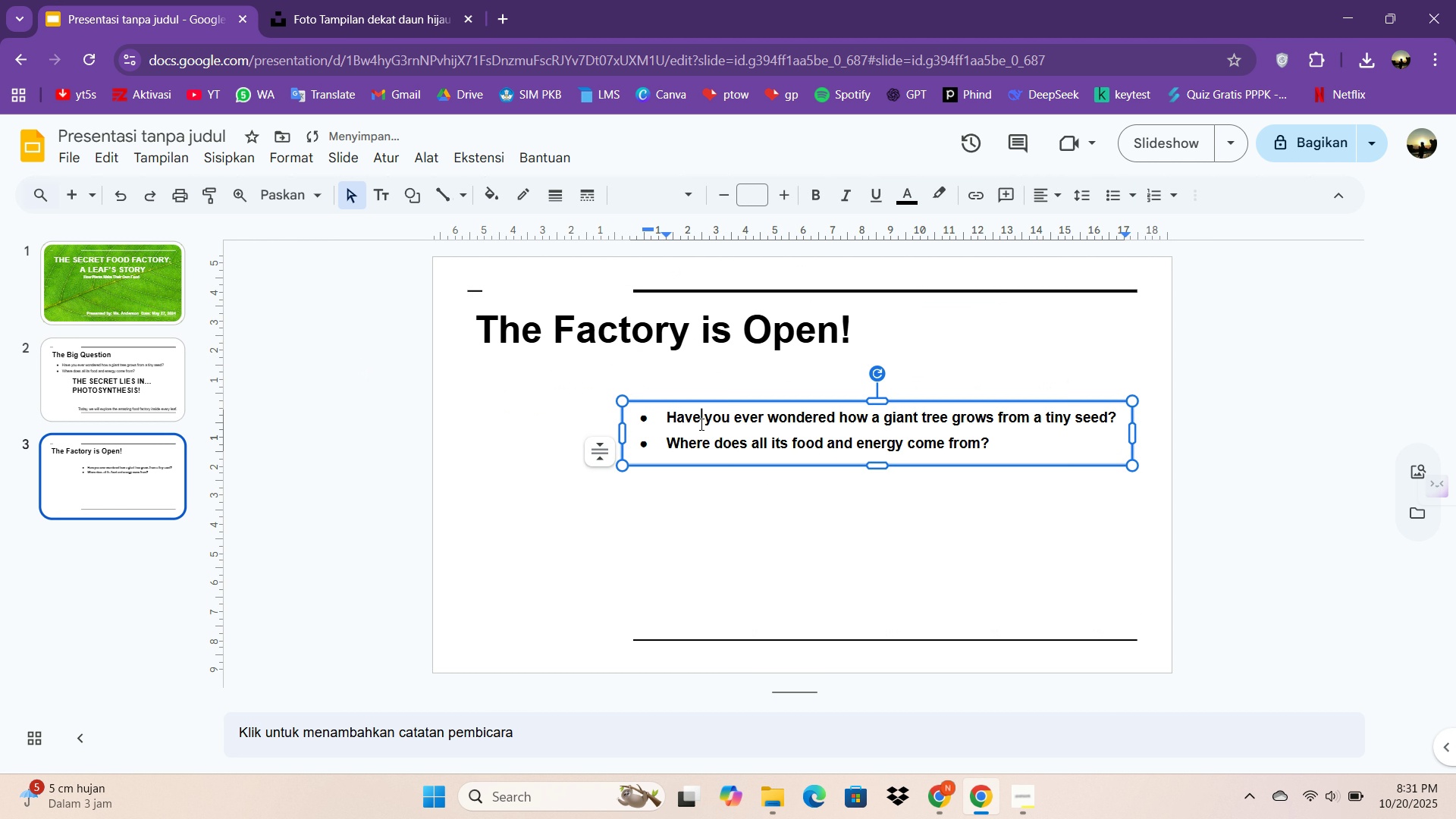 
left_click([700, 424])
 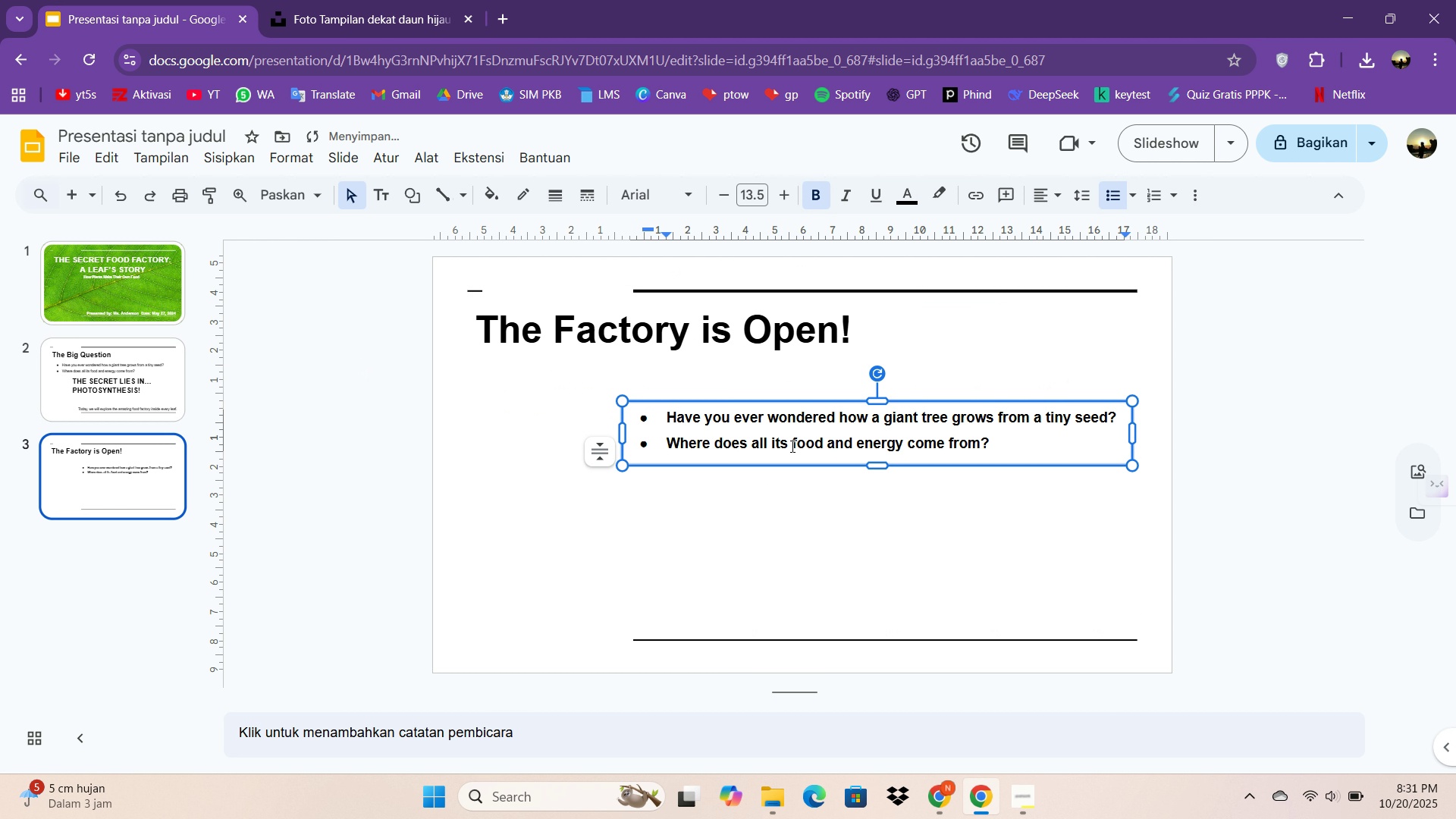 
key(Control+A)
 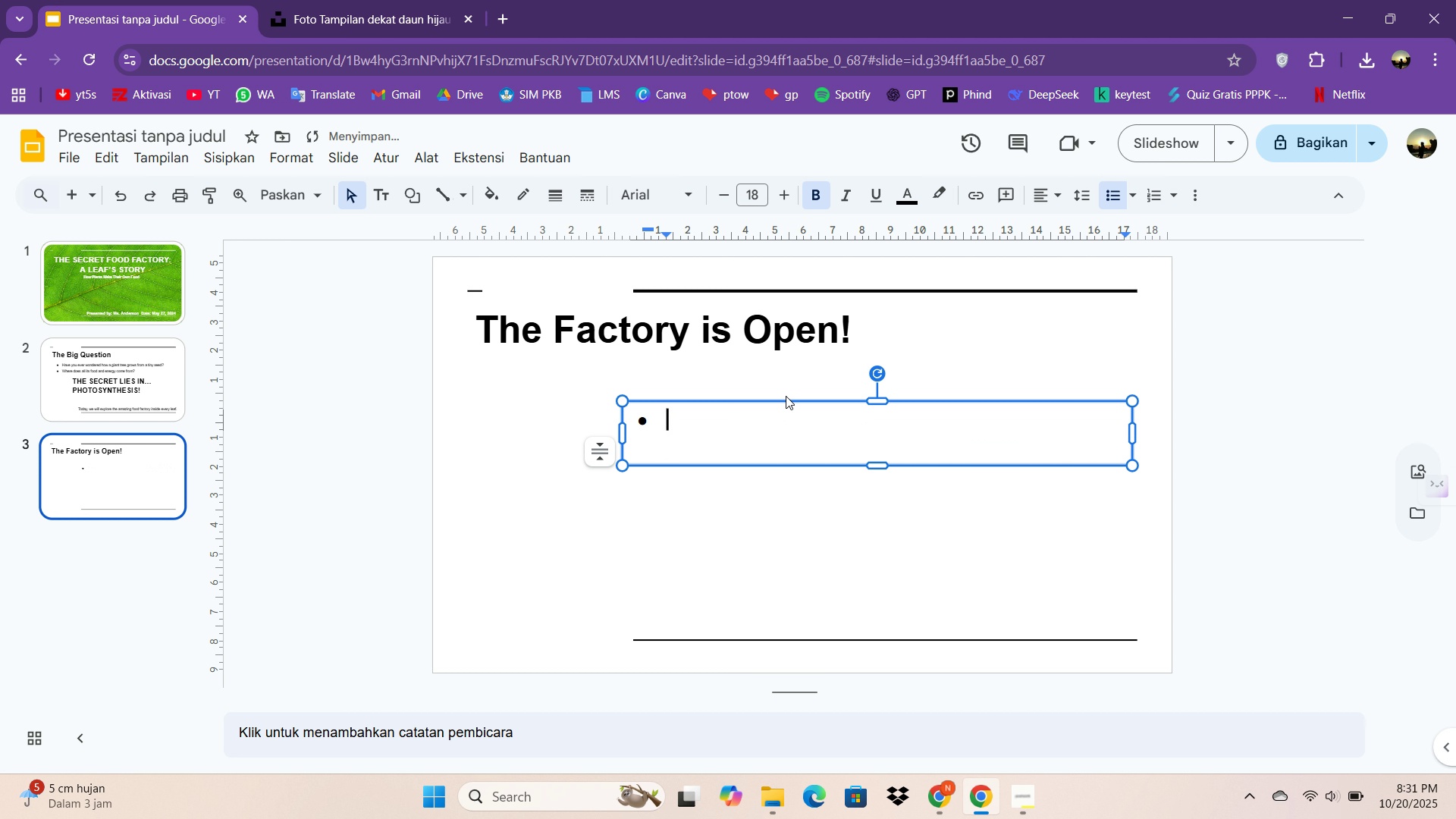 
key(Backspace)
key(Backspace)
key(Backspace)
type(i)
key(Backspace)
type("Imagine a leaf is a spuer)
key(Backspace)
key(Backspace)
key(Backspace)
key(Backspace)
type(uper0)
key(Backspace)
type(-effe)
key(Backspace)
type(icient food factoy)
key(Backspace)
type(ry.)
 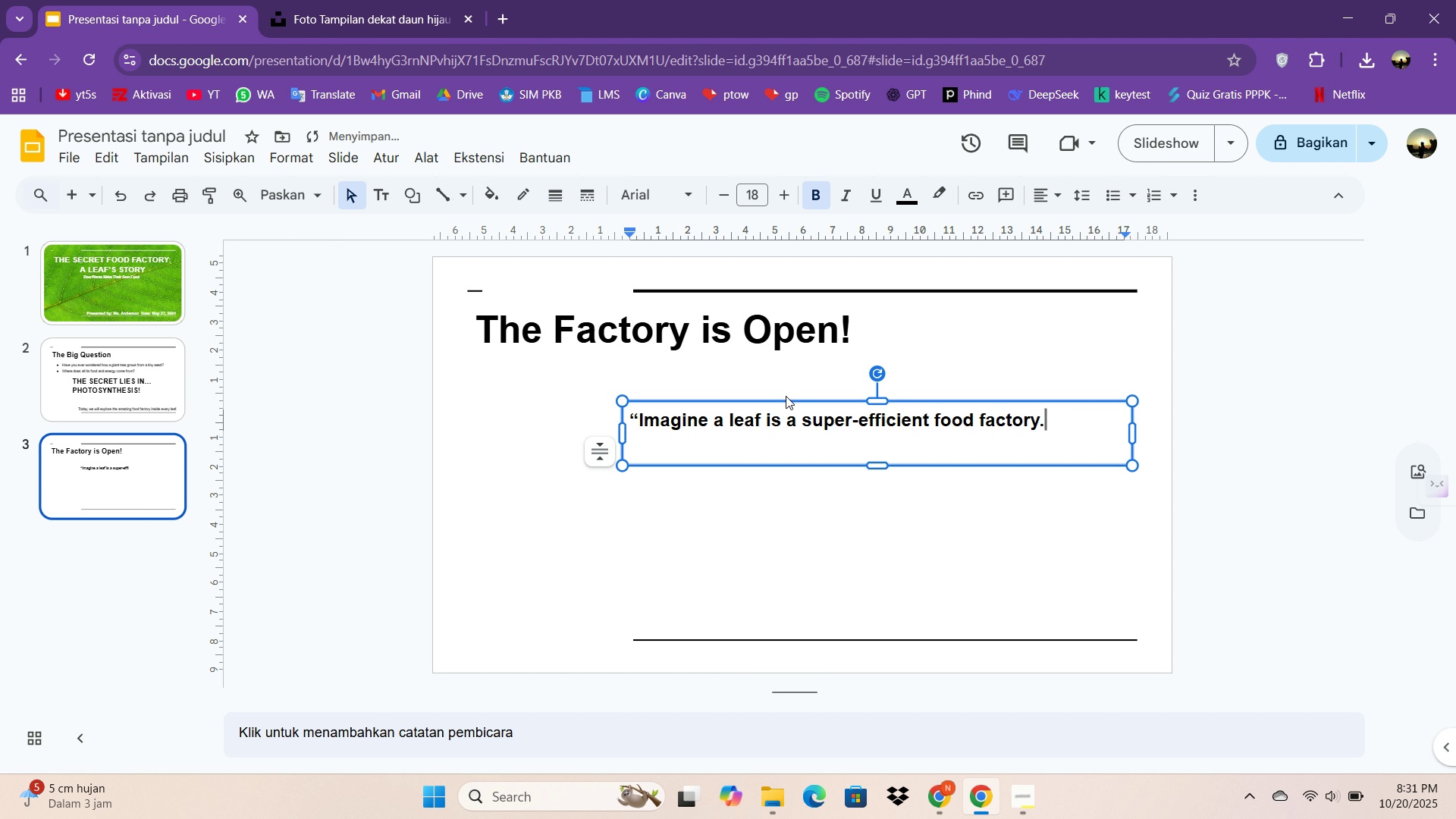 
key(Enter)
 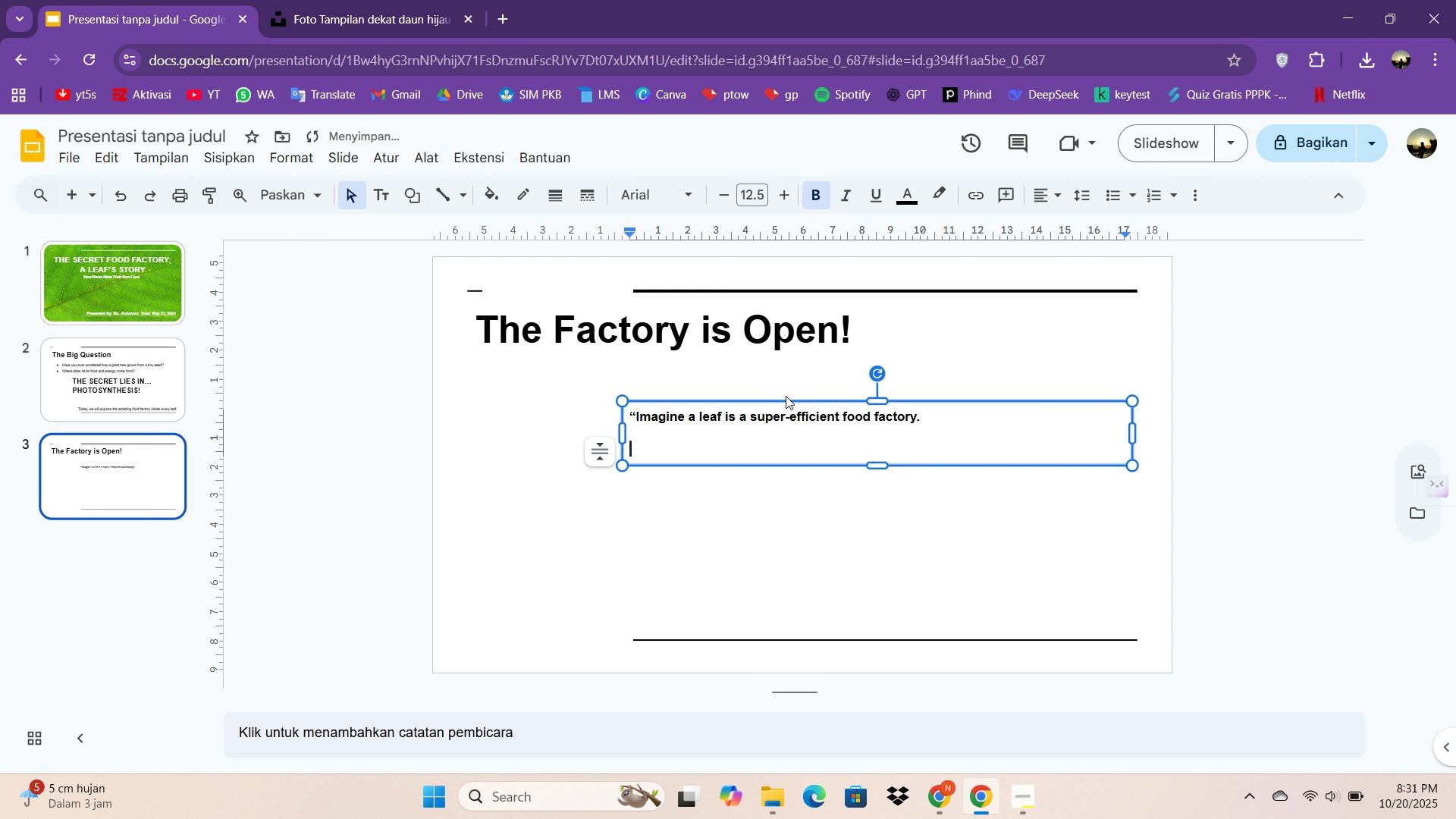 
type(This factory is open )
 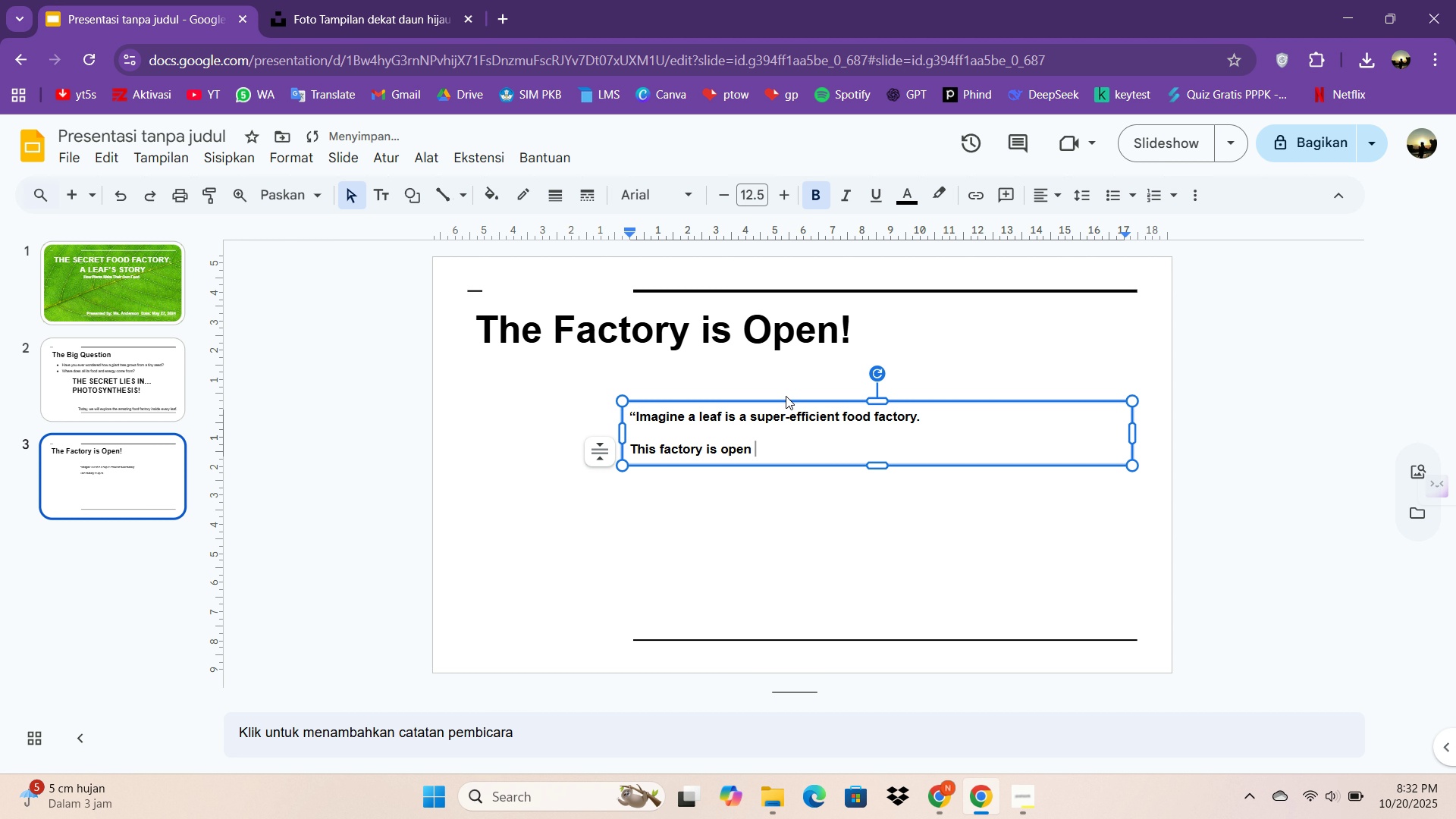 
type(24/7 as long as the sun i )
key(Backspace)
type(s oy)
key(Backspace)
type(ut!")
 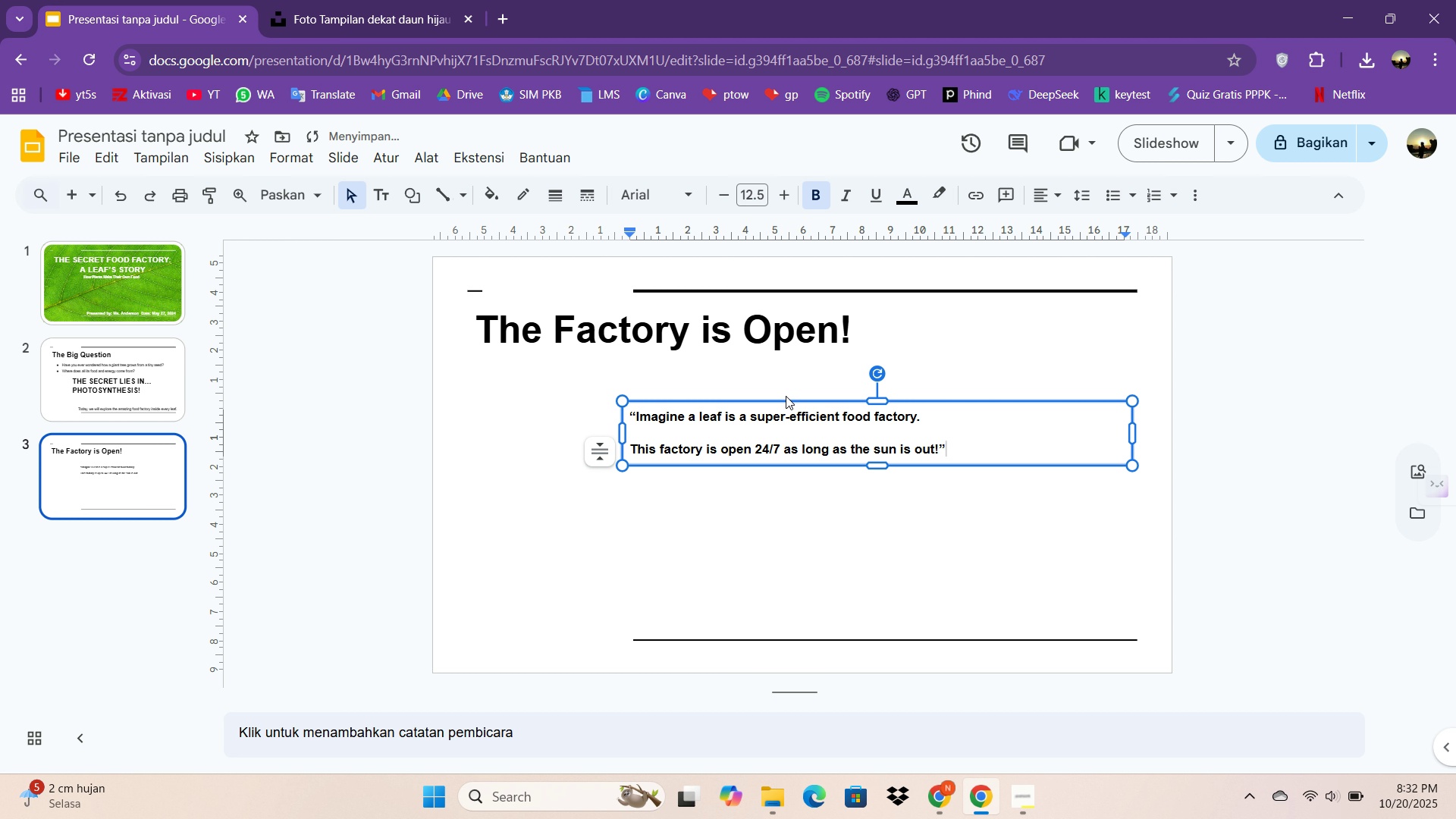 
left_click([676, 438])
 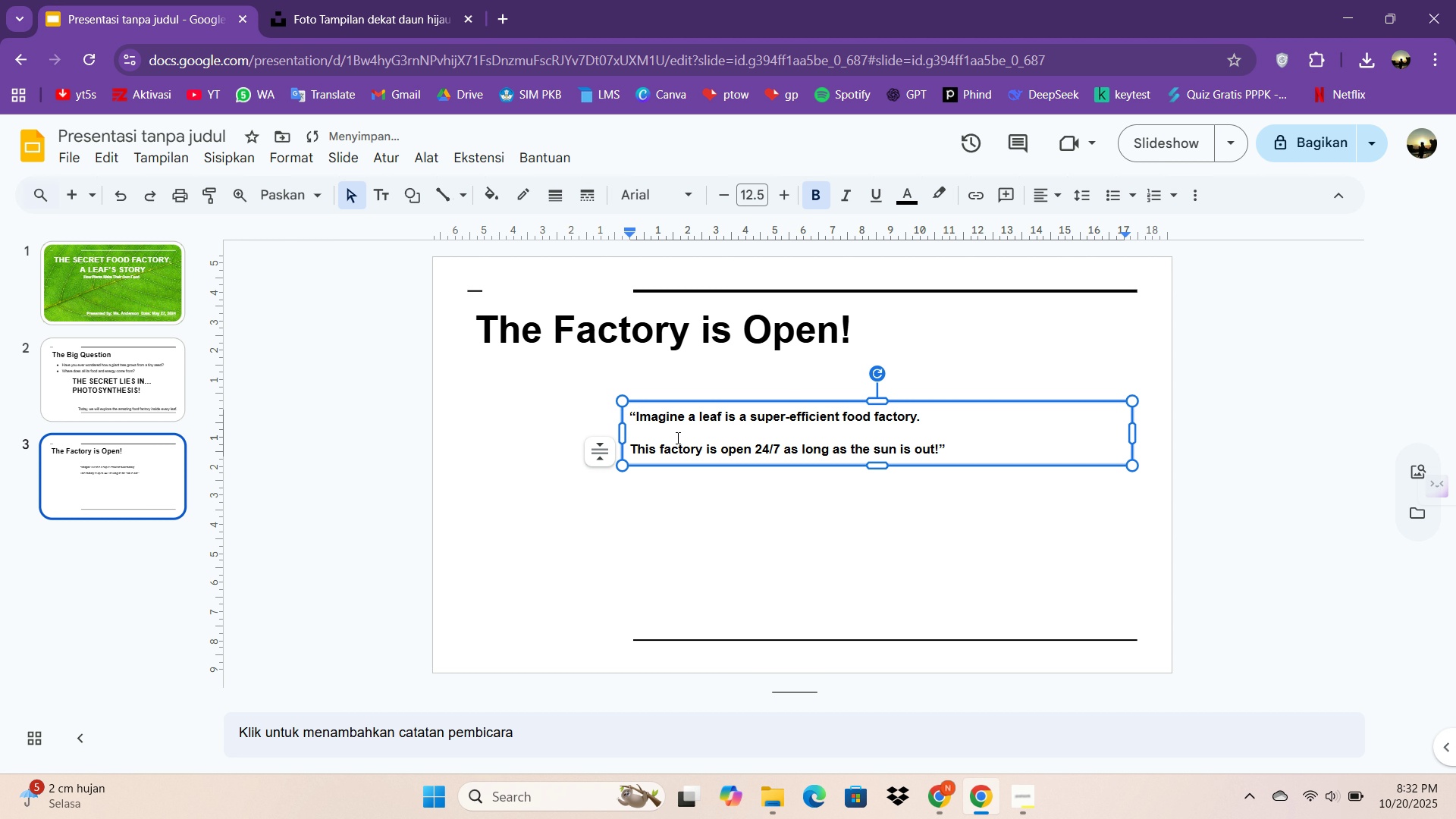 
key(Control+A)
 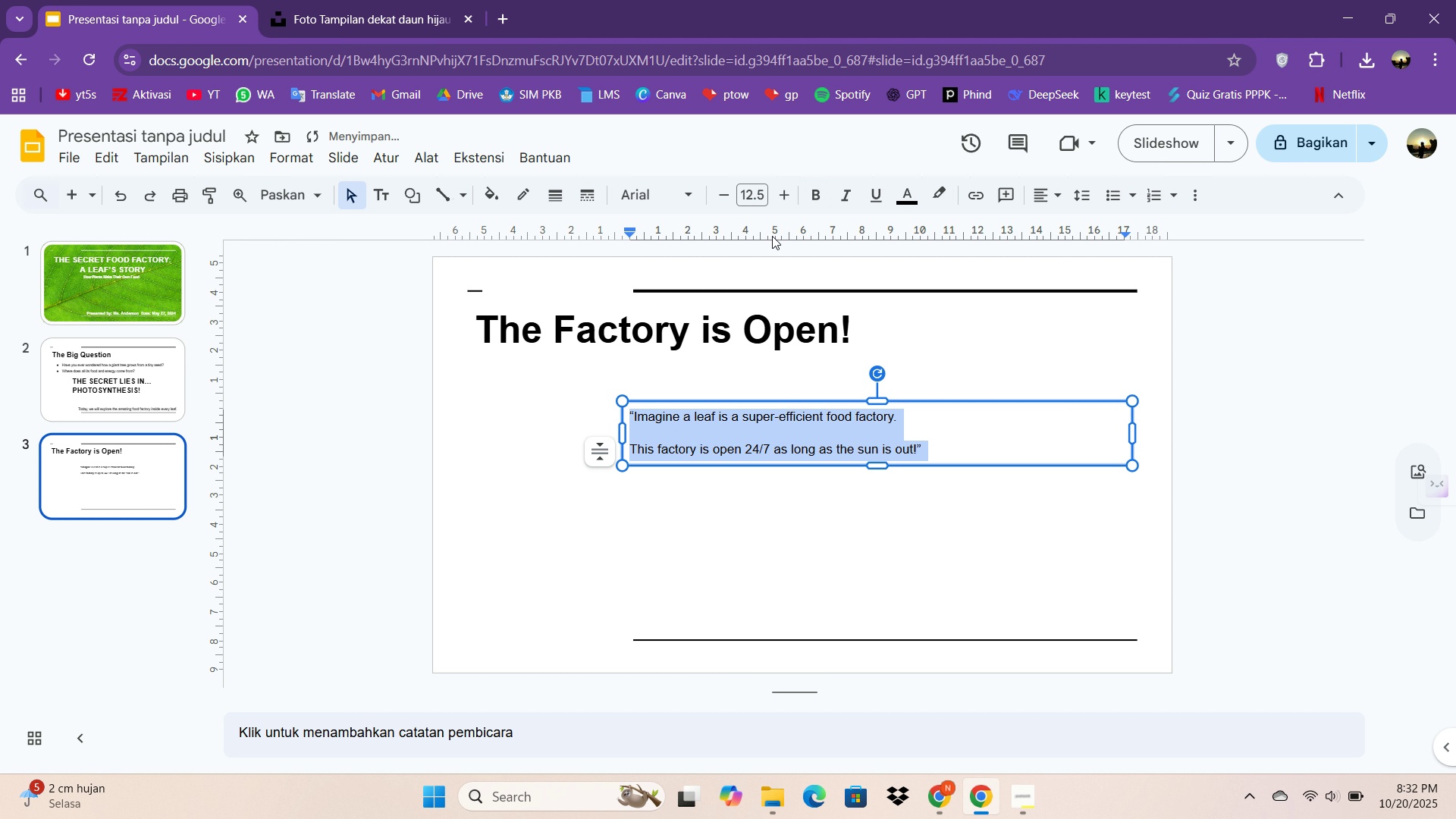 
key(Control+B)
 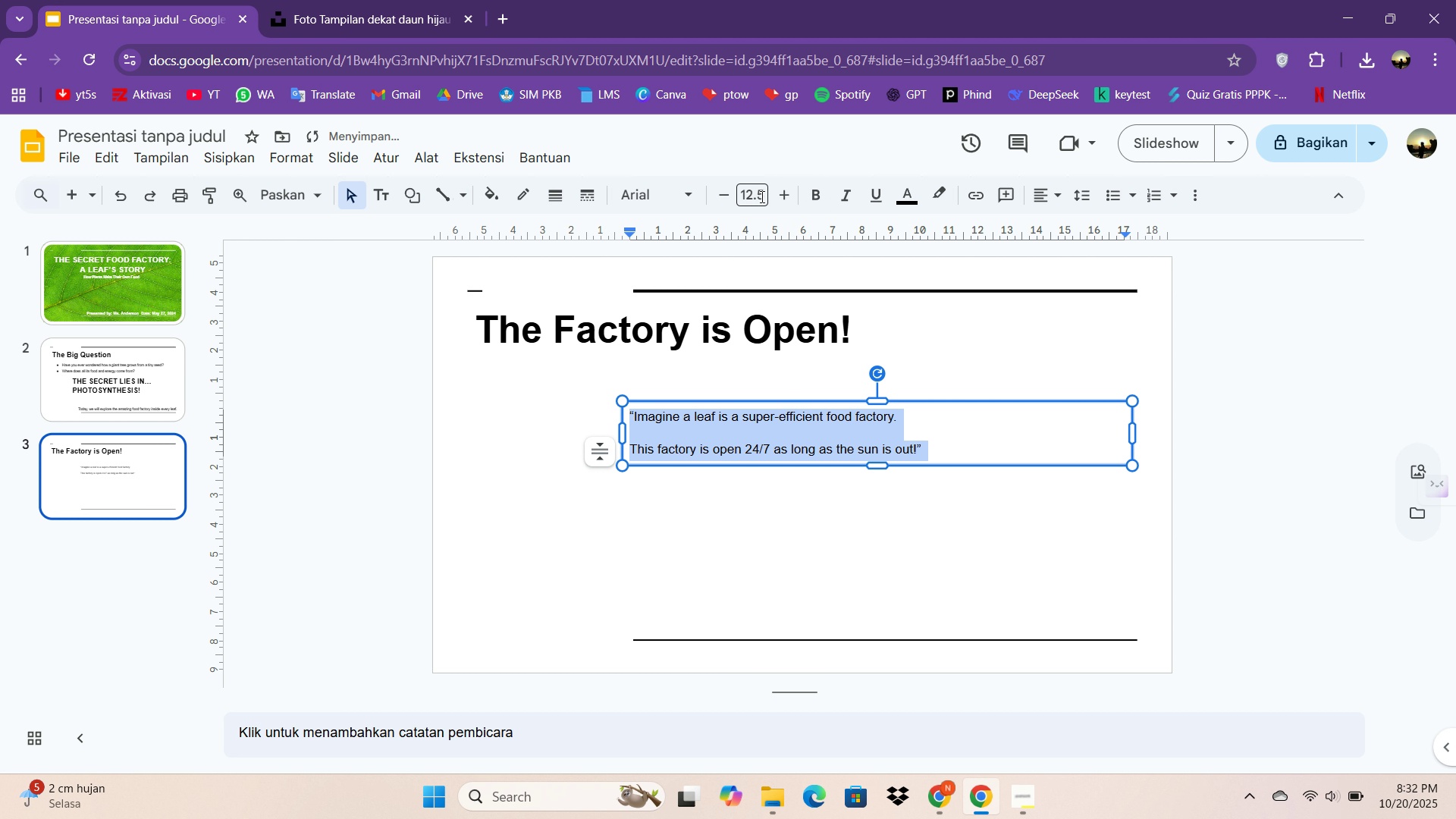 
left_click([781, 196])
 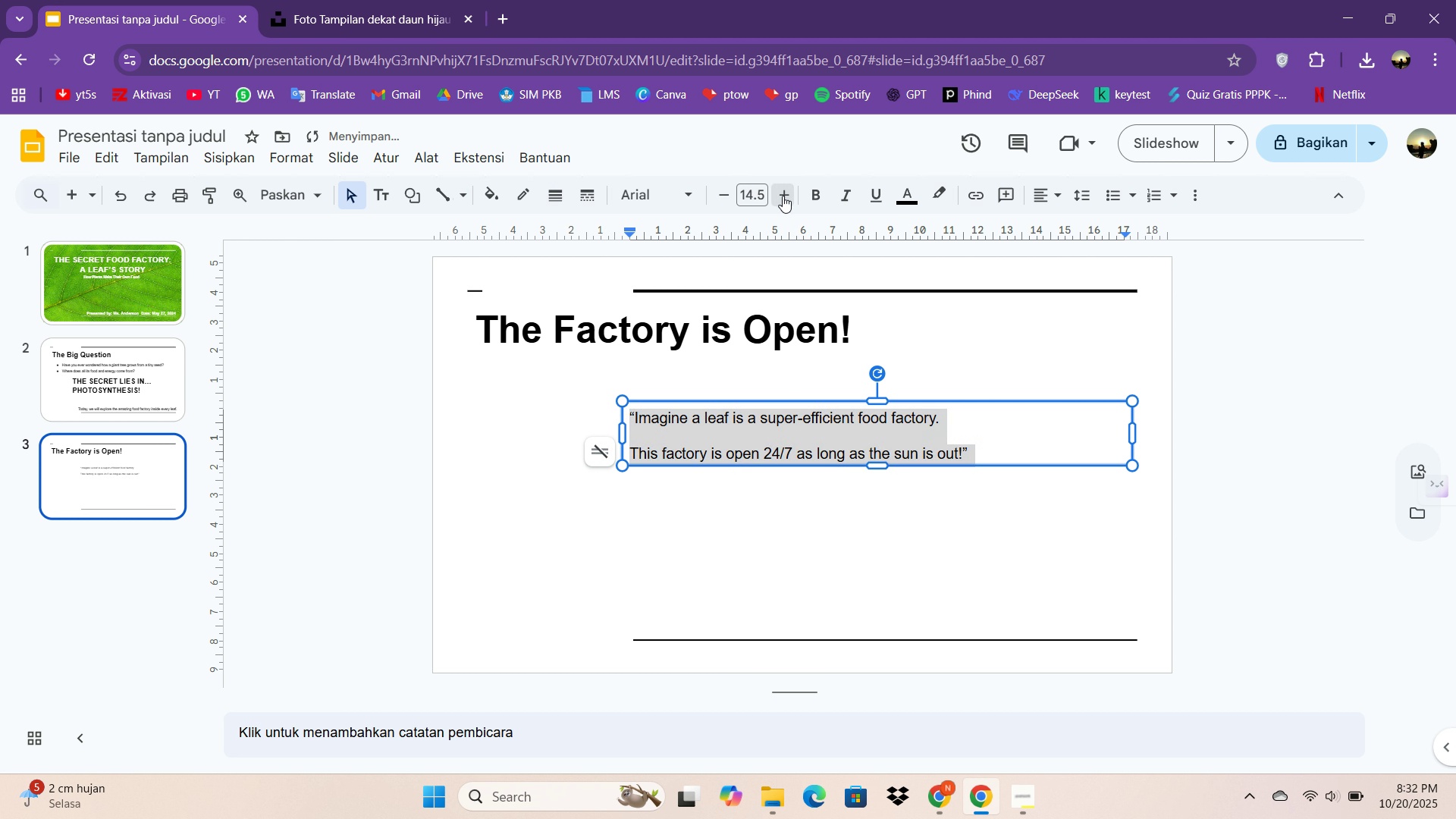 
triple_click([783, 196])
 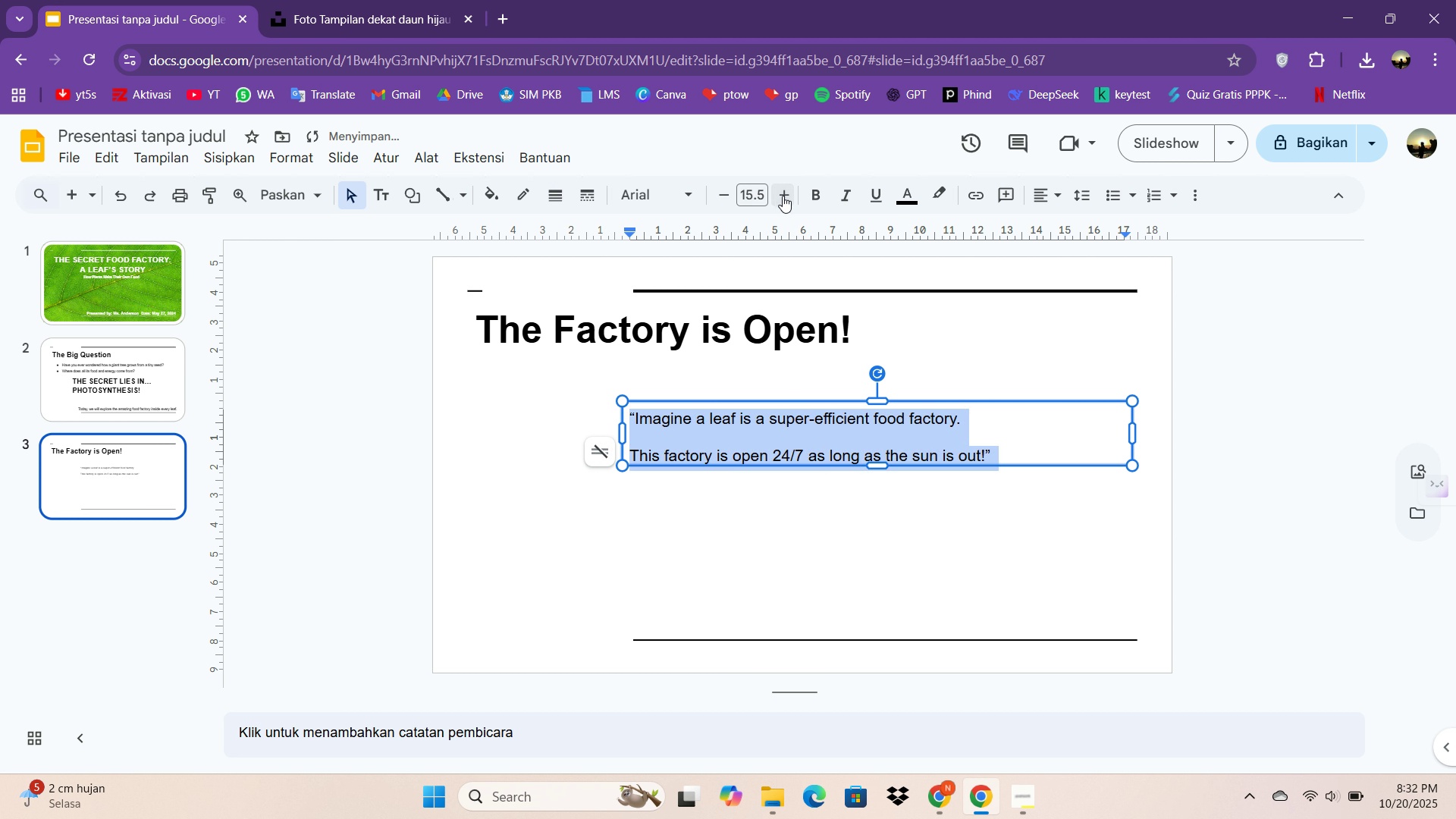 
triple_click([783, 196])
 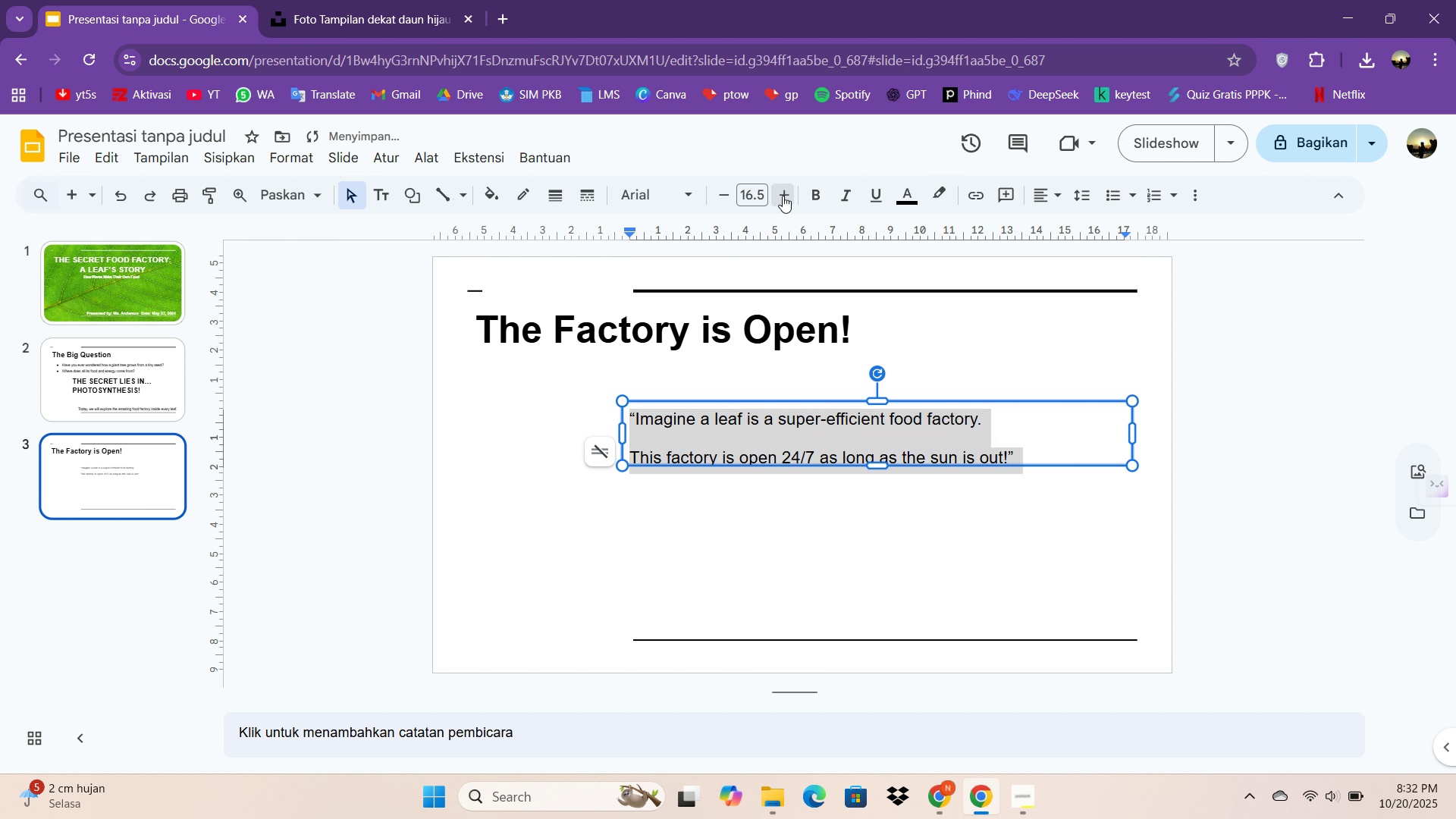 
triple_click([783, 196])
 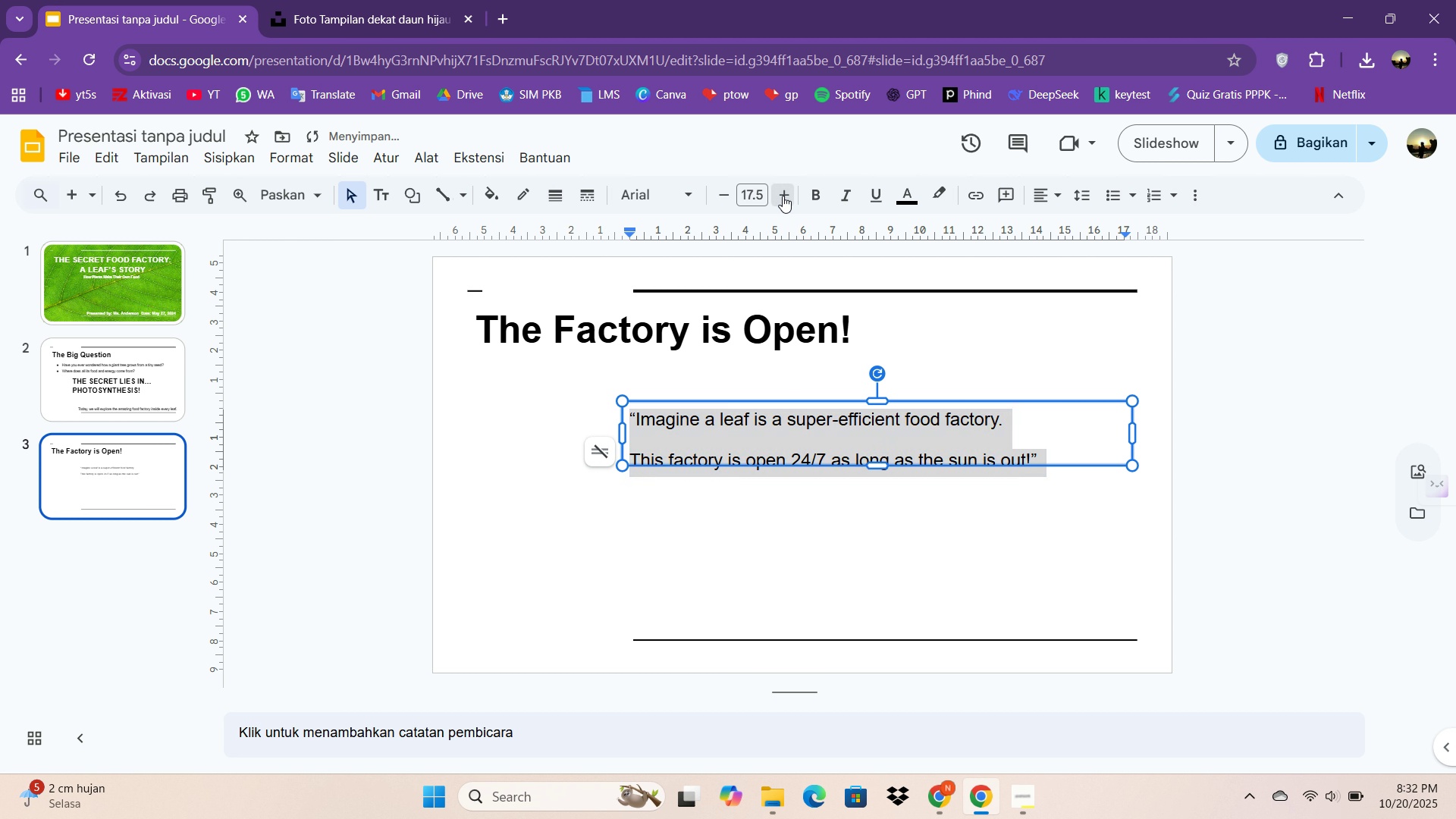 
triple_click([783, 196])
 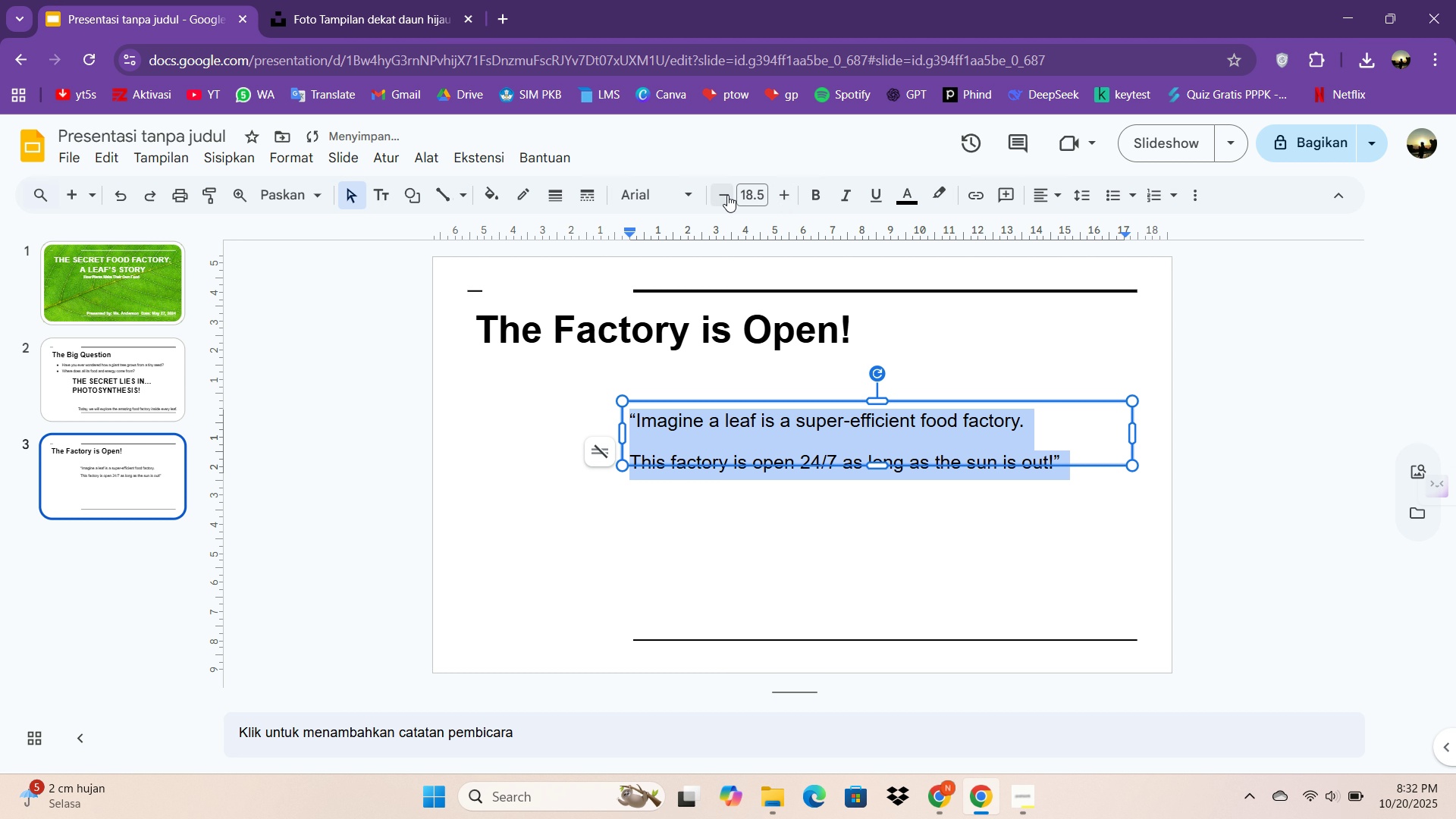 
double_click([725, 195])
 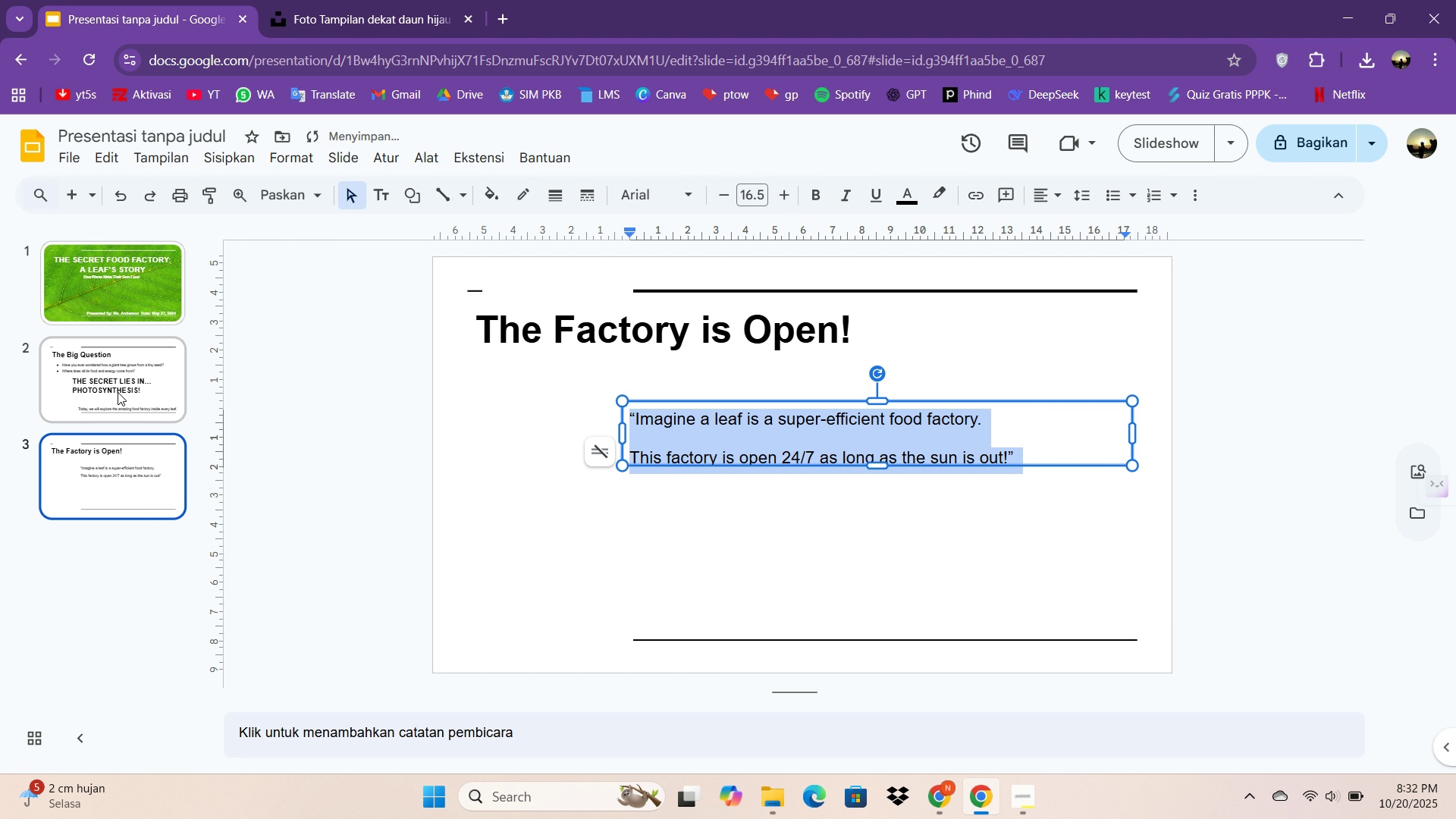 
left_click([118, 392])
 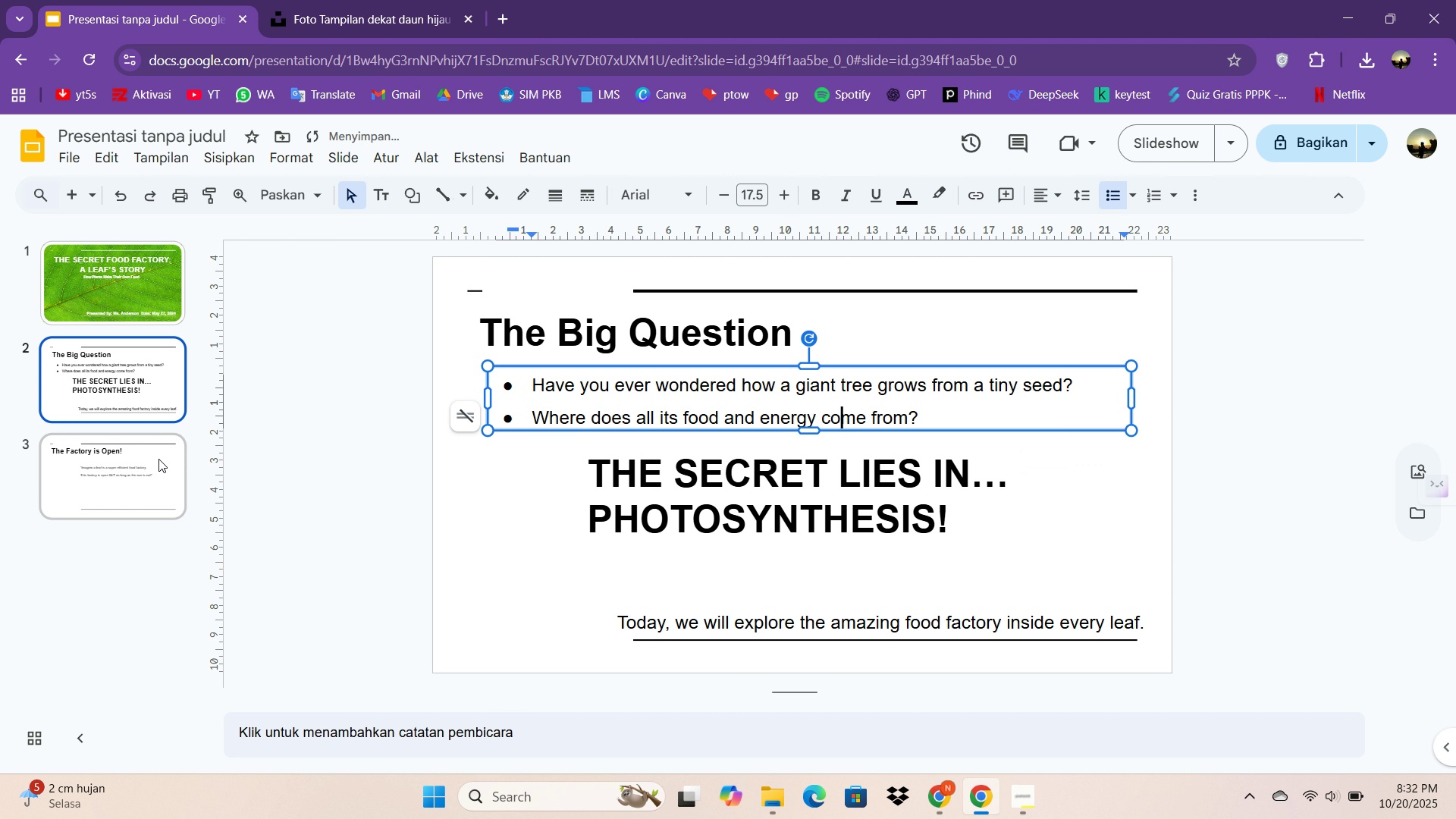 
left_click([157, 460])
 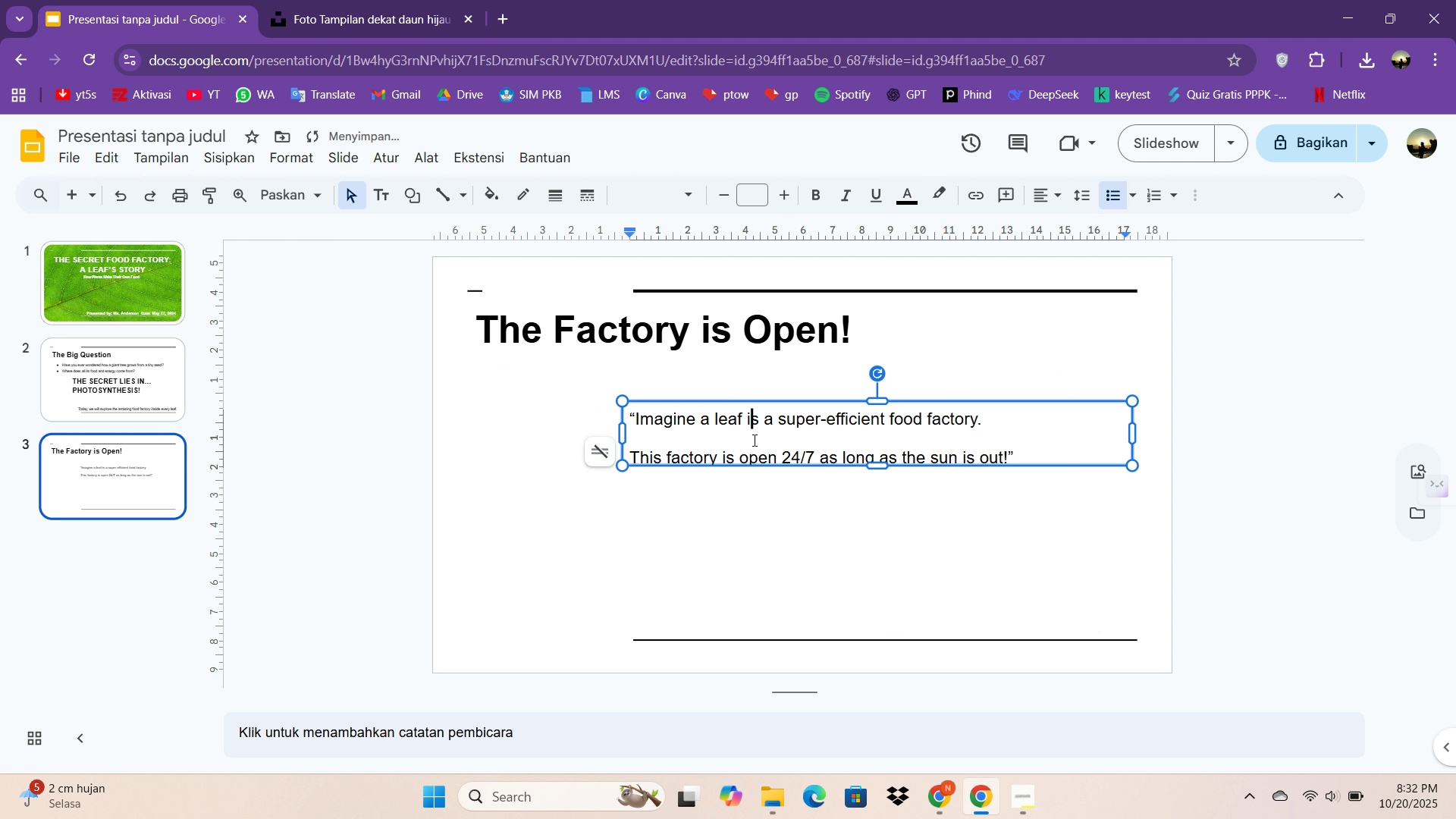 
left_click([753, 440])
 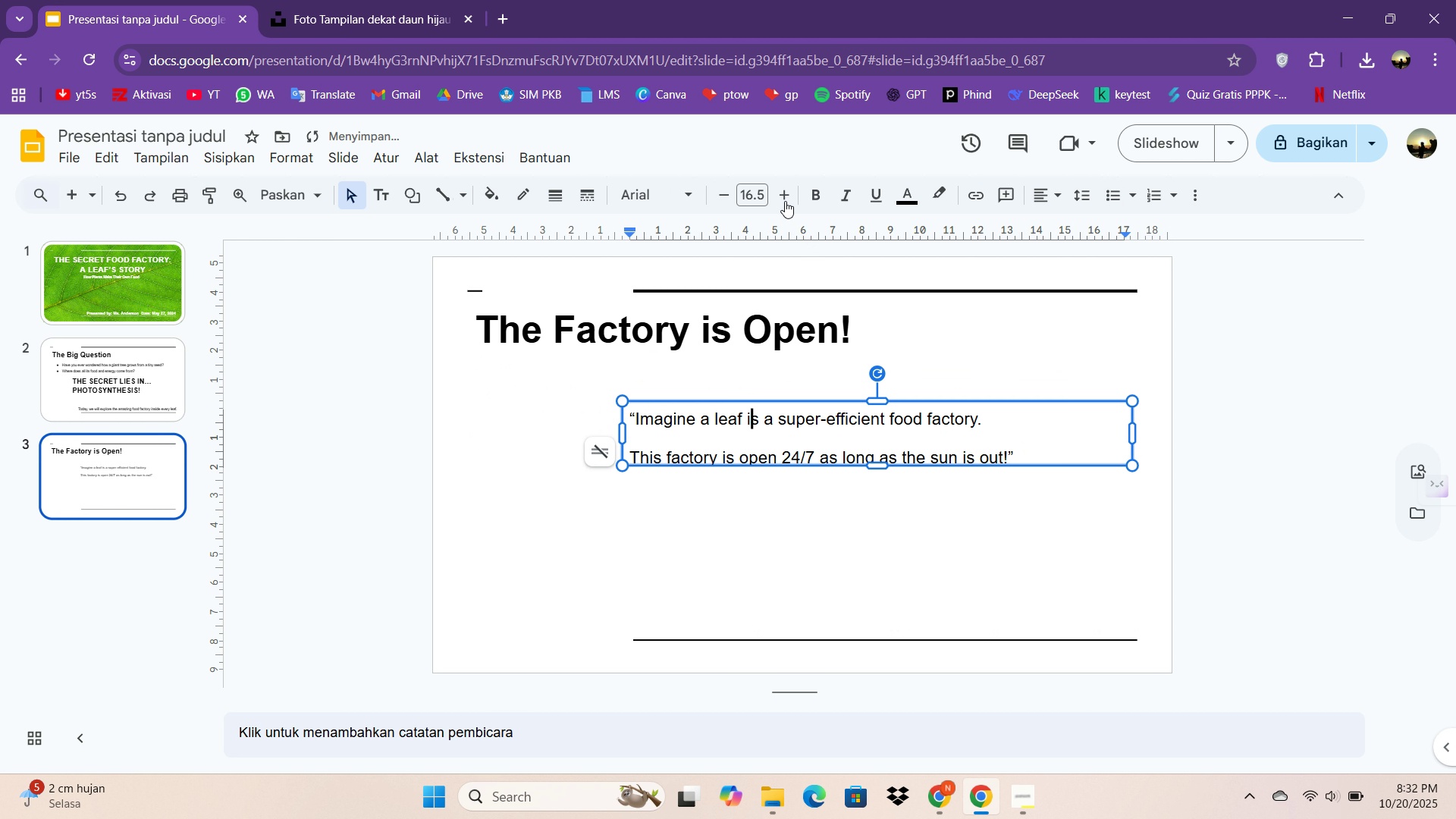 
left_click([783, 200])
 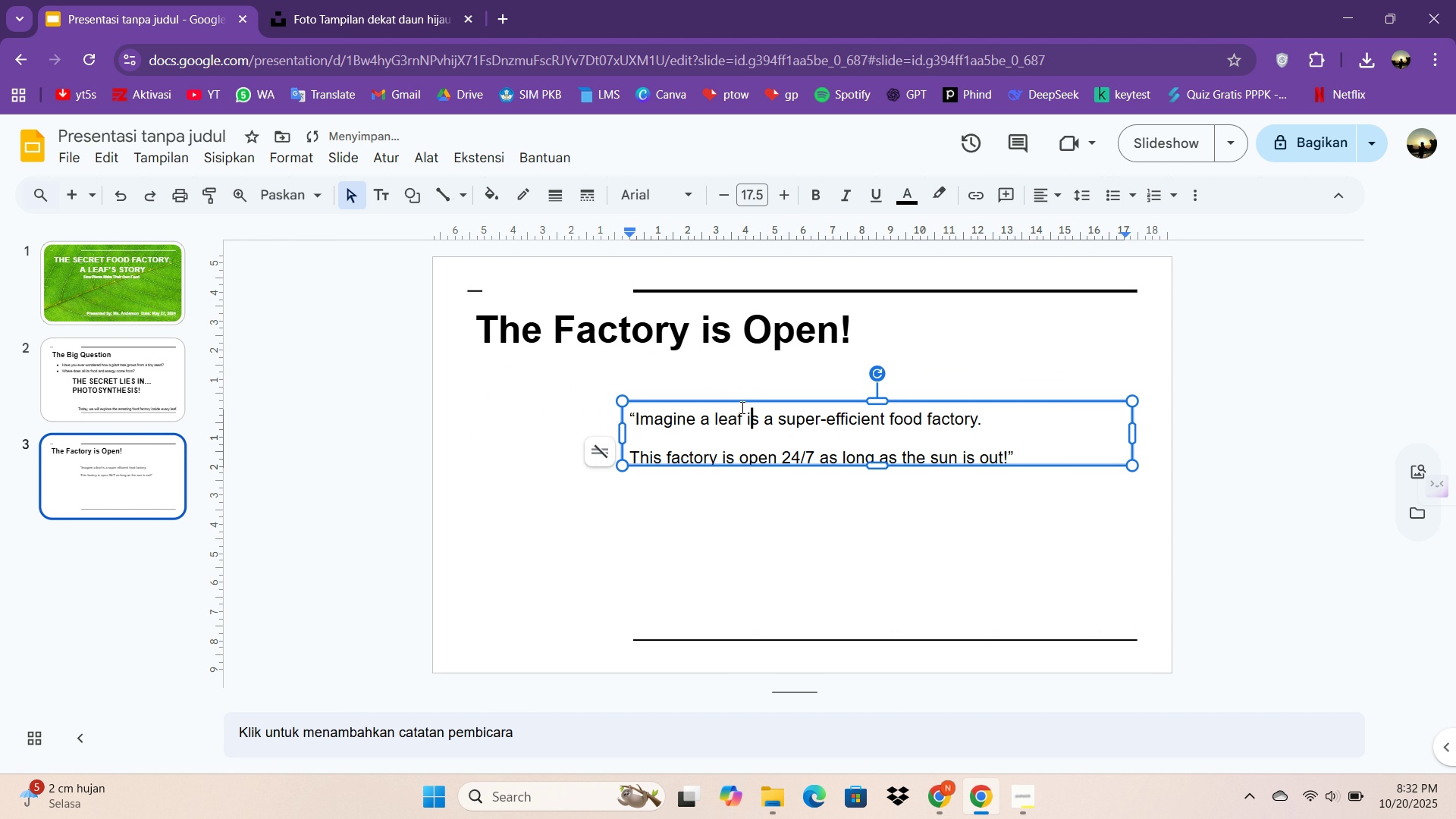 
key(Control+ControlLeft)
 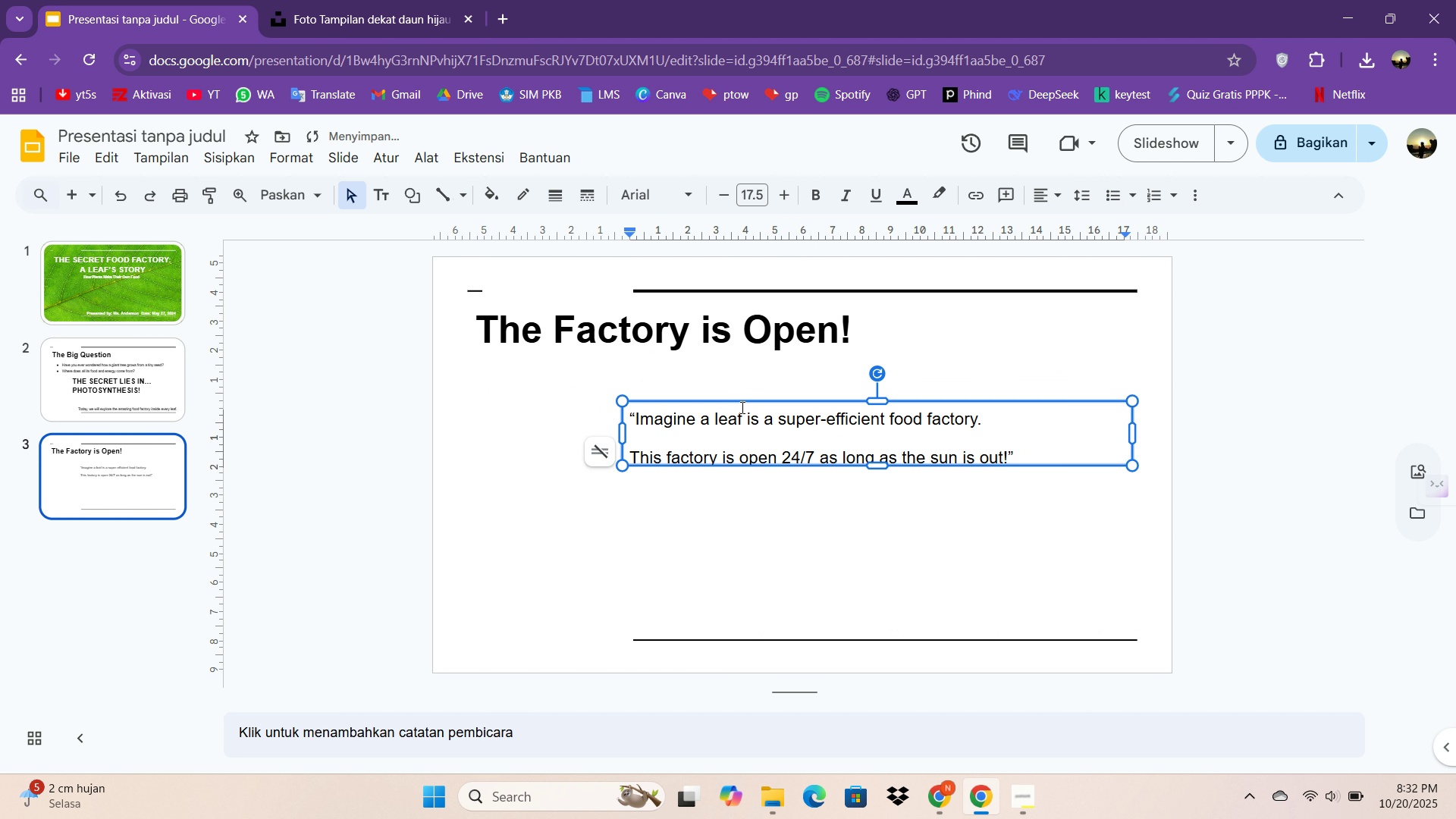 
key(Control+A)
 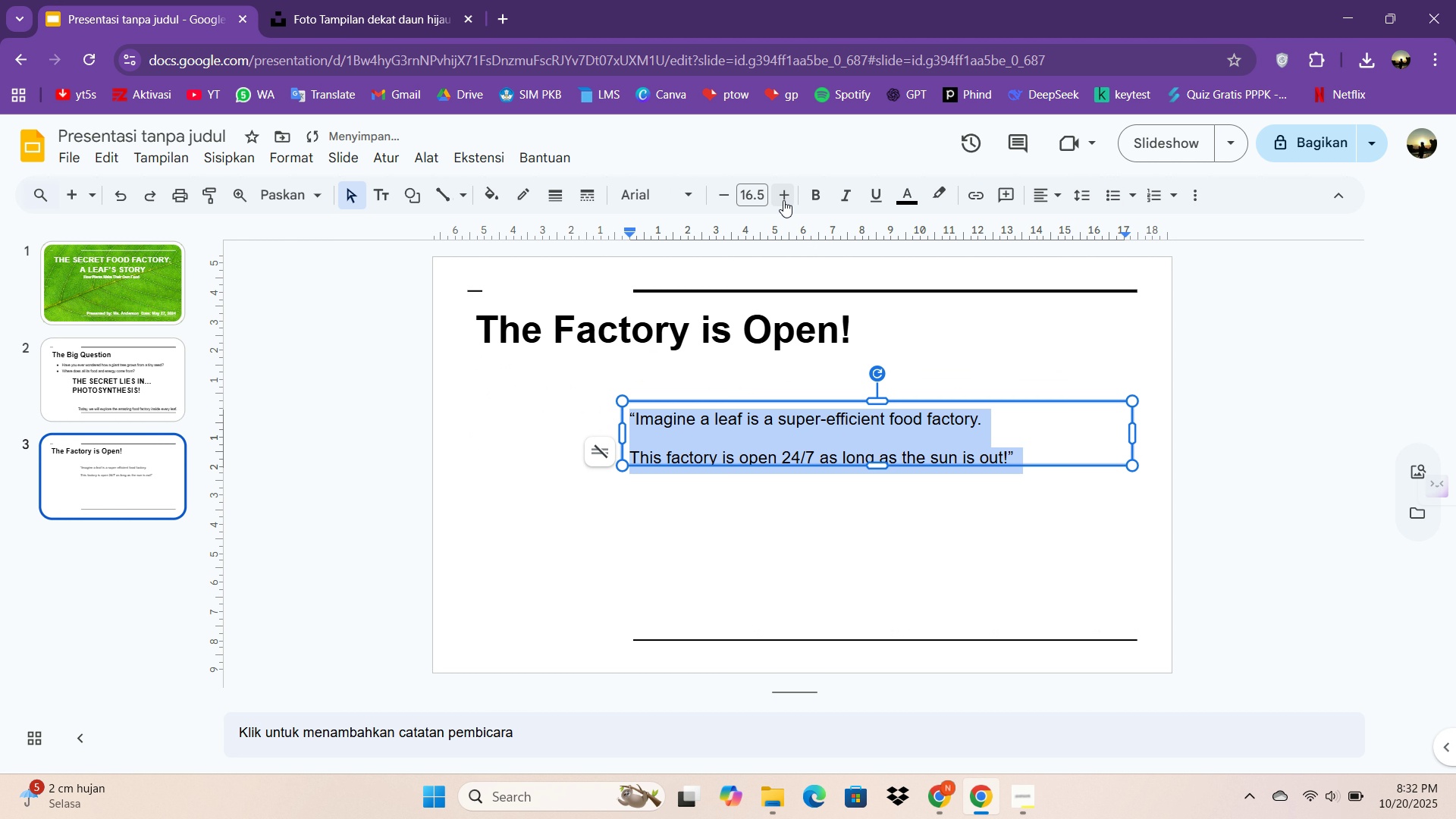 
left_click([783, 200])
 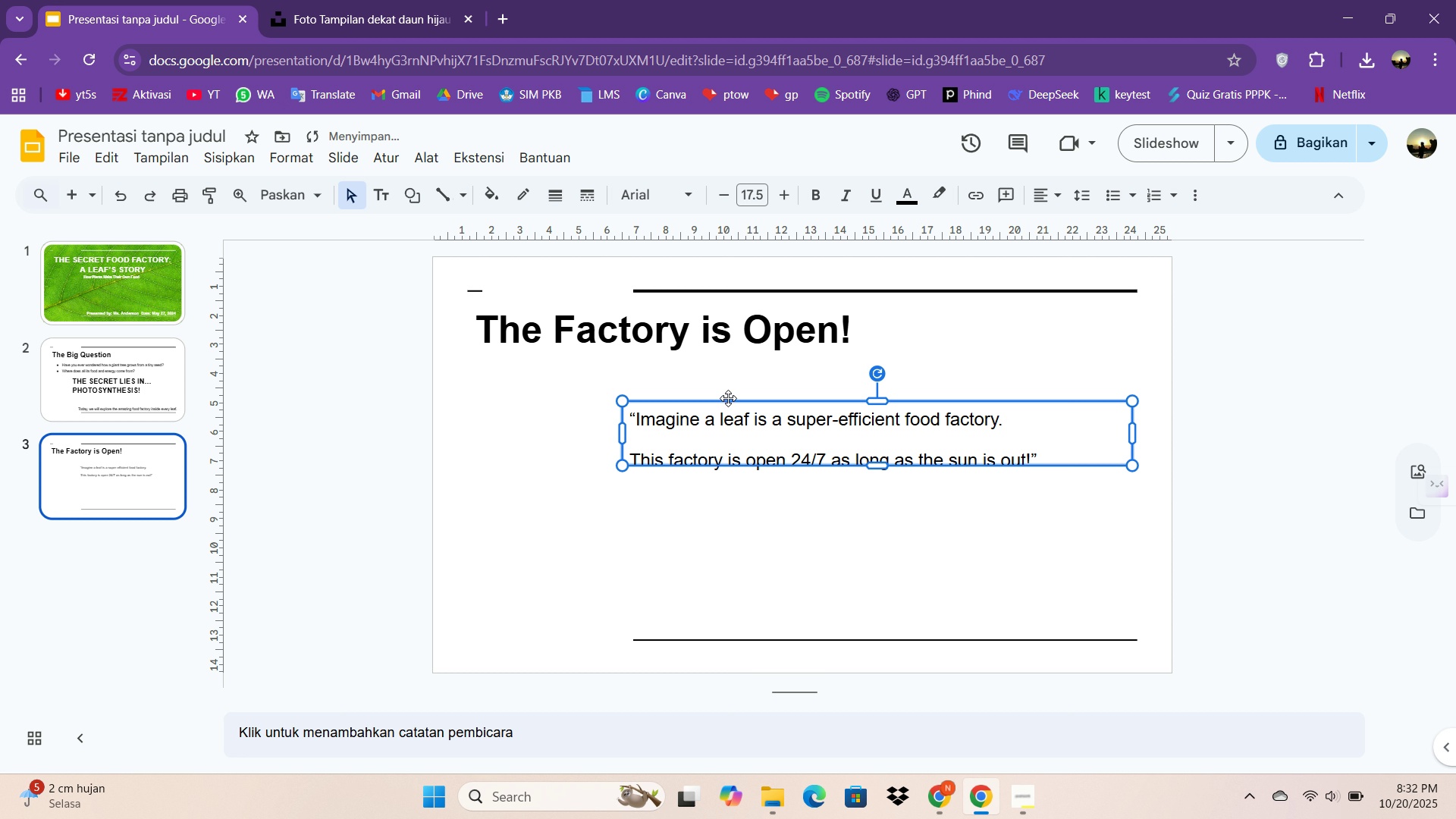 
left_click_drag(start_coordinate=[728, 398], to_coordinate=[585, 363])
 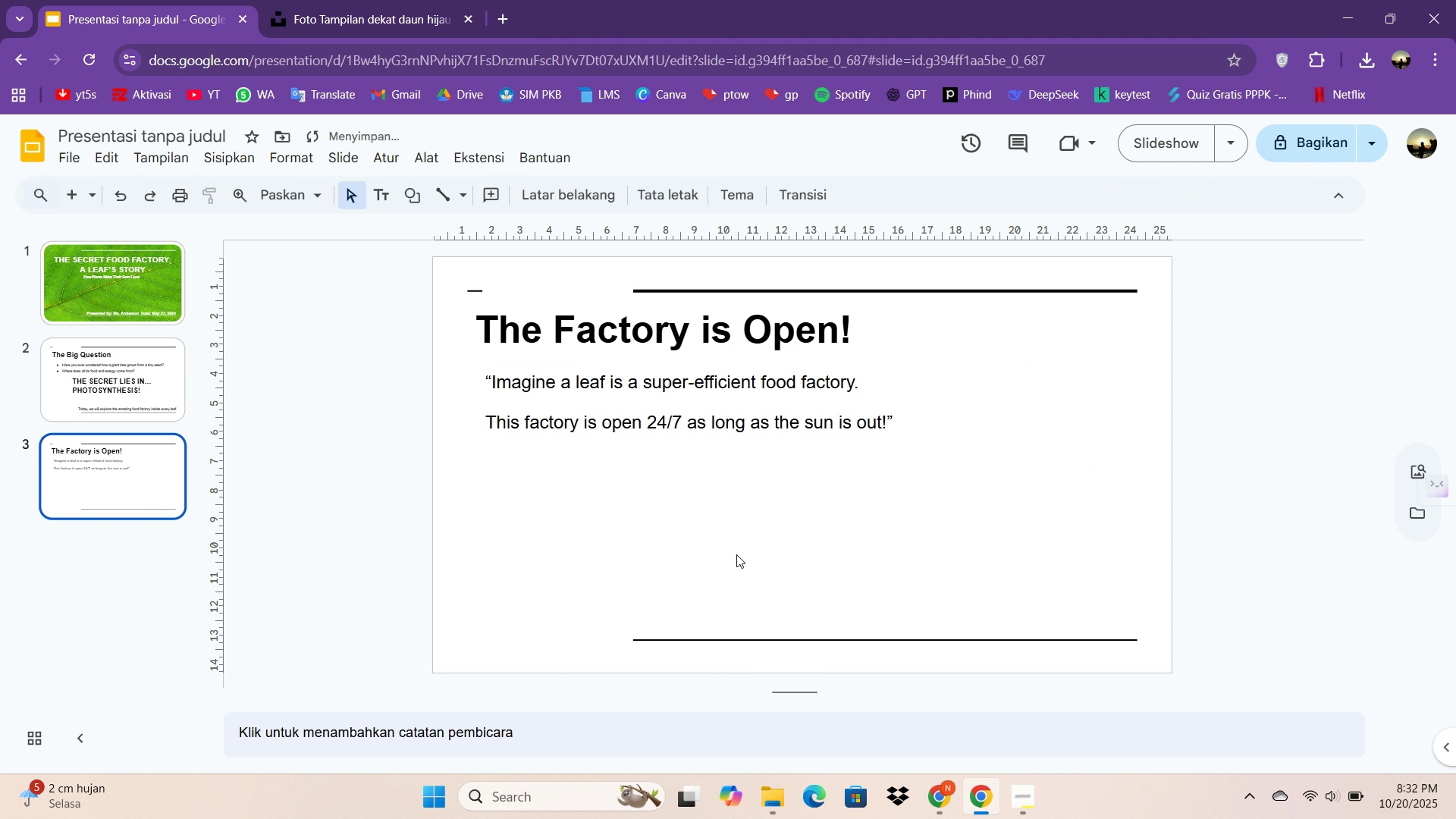 
left_click([736, 554])
 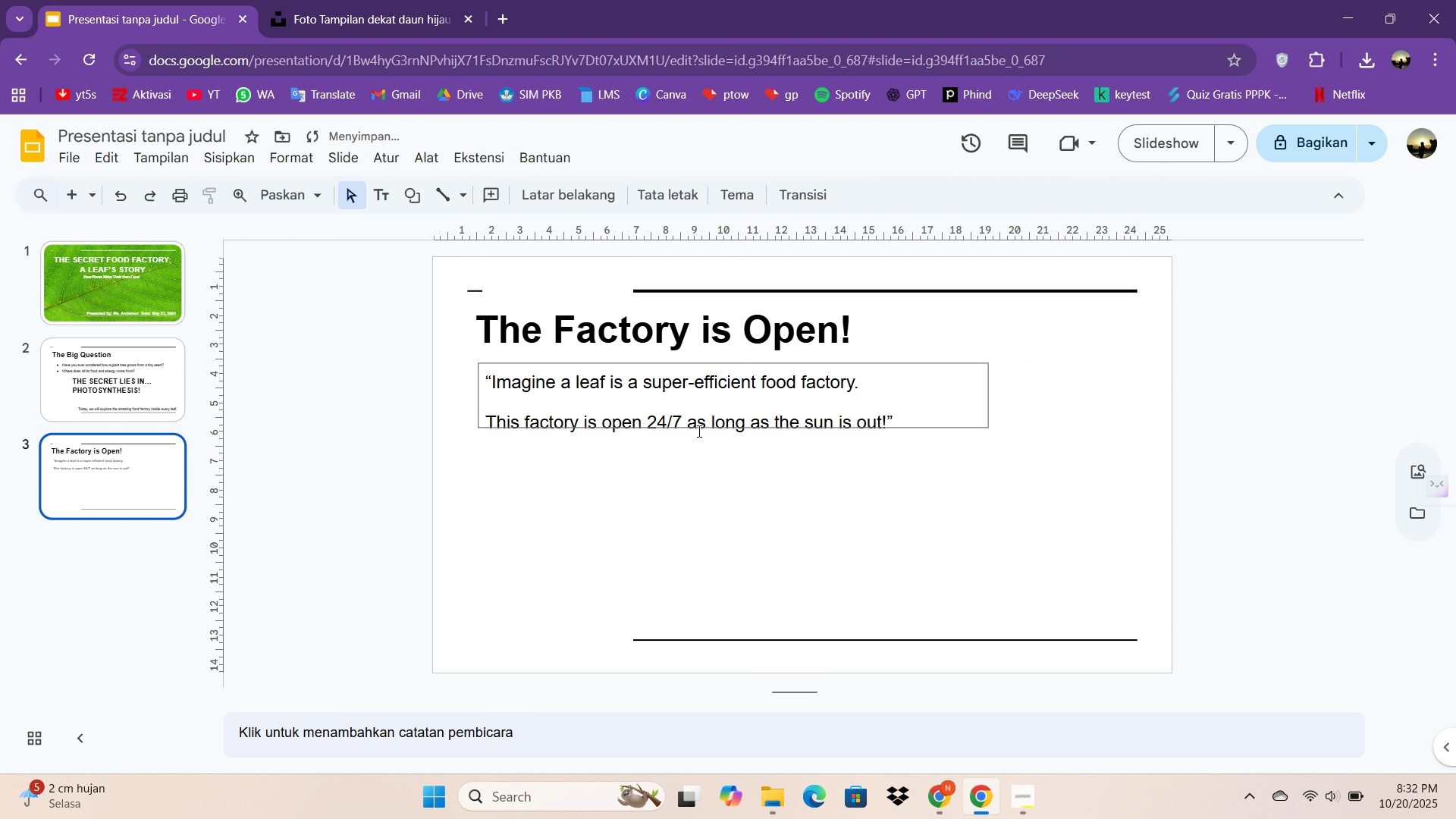 
double_click([698, 431])
 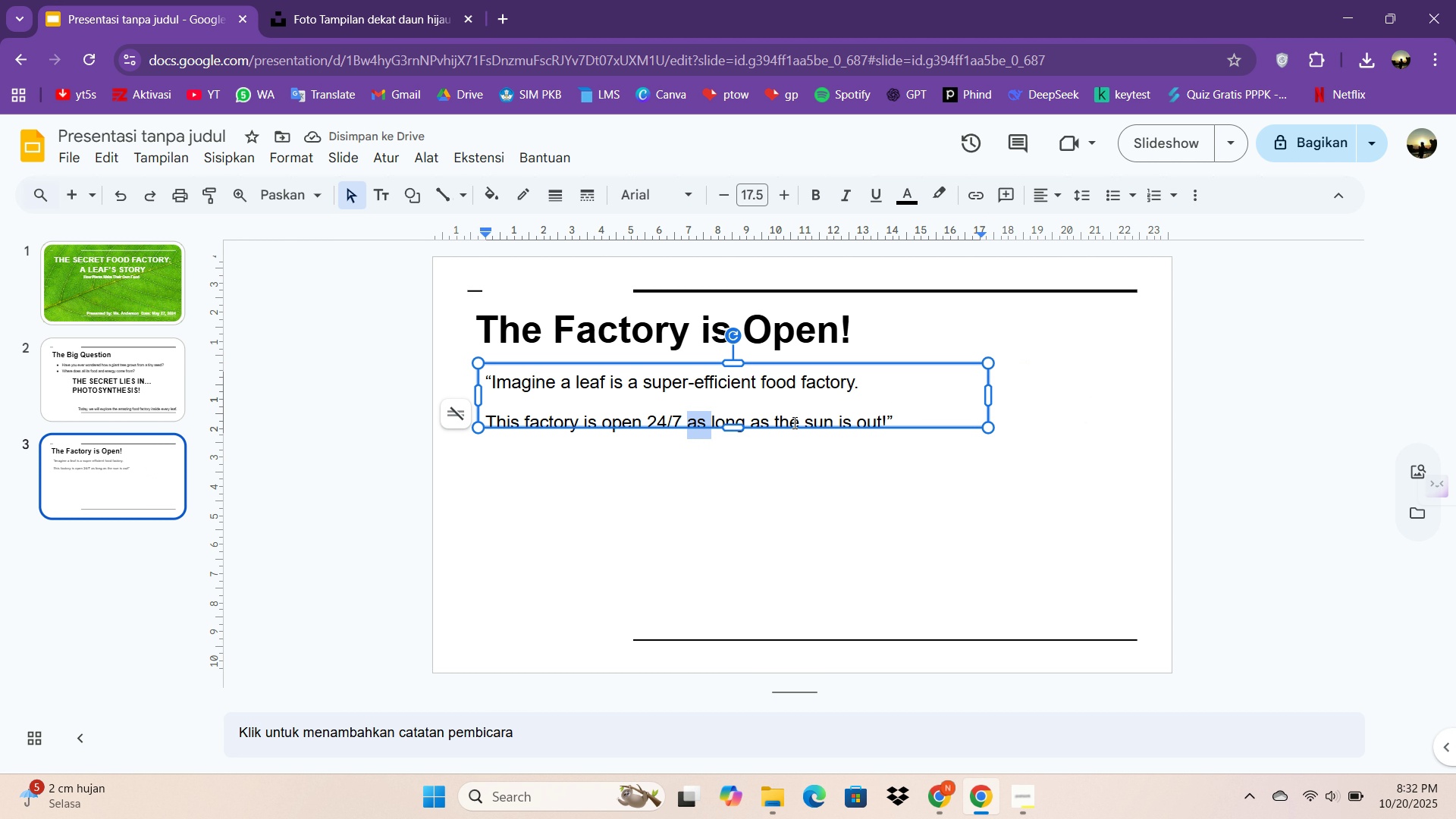 
left_click([782, 480])
 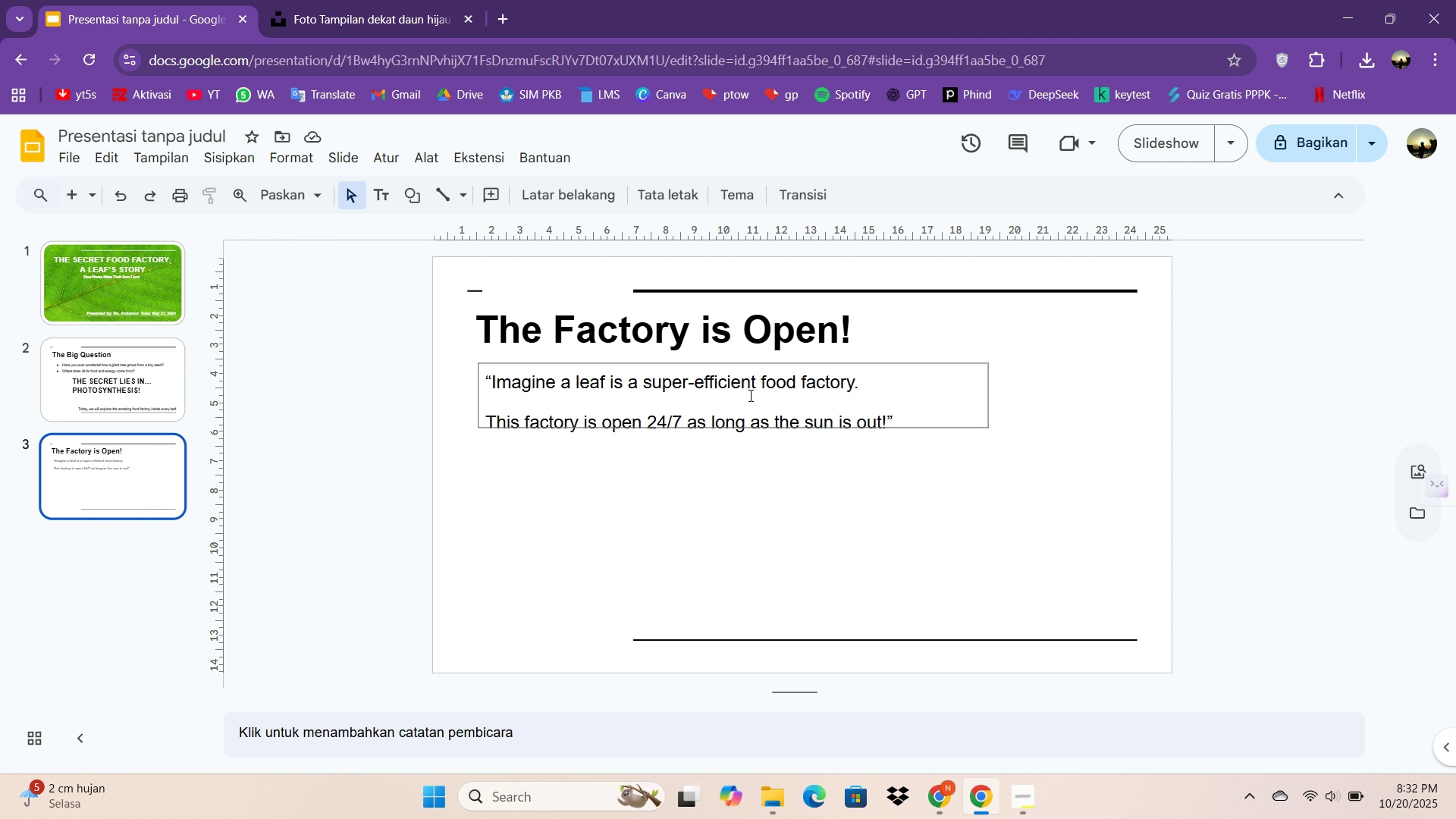 
left_click([749, 395])
 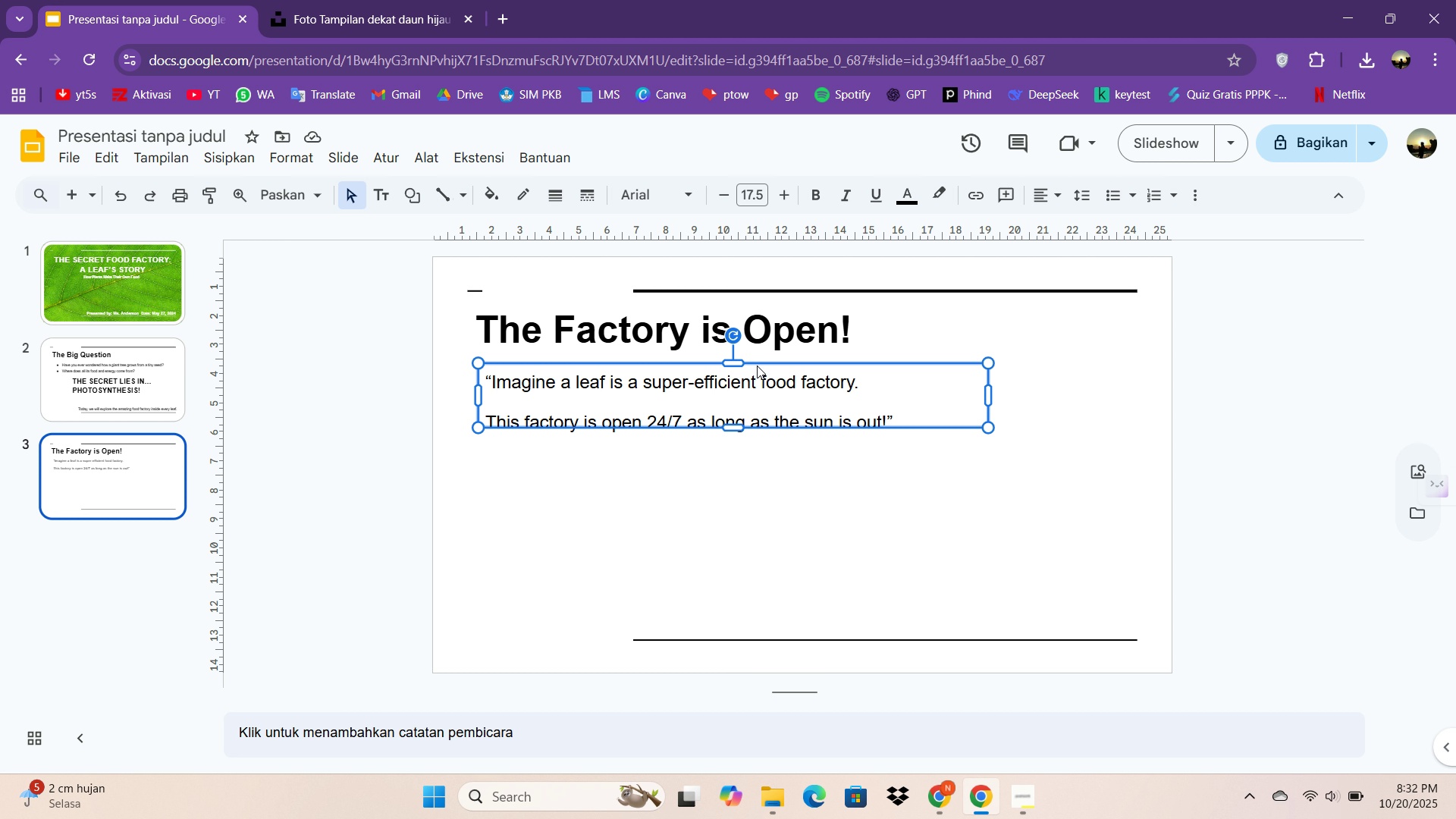 
key(Control+C)
 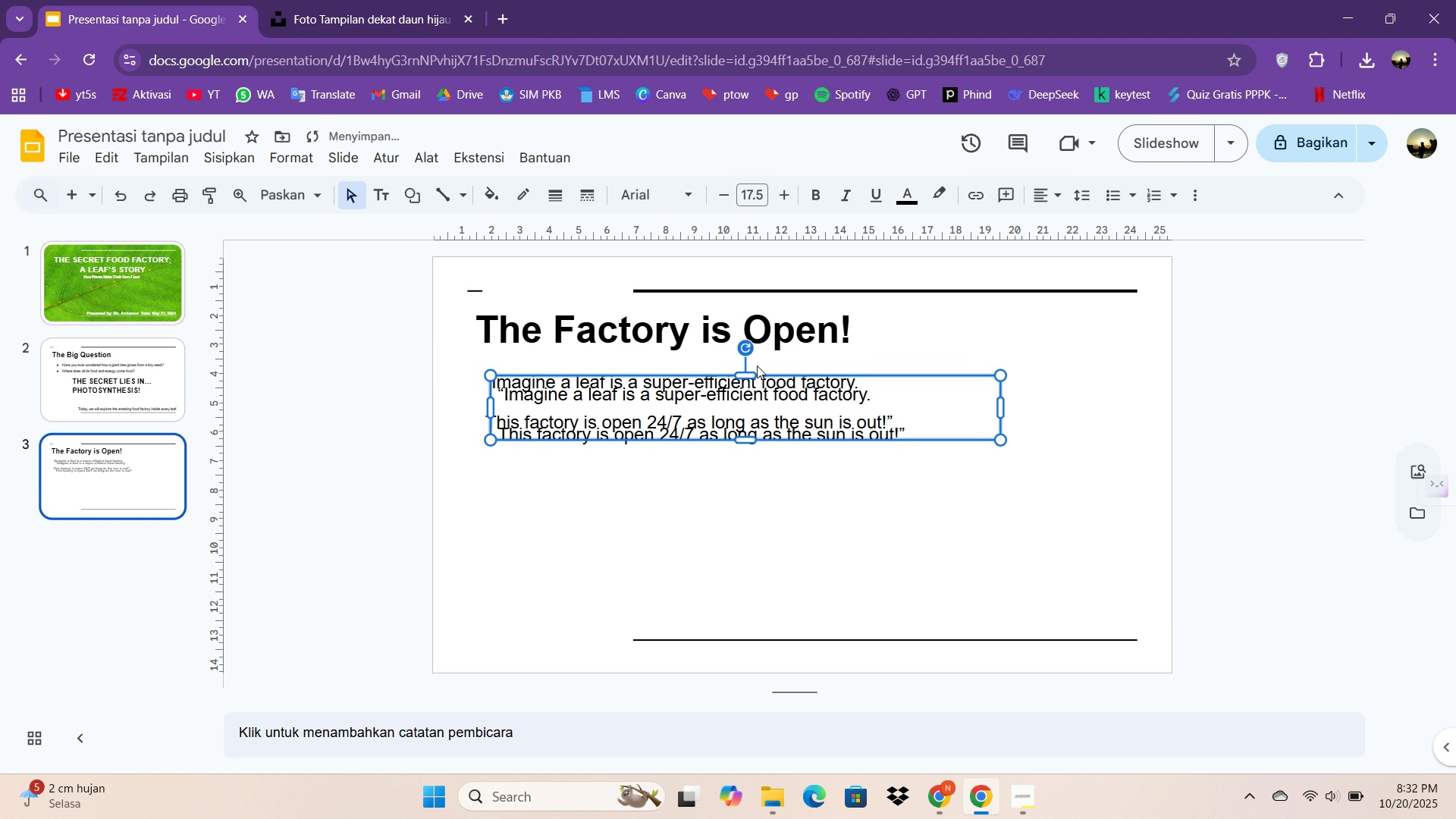 
key(Control+V)
 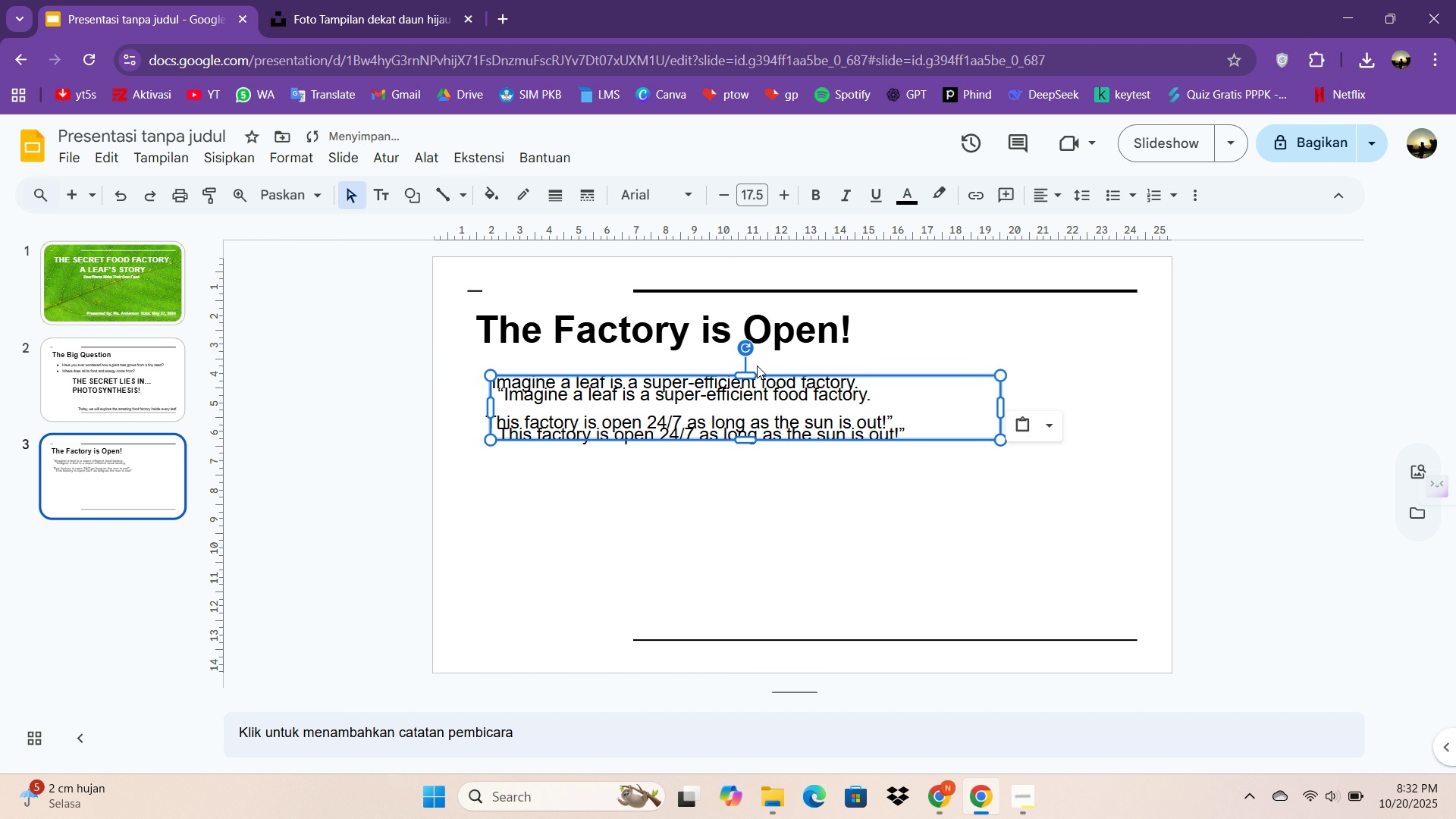 
left_click([757, 366])
 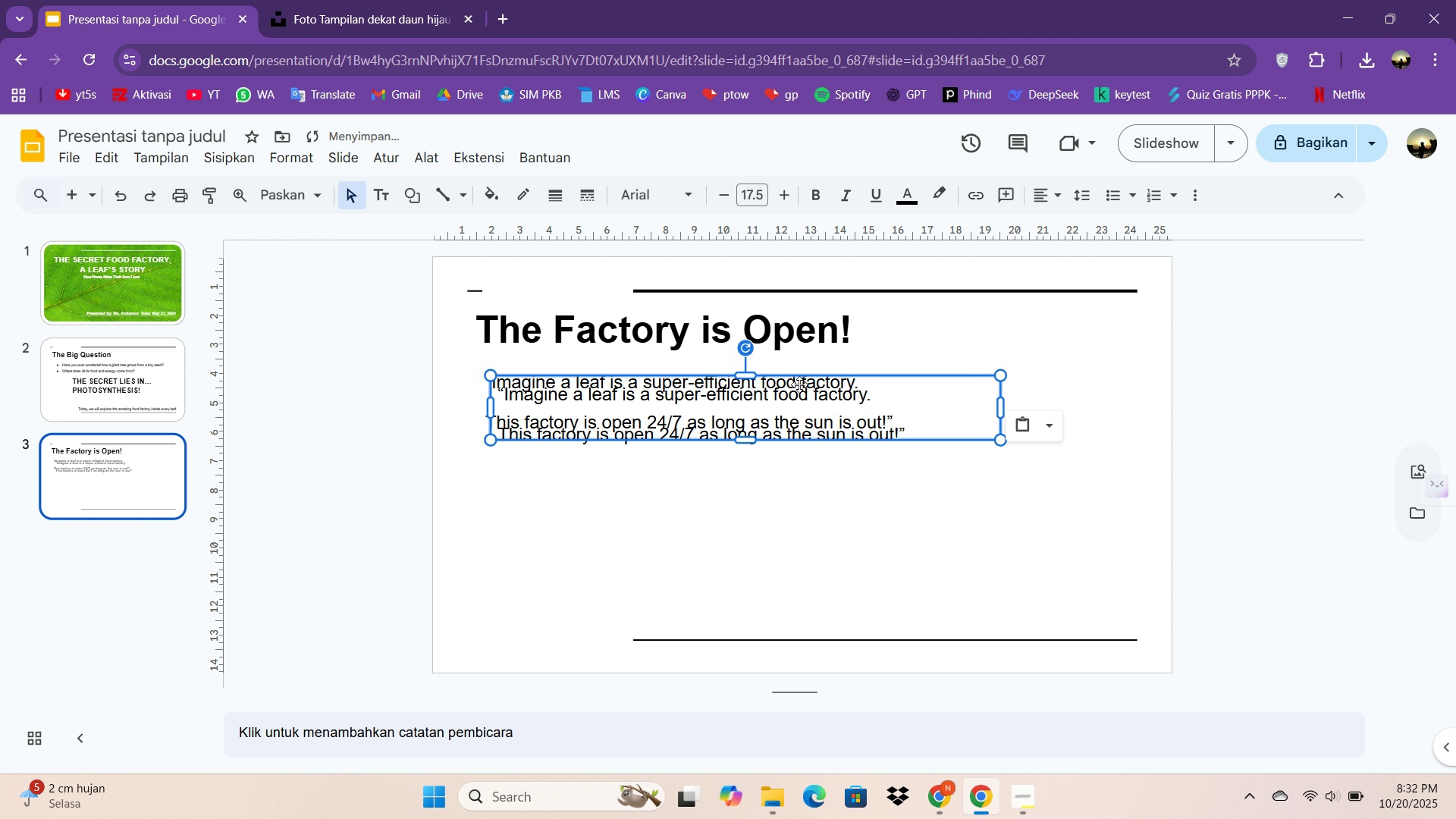 
left_click_drag(start_coordinate=[800, 376], to_coordinate=[799, 420])
 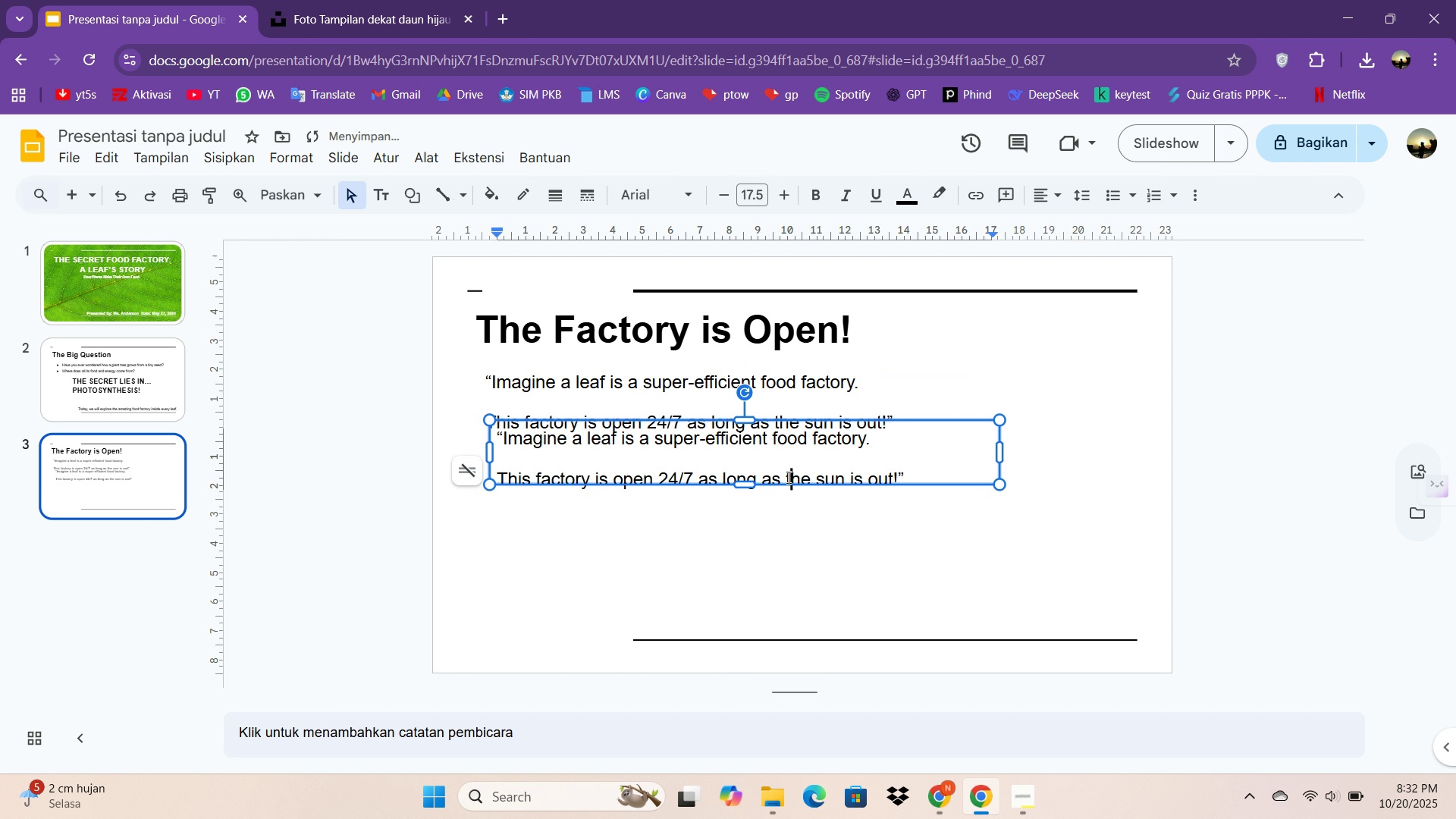 
left_click([789, 478])
 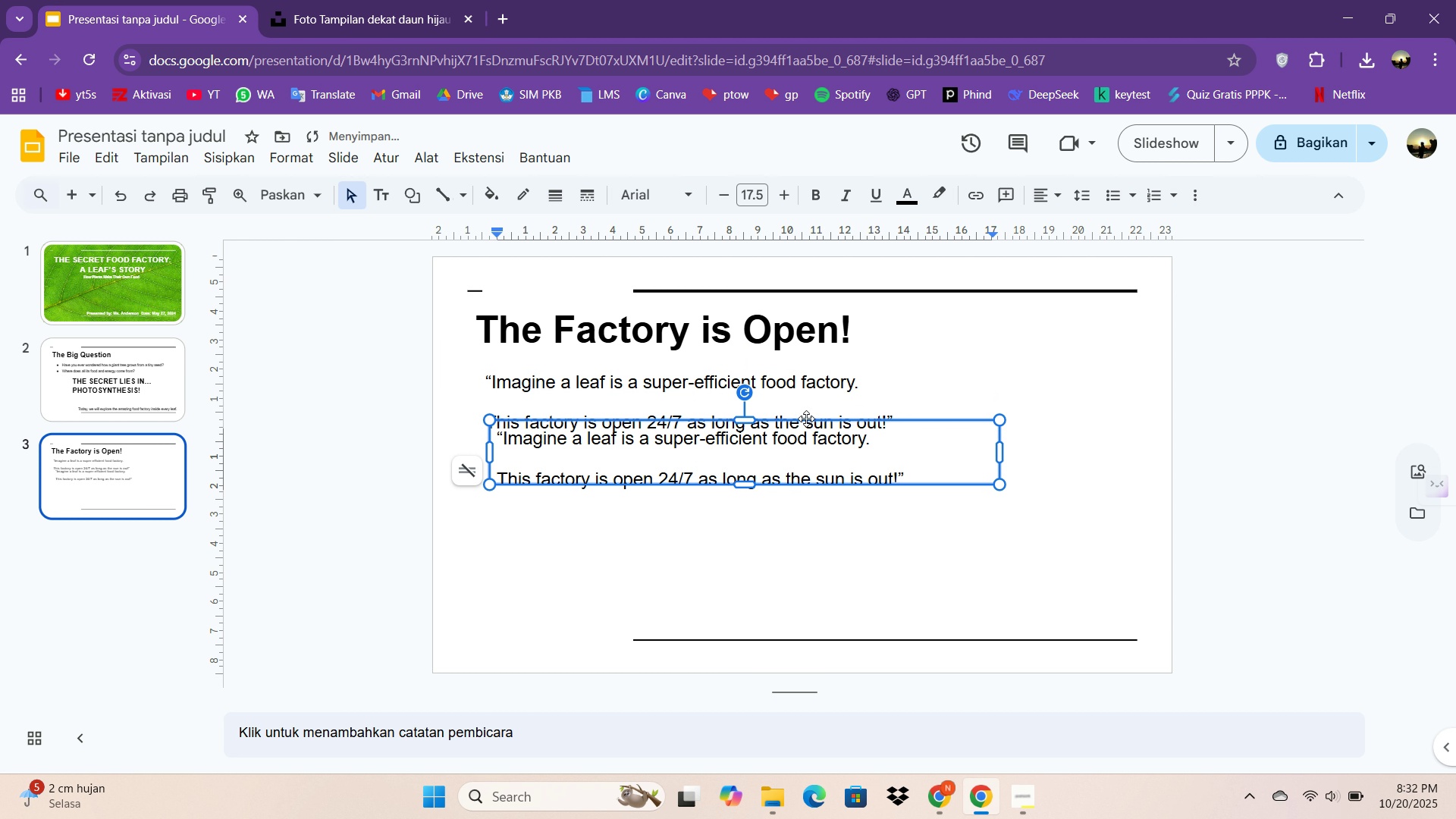 
left_click_drag(start_coordinate=[806, 419], to_coordinate=[820, 450])
 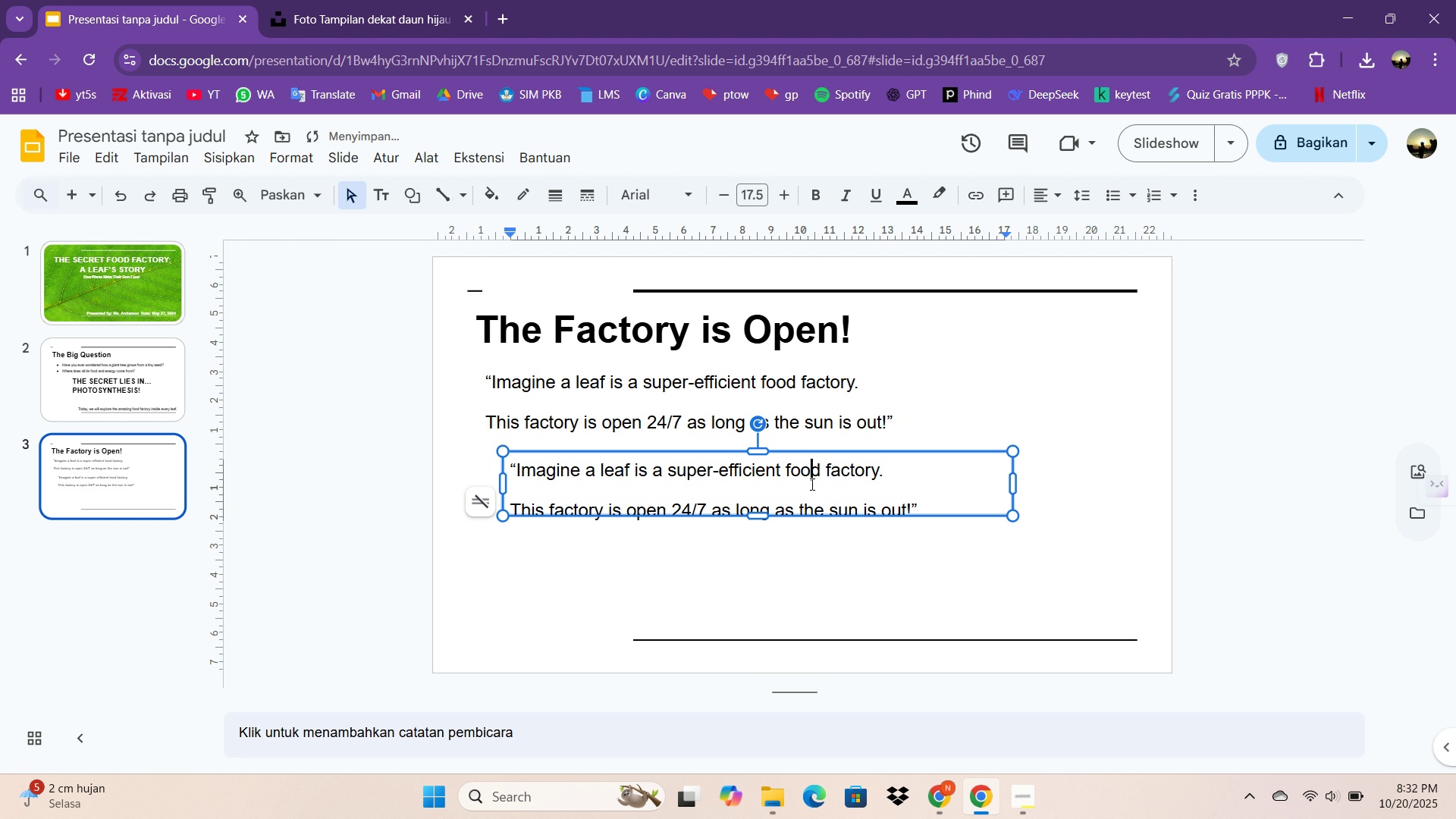 
left_click([811, 484])
 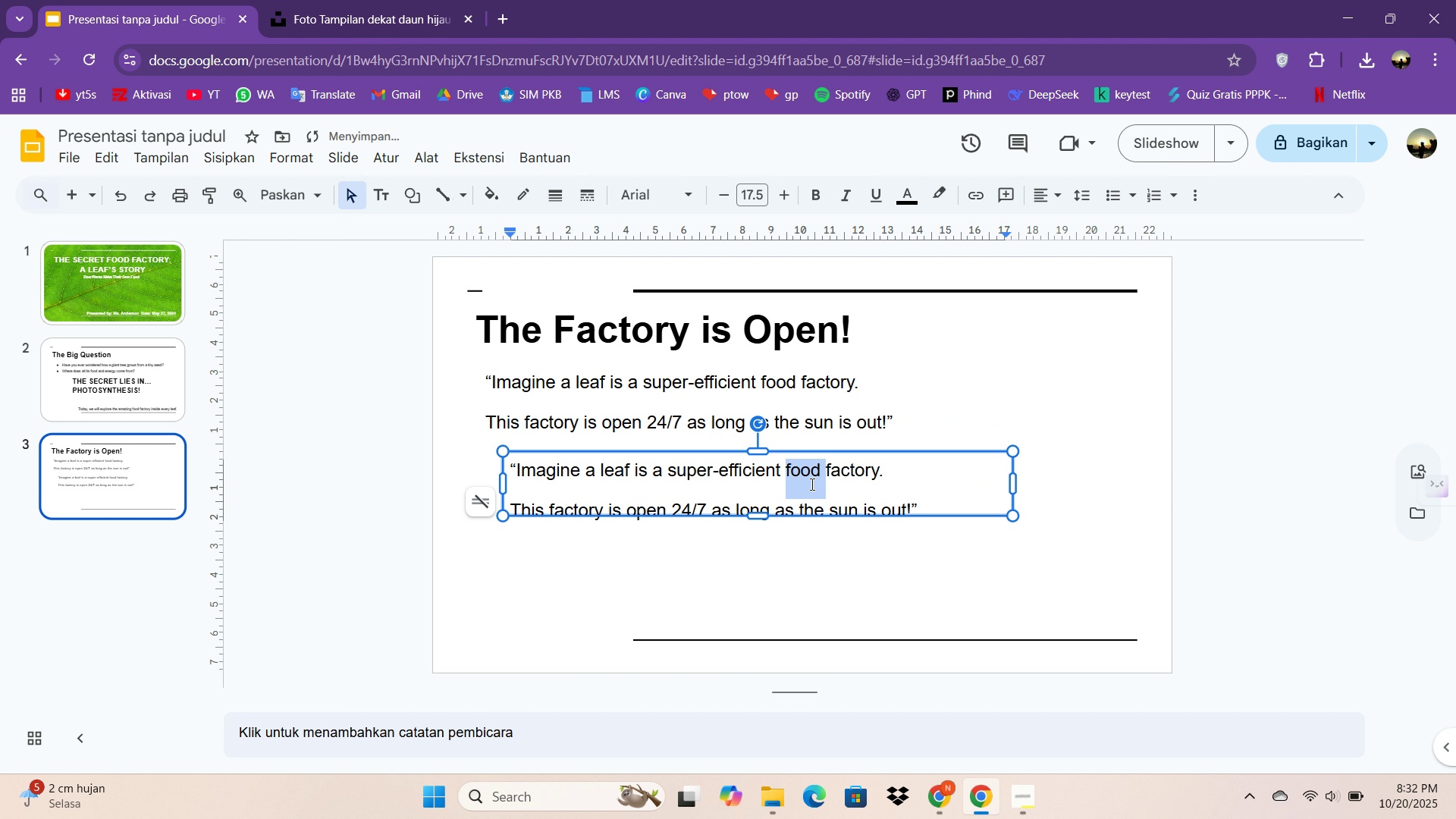 
double_click([811, 484])
 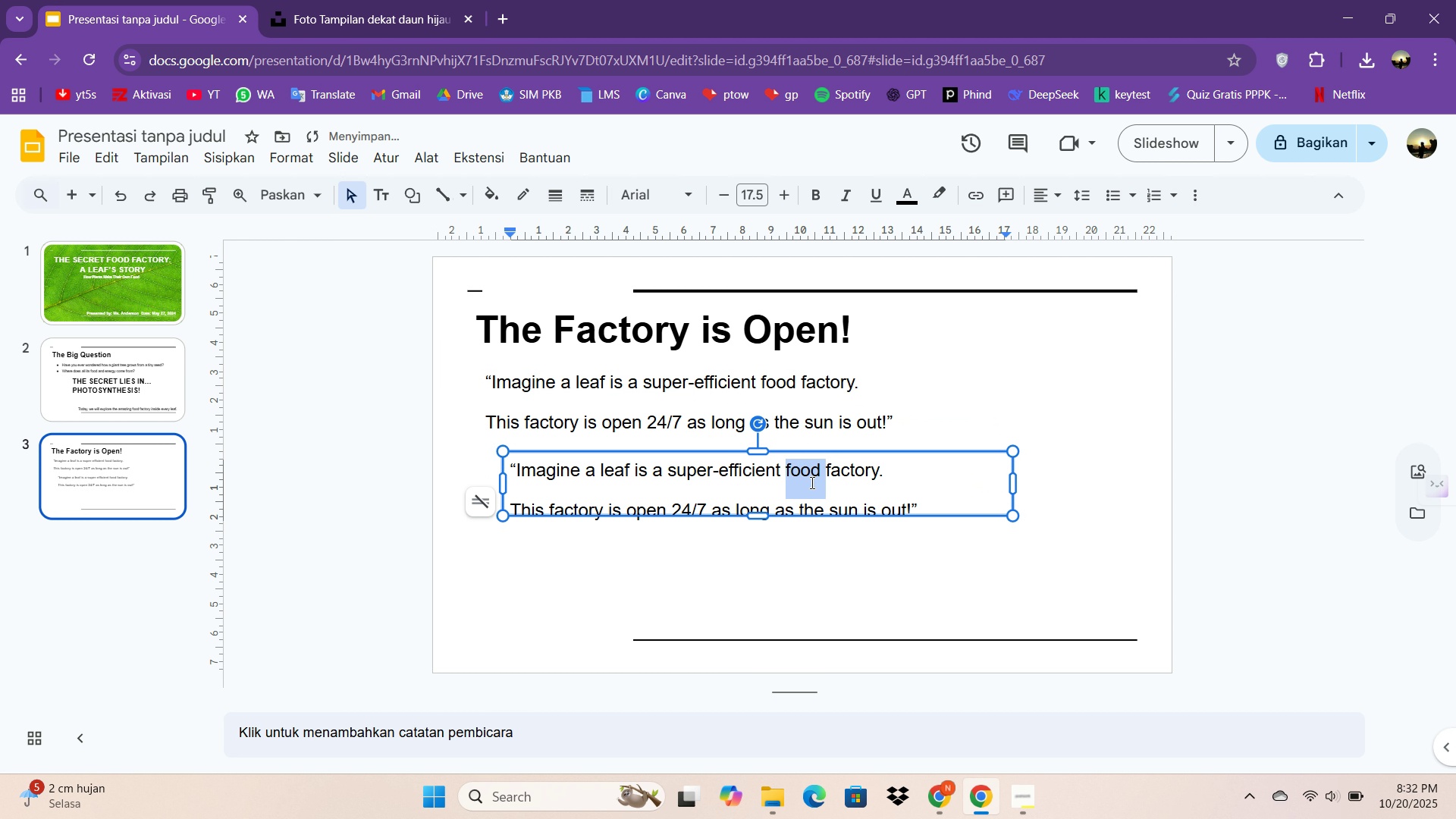 
key(Control+A)
 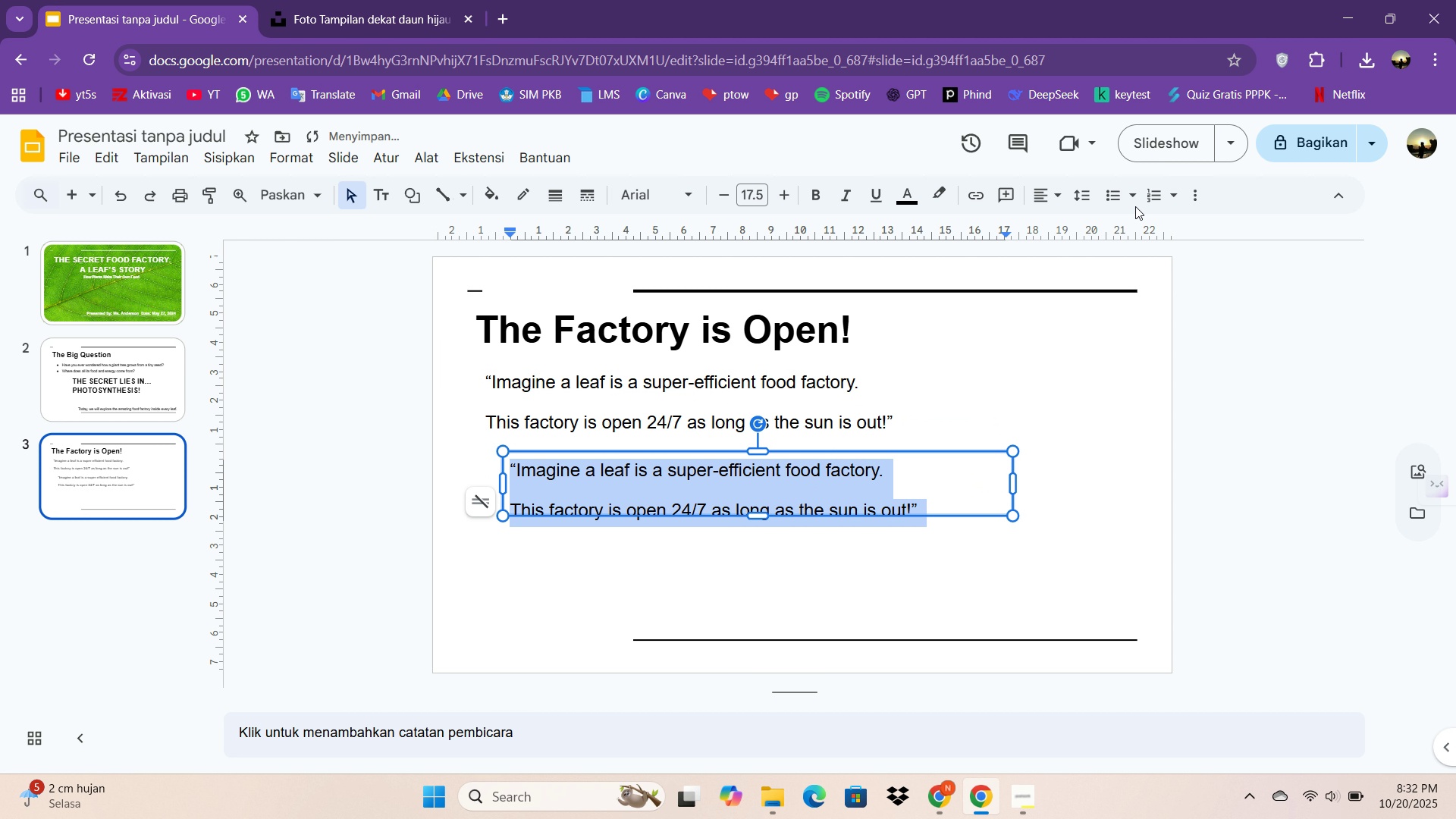 
left_click([1118, 196])
 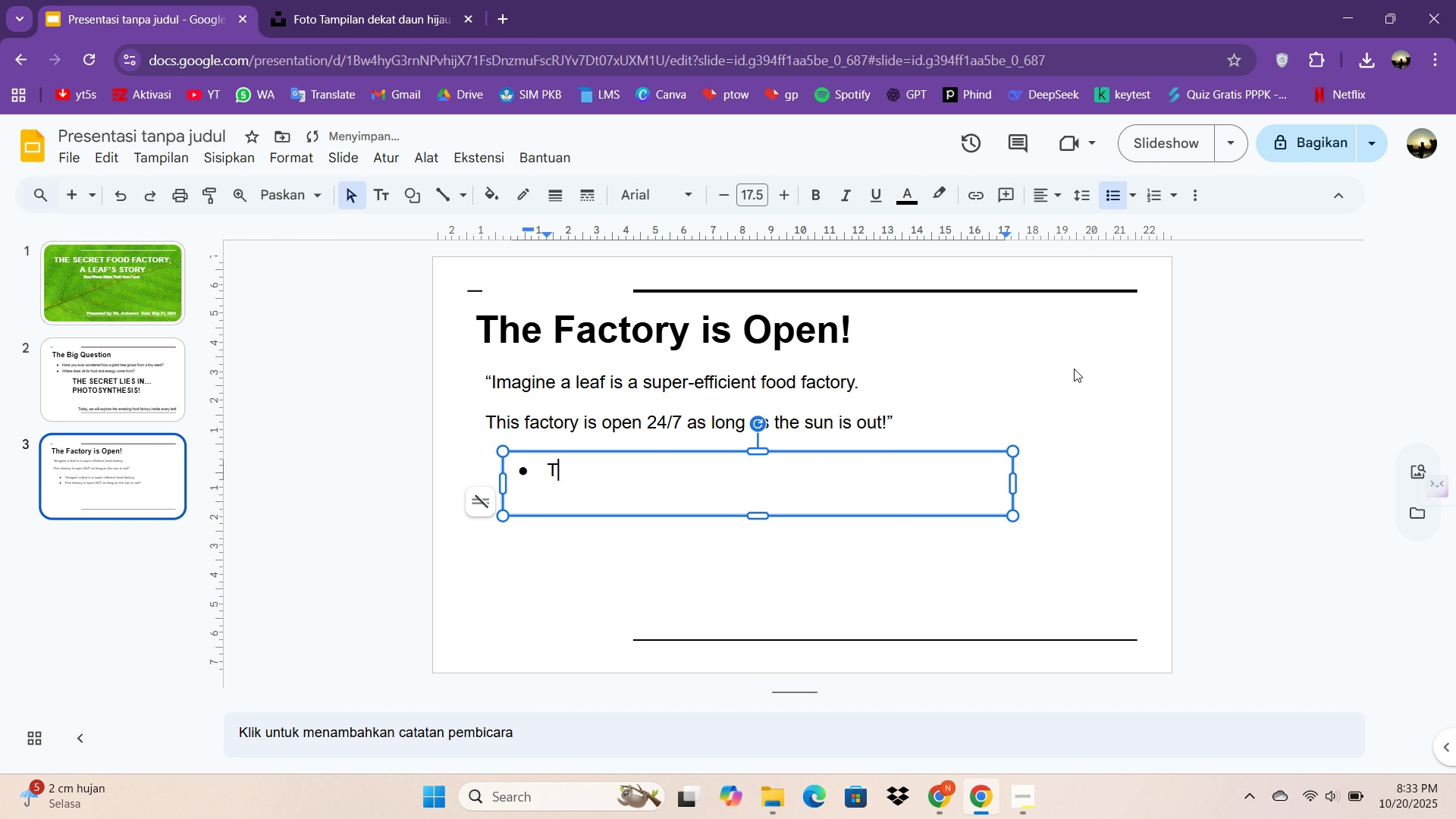 
type(The green color t)
key(Backspace)
type(comes from tiny workers called CHLOROPHyll)
key(Backspace)
key(Backspace)
key(Backspace)
type(LL)
 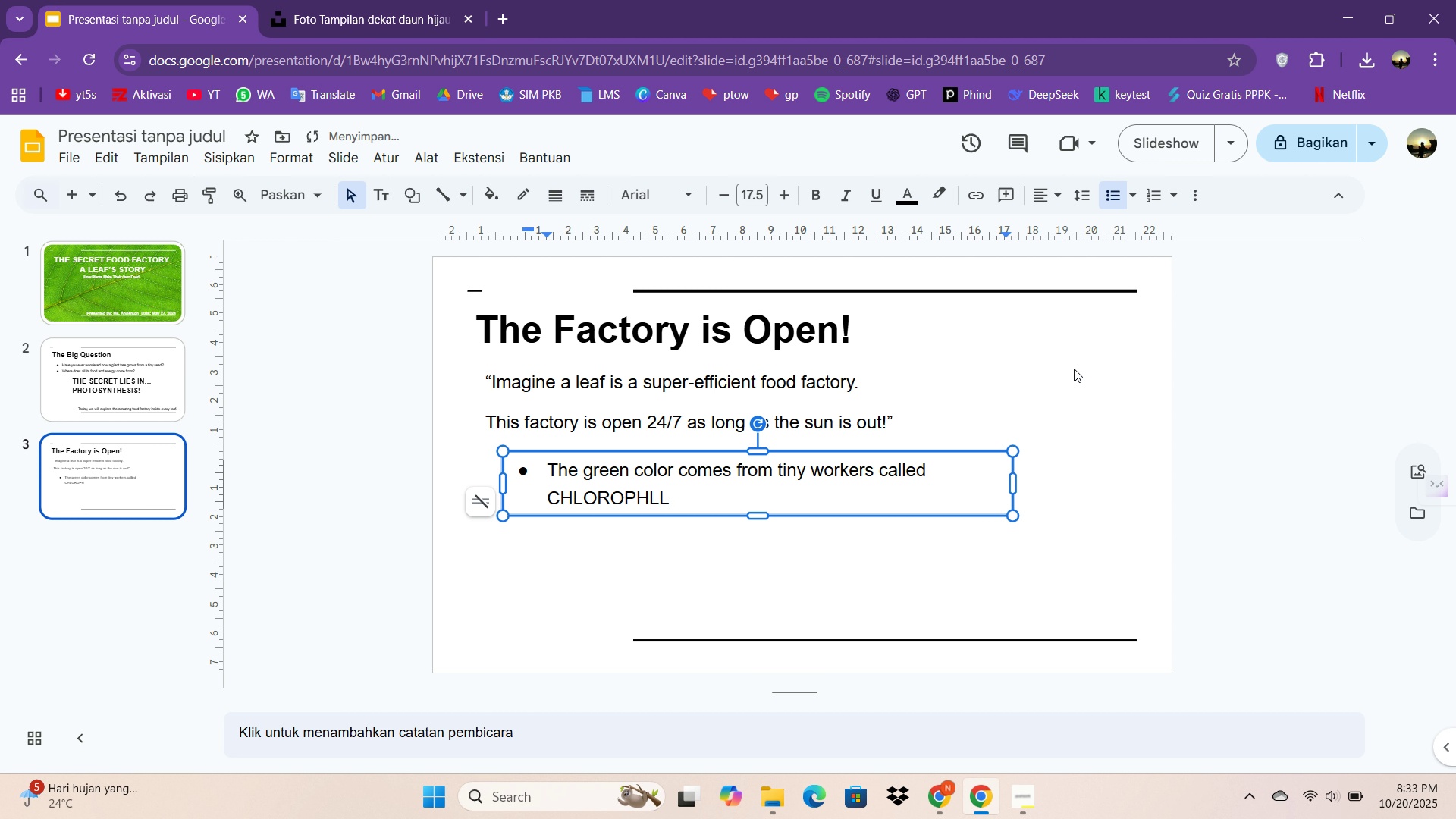 
key(ArrowLeft)
 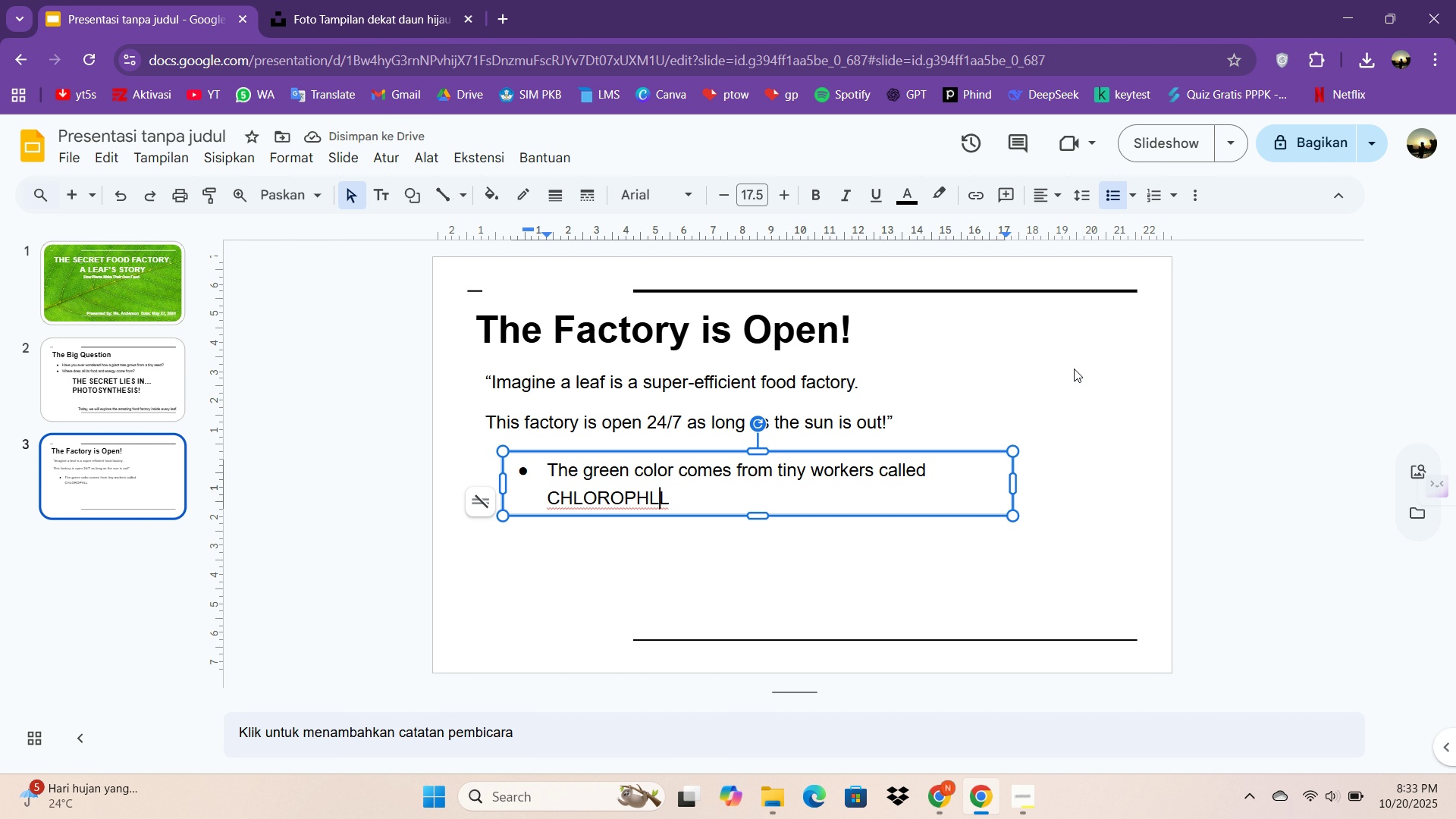 
key(ArrowLeft)
 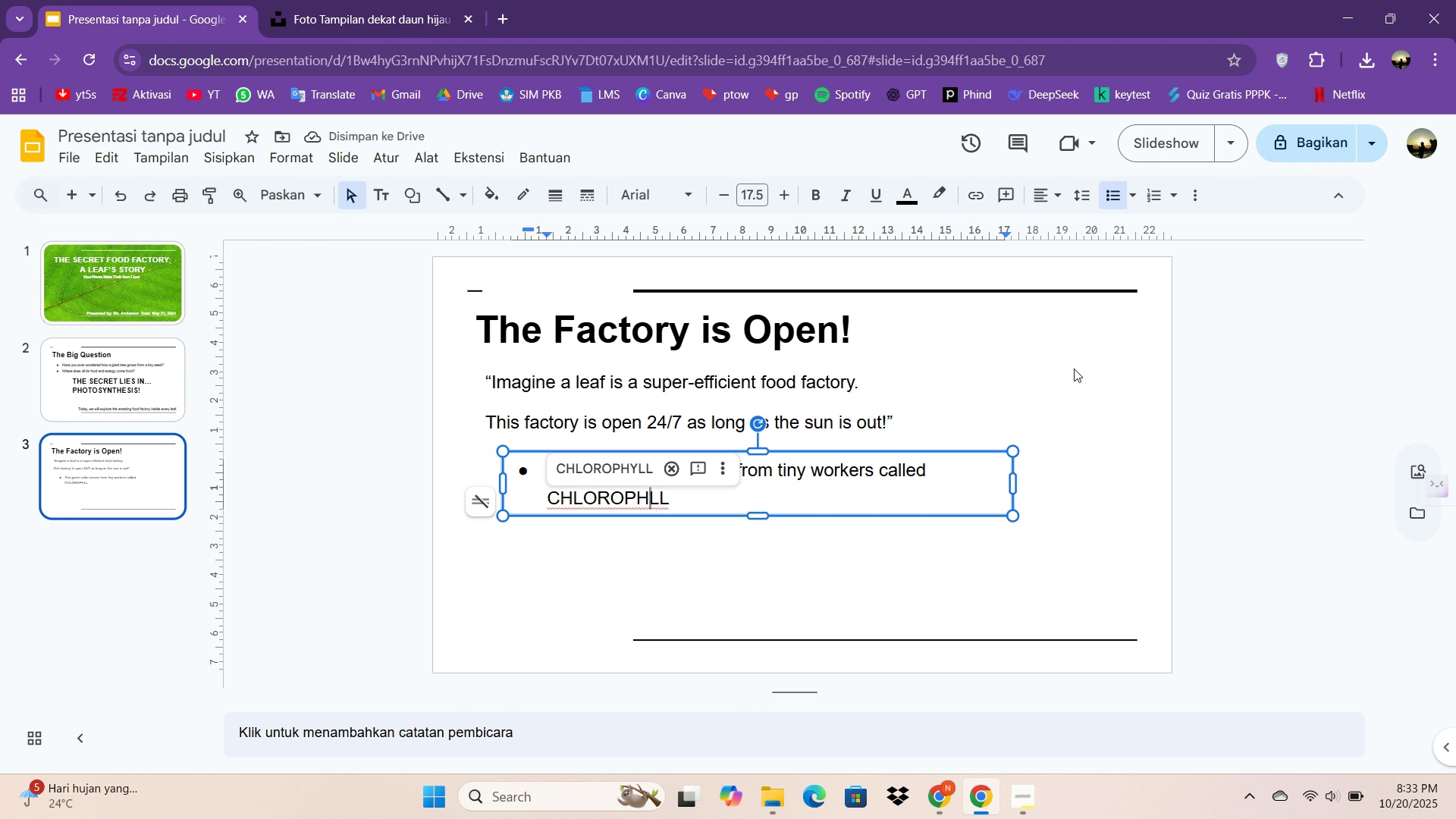 
key(Shift+ShiftLeft)
 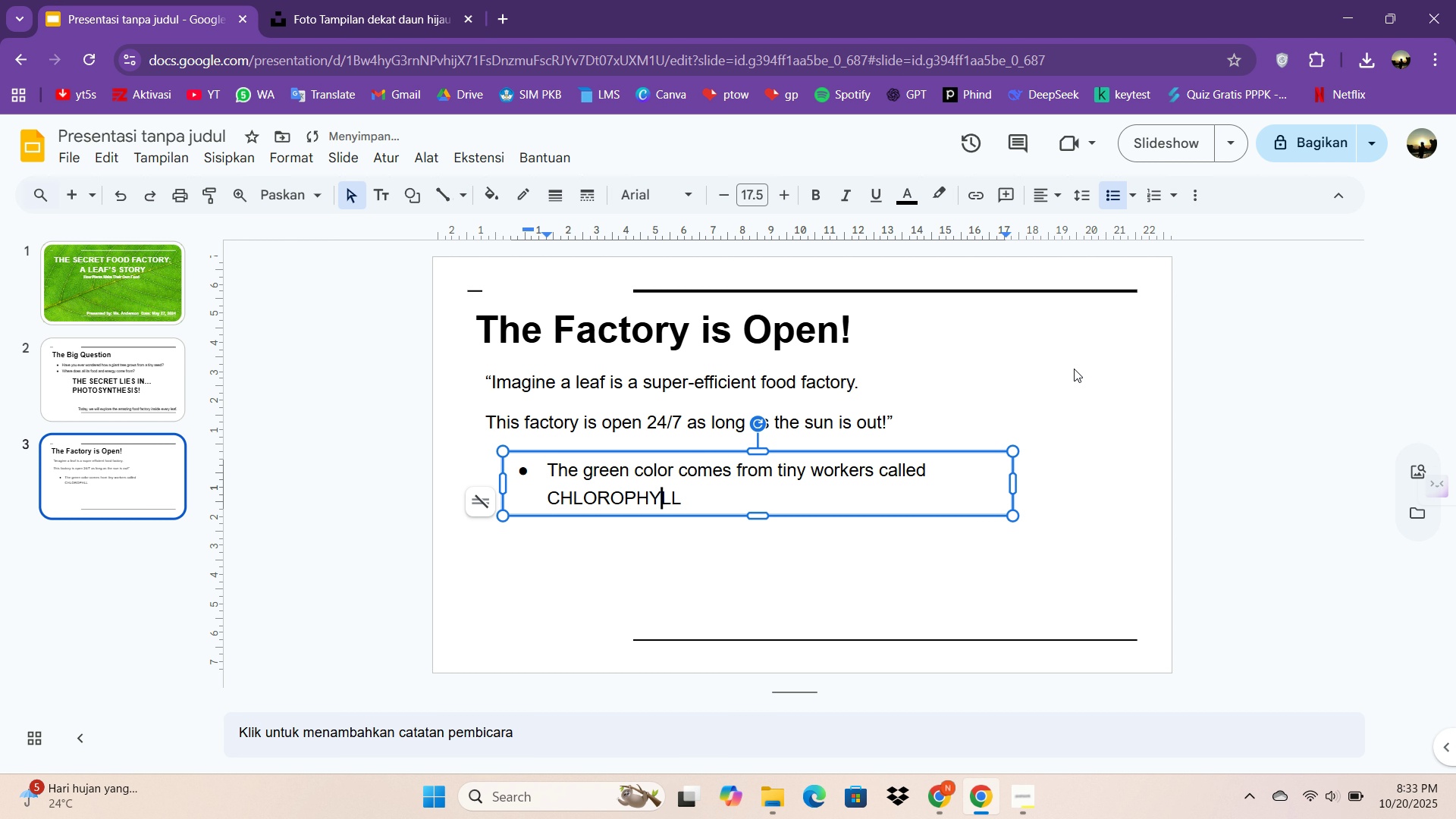 
key(Shift+Y)
 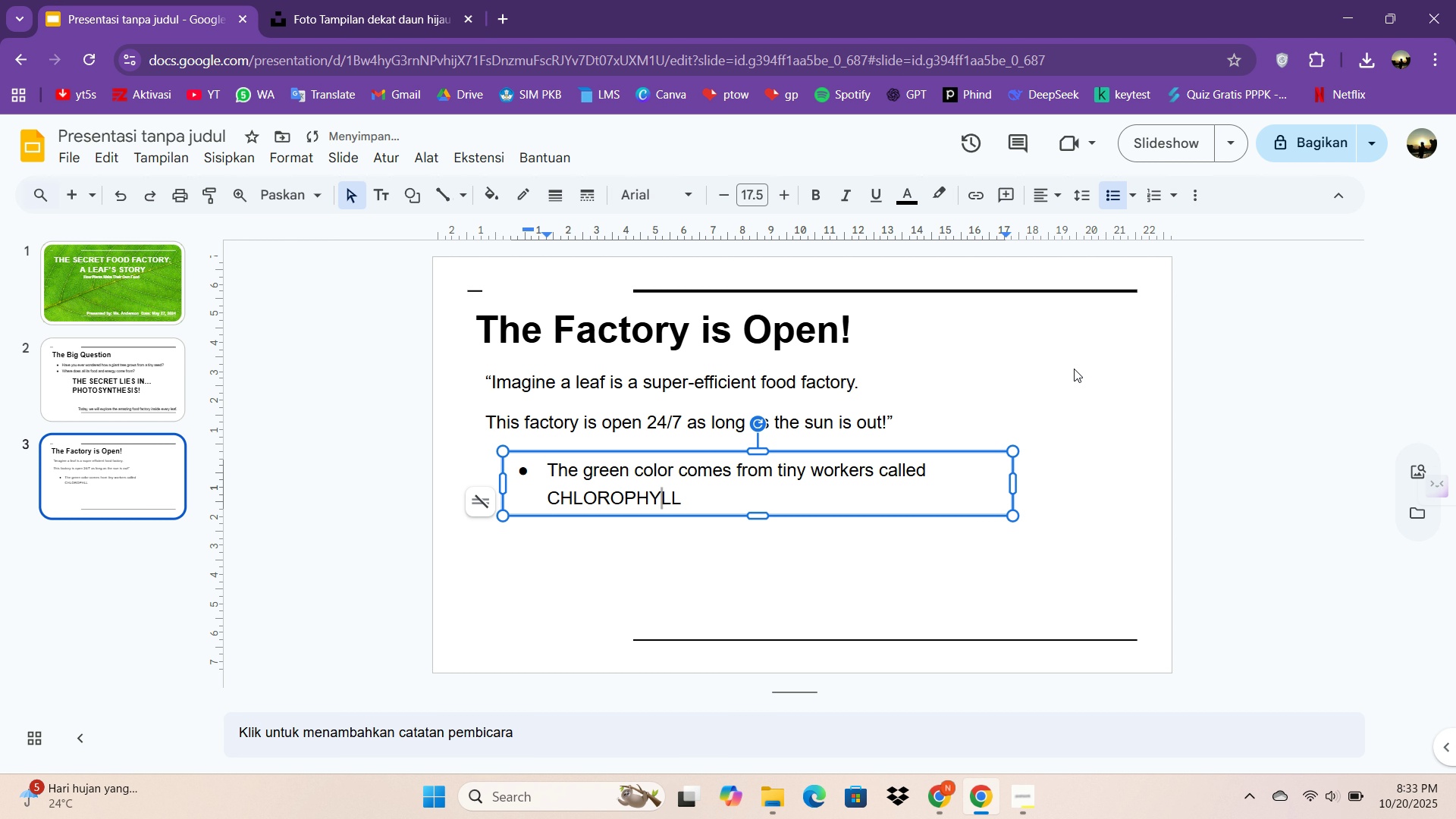 
right_click([1074, 369])
 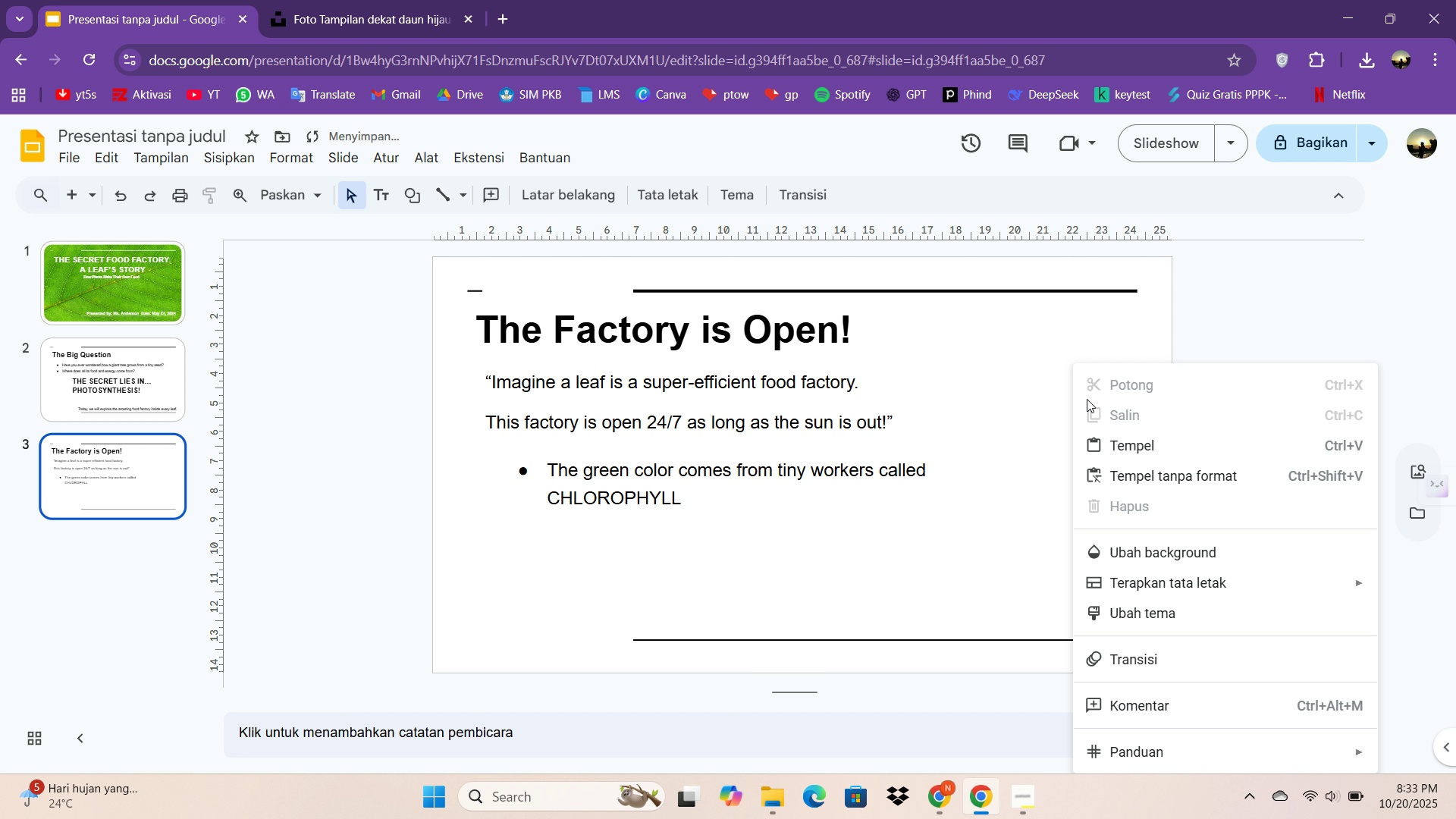 
left_click([1083, 415])
 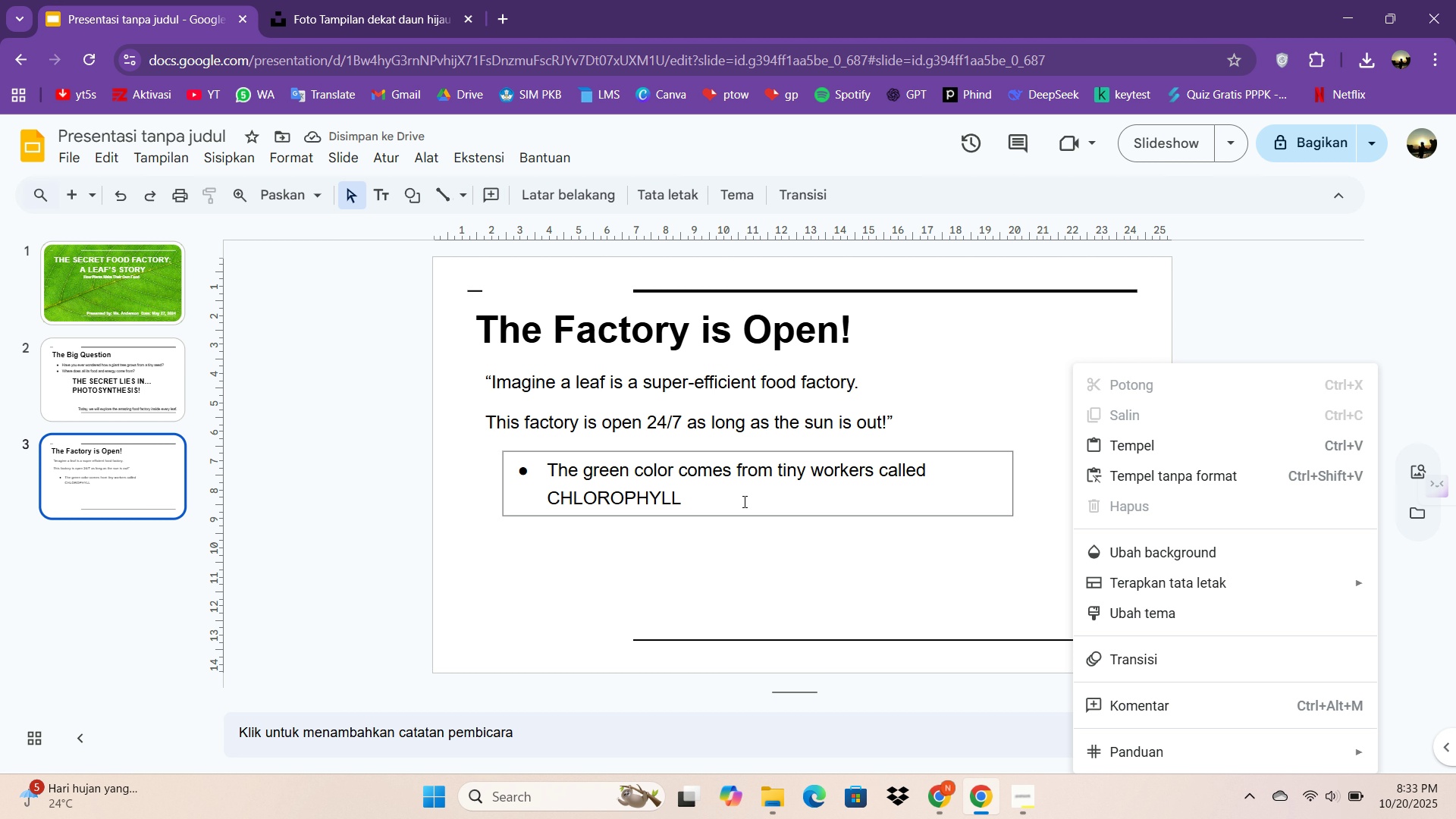 
left_click([745, 499])
 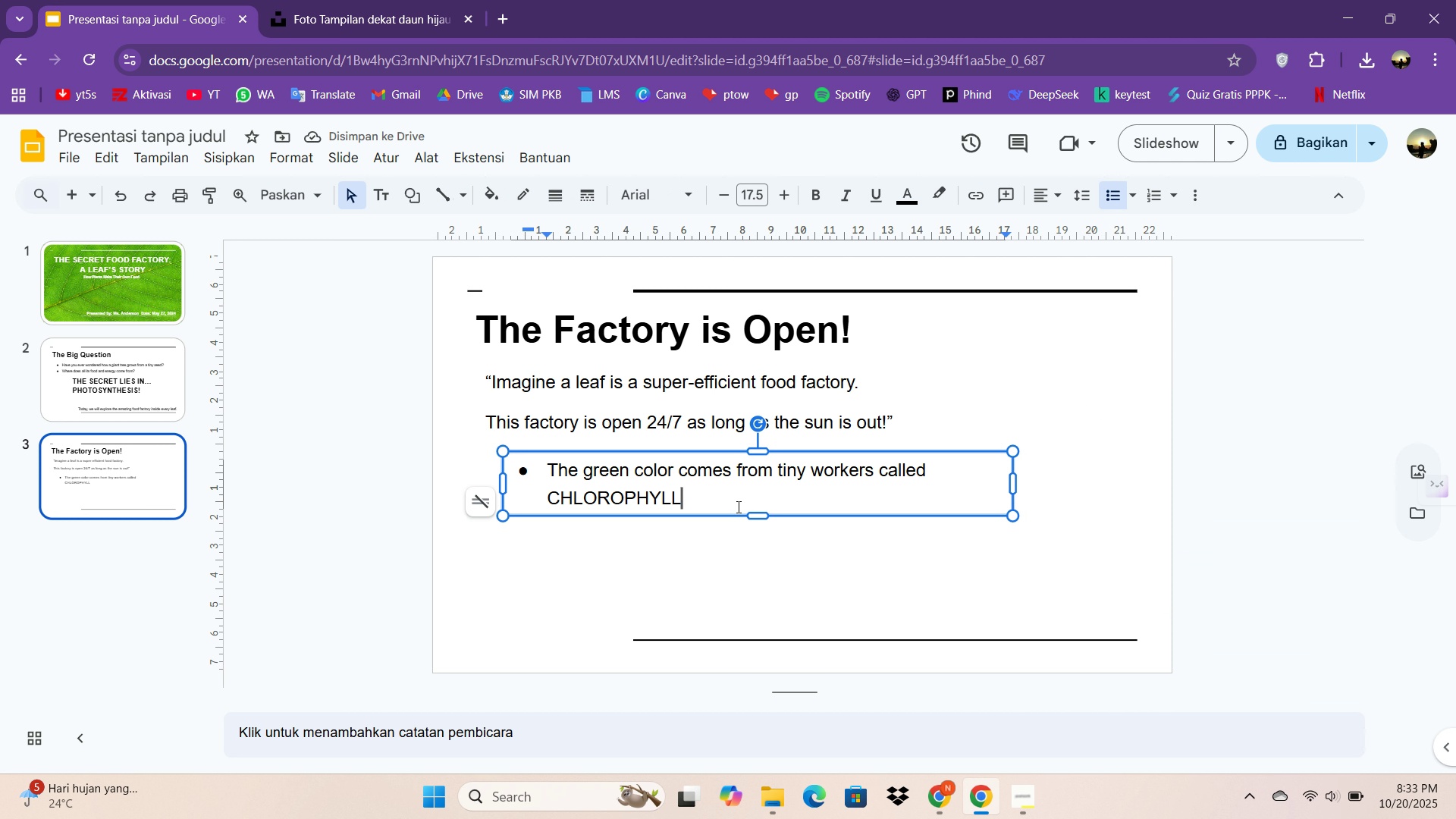 
key(Enter)
 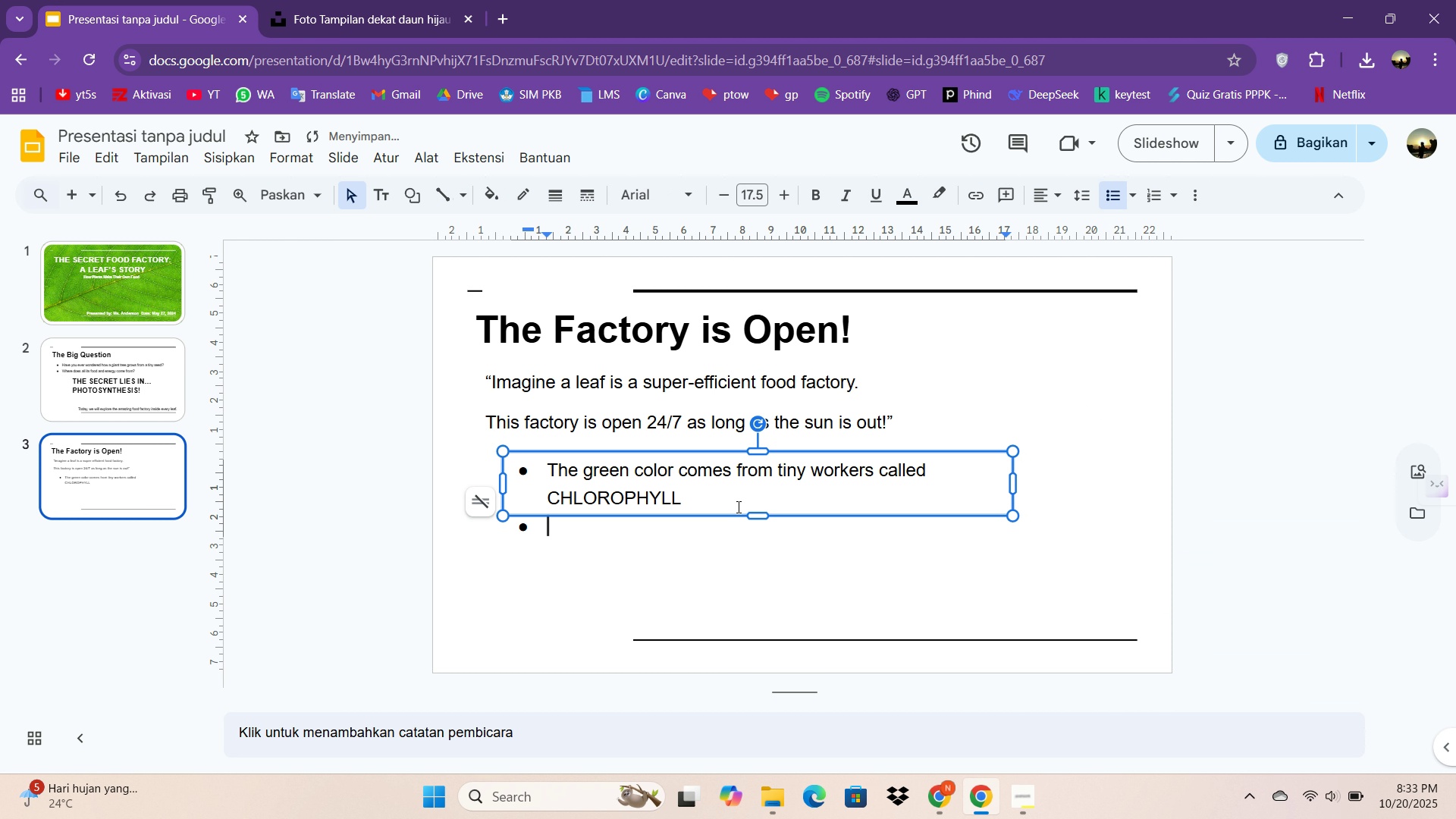 
type(Their main job? To capture sunlight enerh)
key(Backspace)
type(gy)
 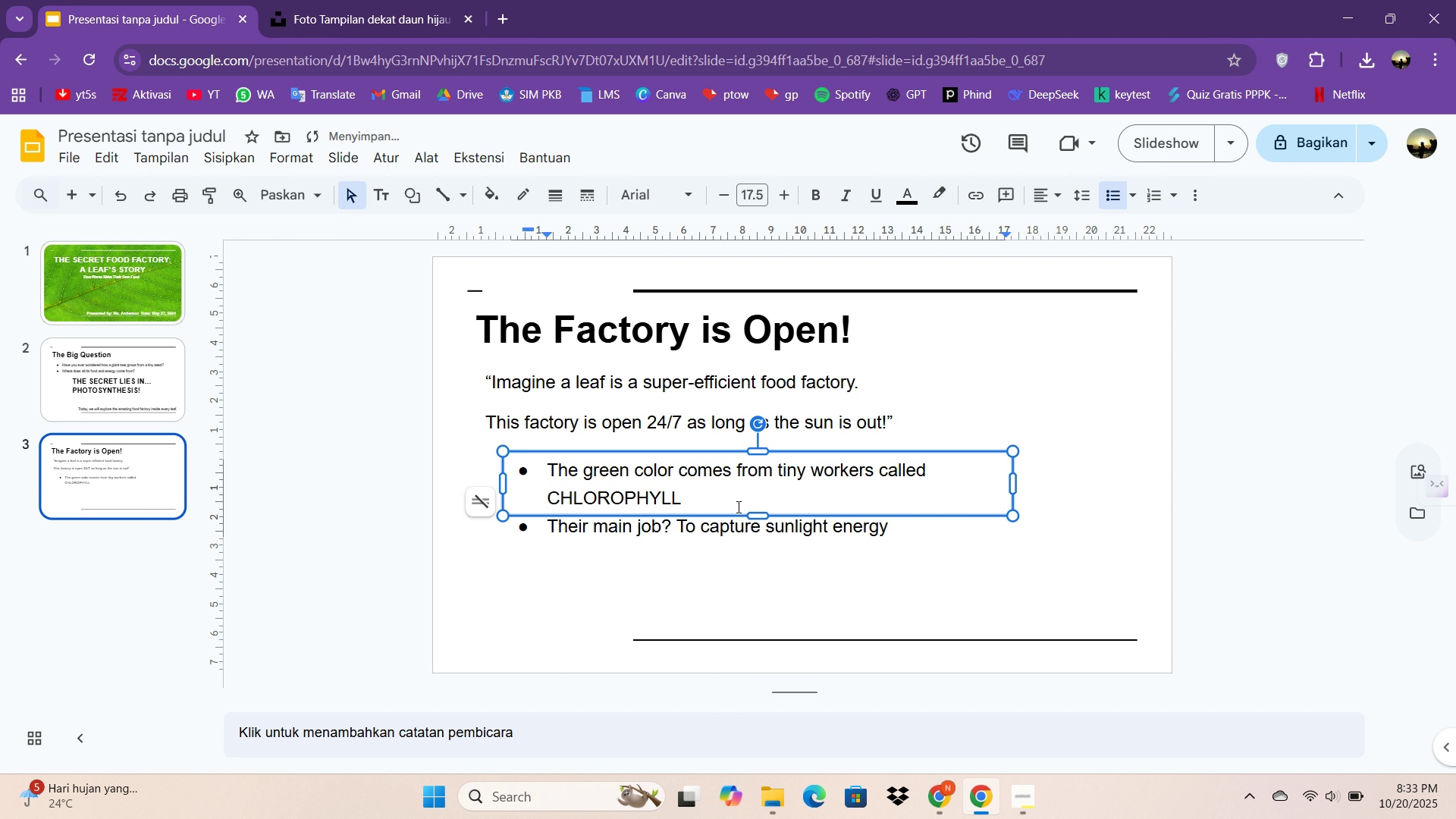 
key(Enter)
 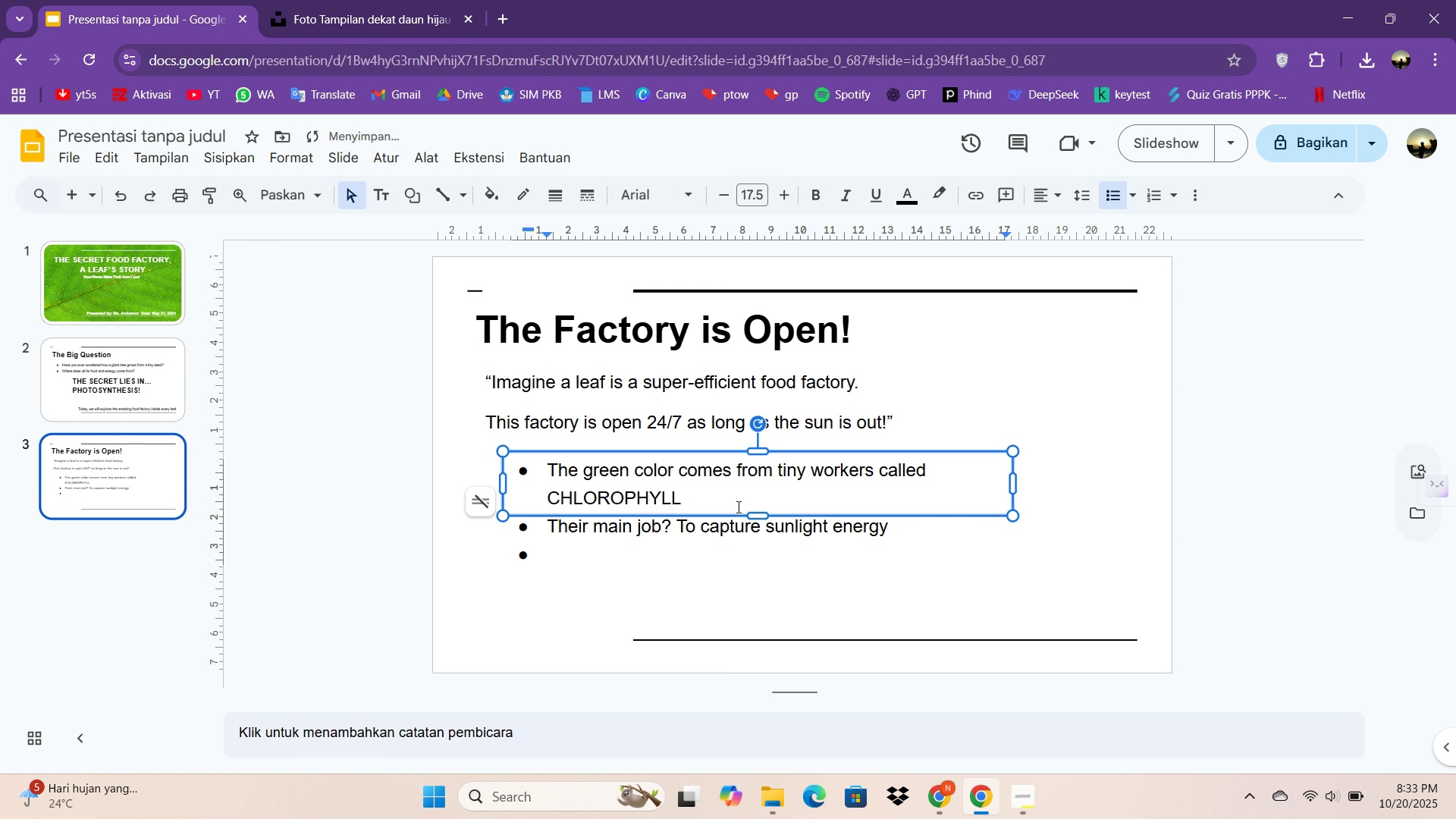 
key(Backspace)
key(Backspace)
key(Backspace)
type(      just like solar panels!)
 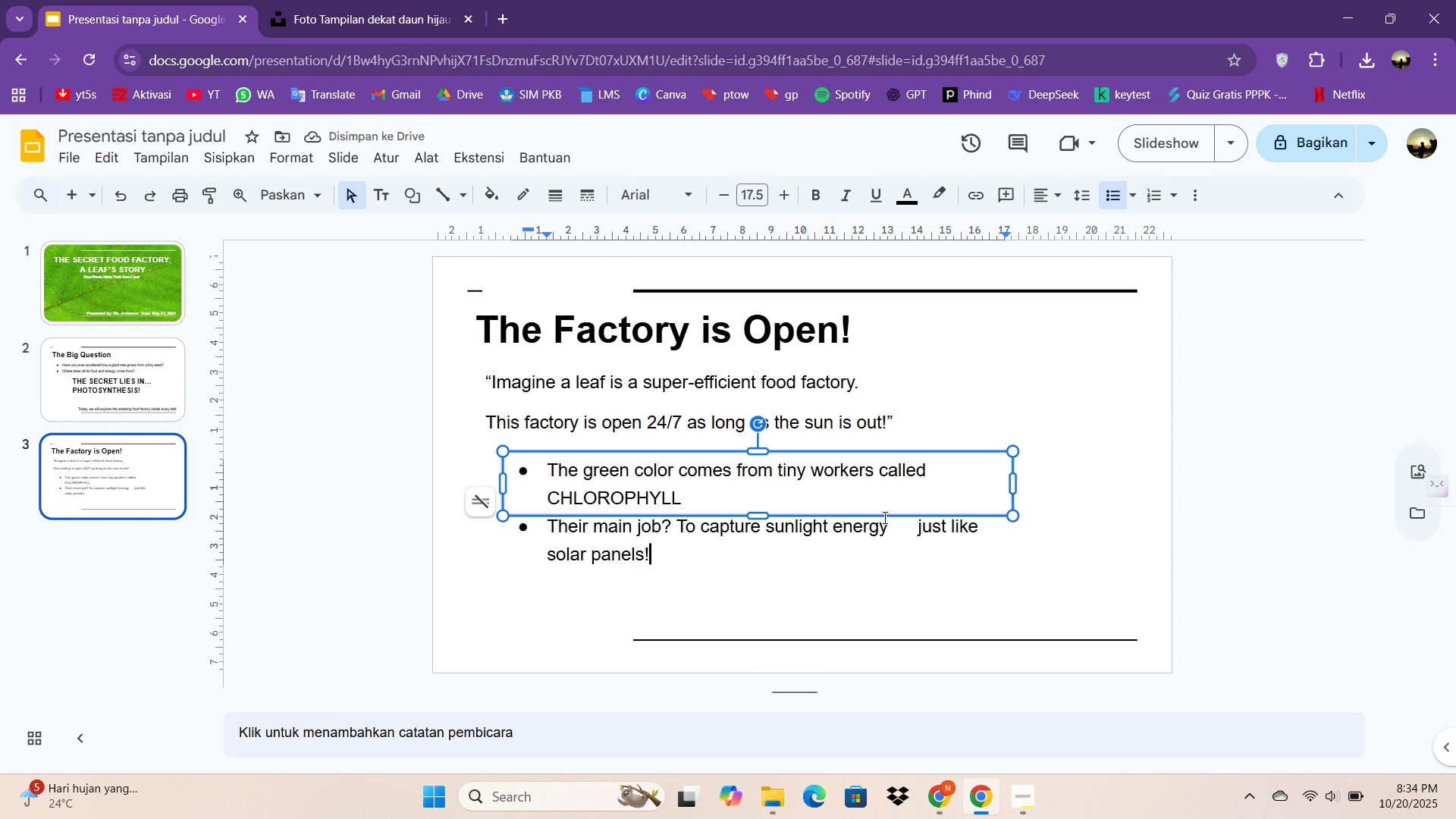 
wait(6.5)
 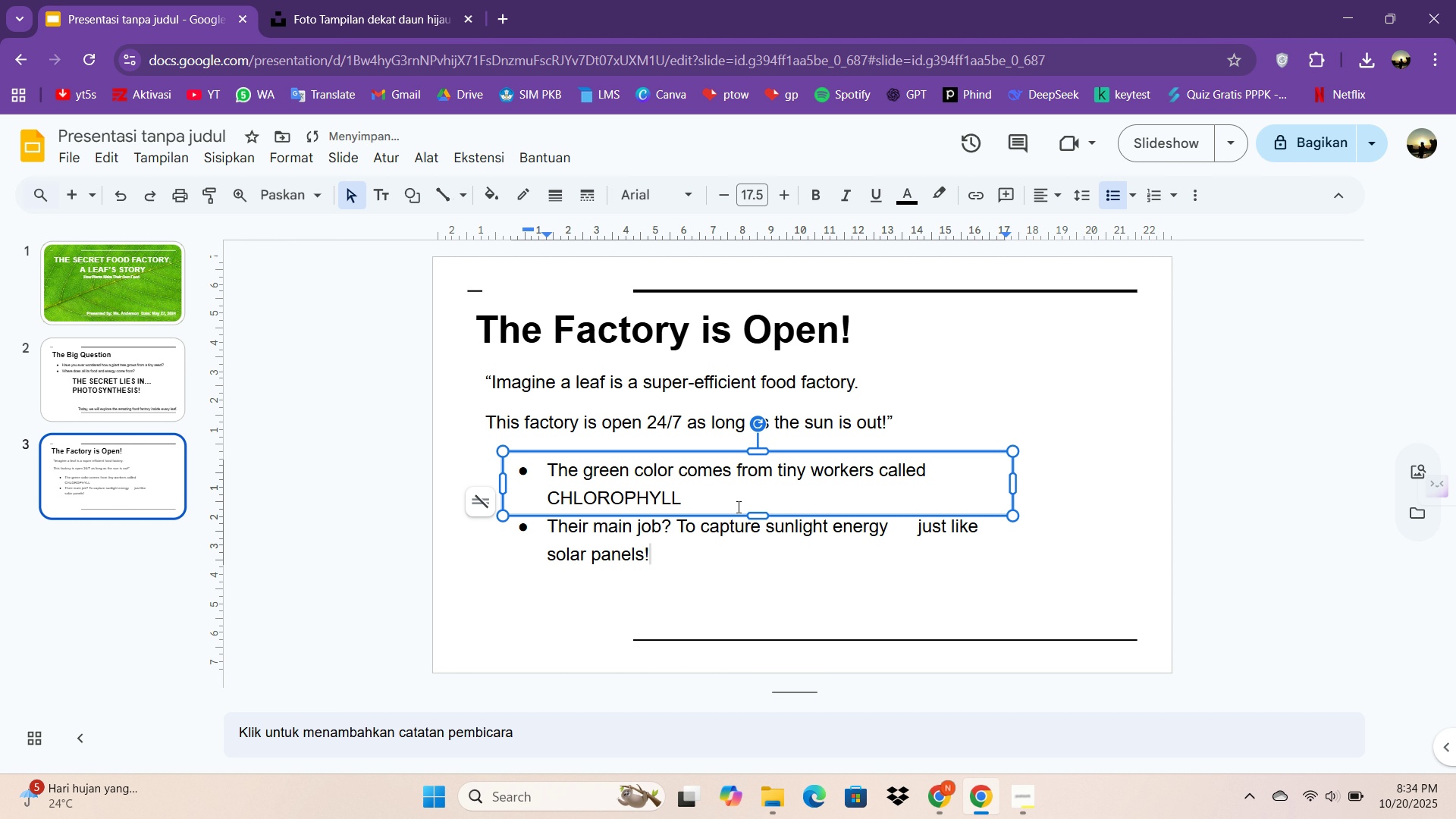 
left_click([915, 516])
 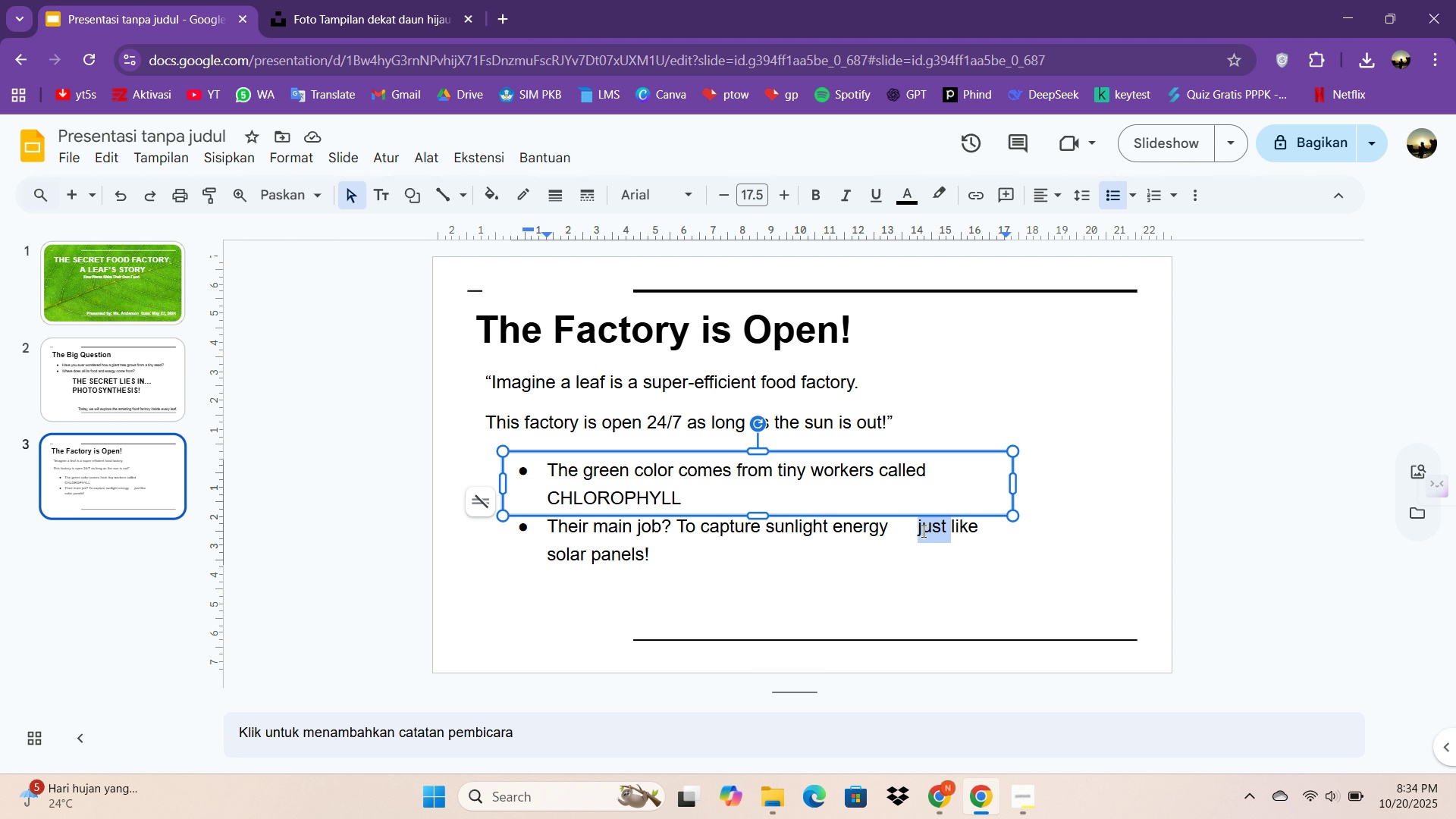 
double_click([922, 531])
 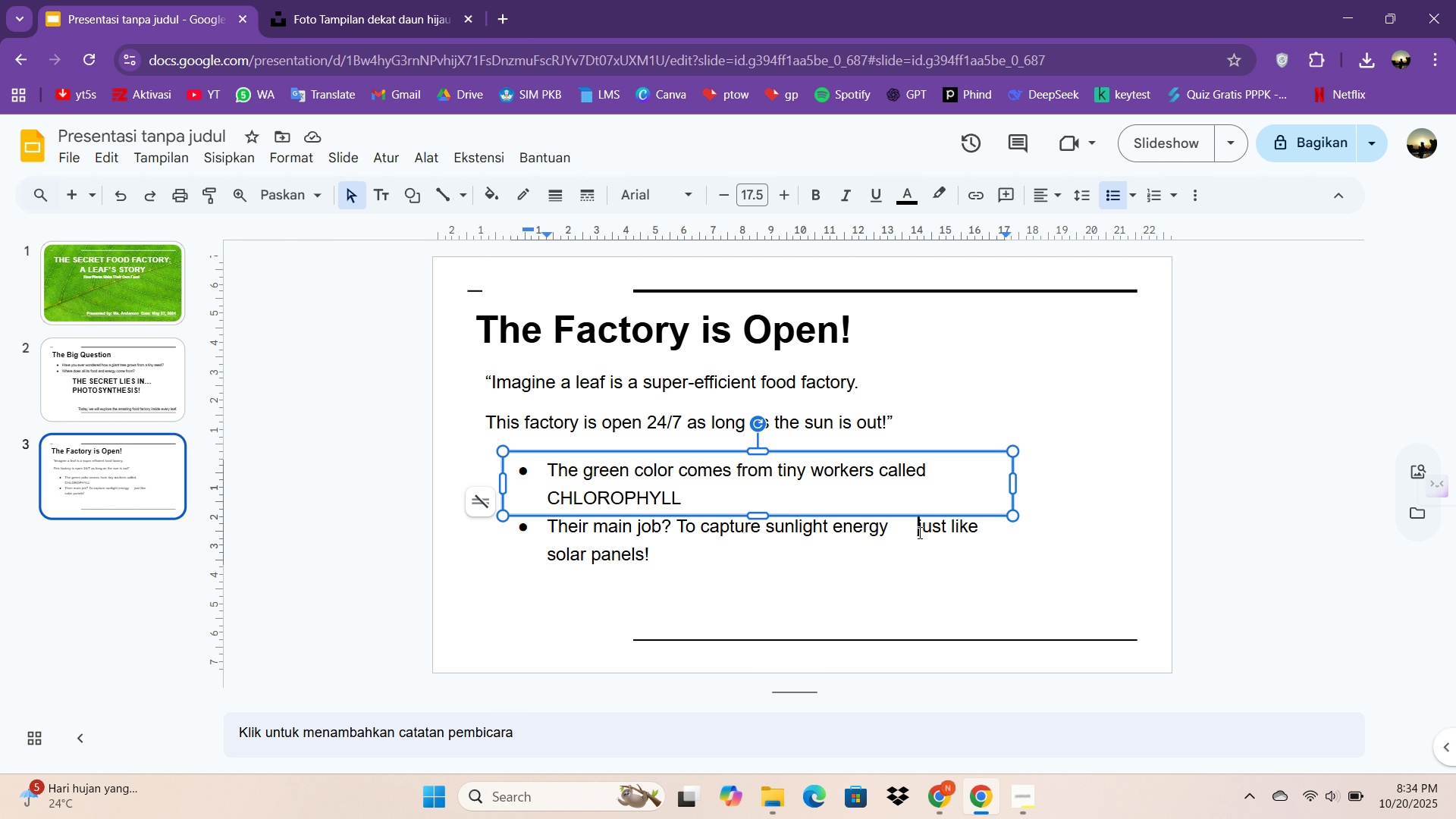 
left_click([918, 532])
 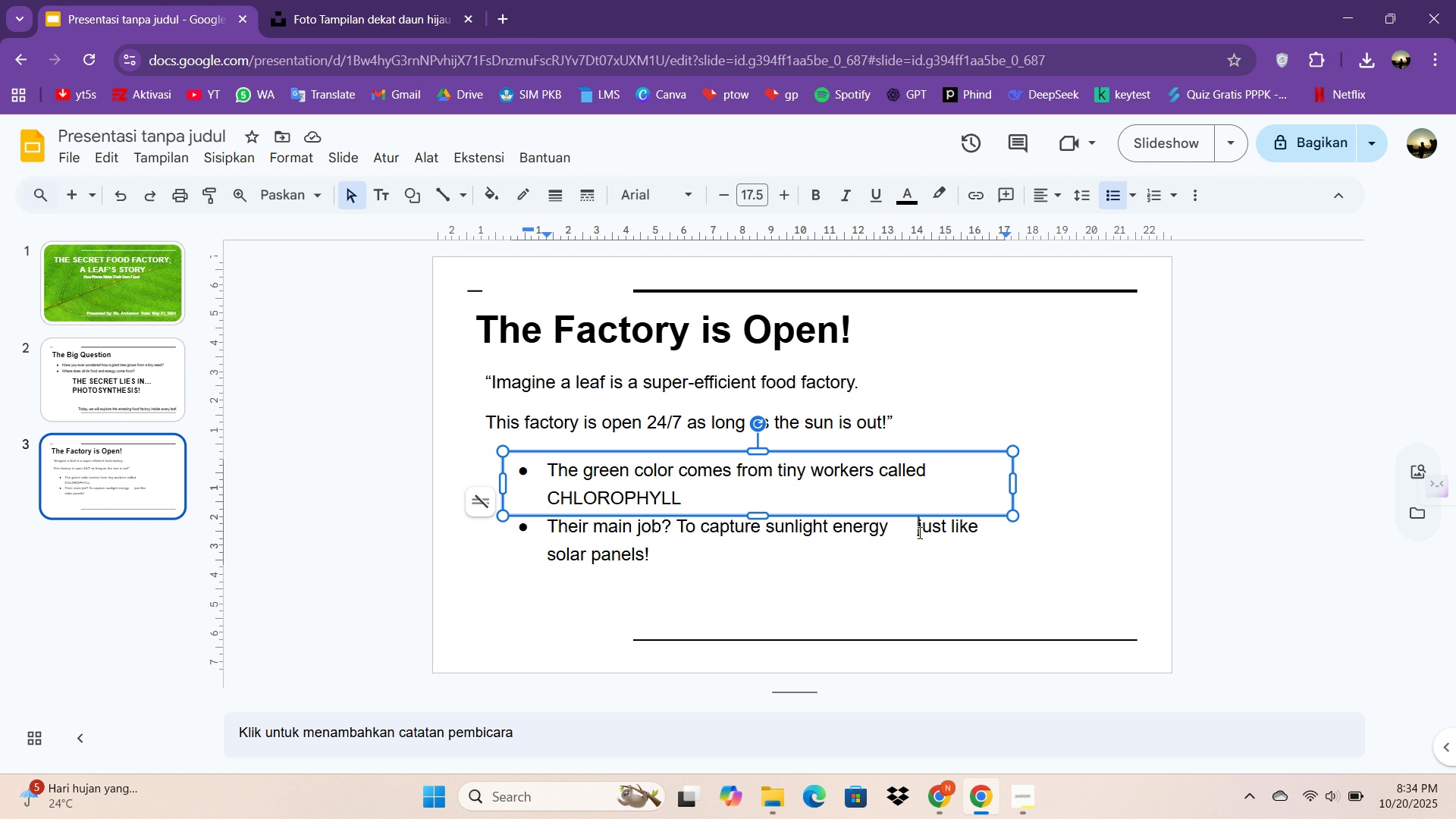 
key(Enter)
 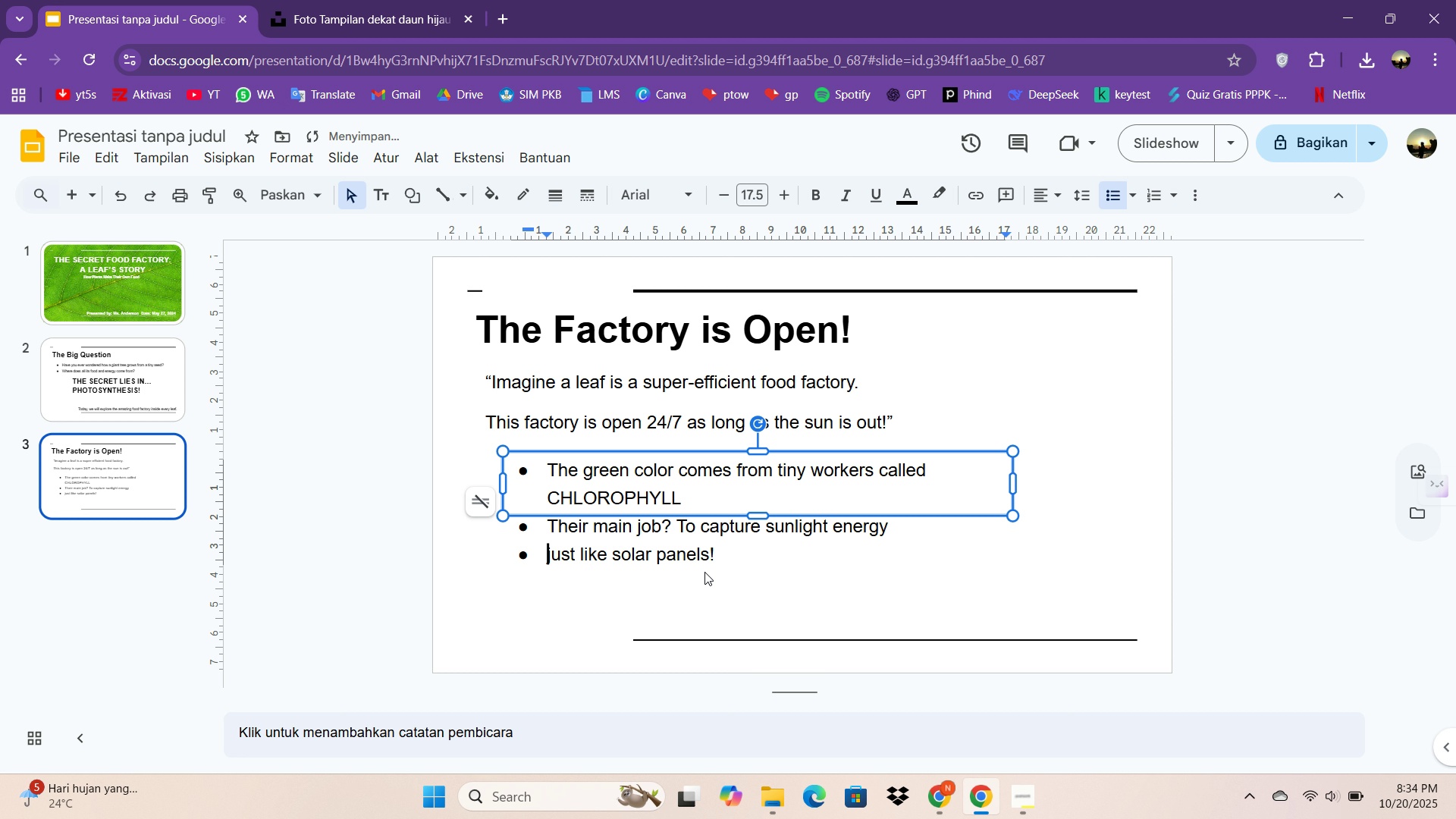 
key(Backspace)
 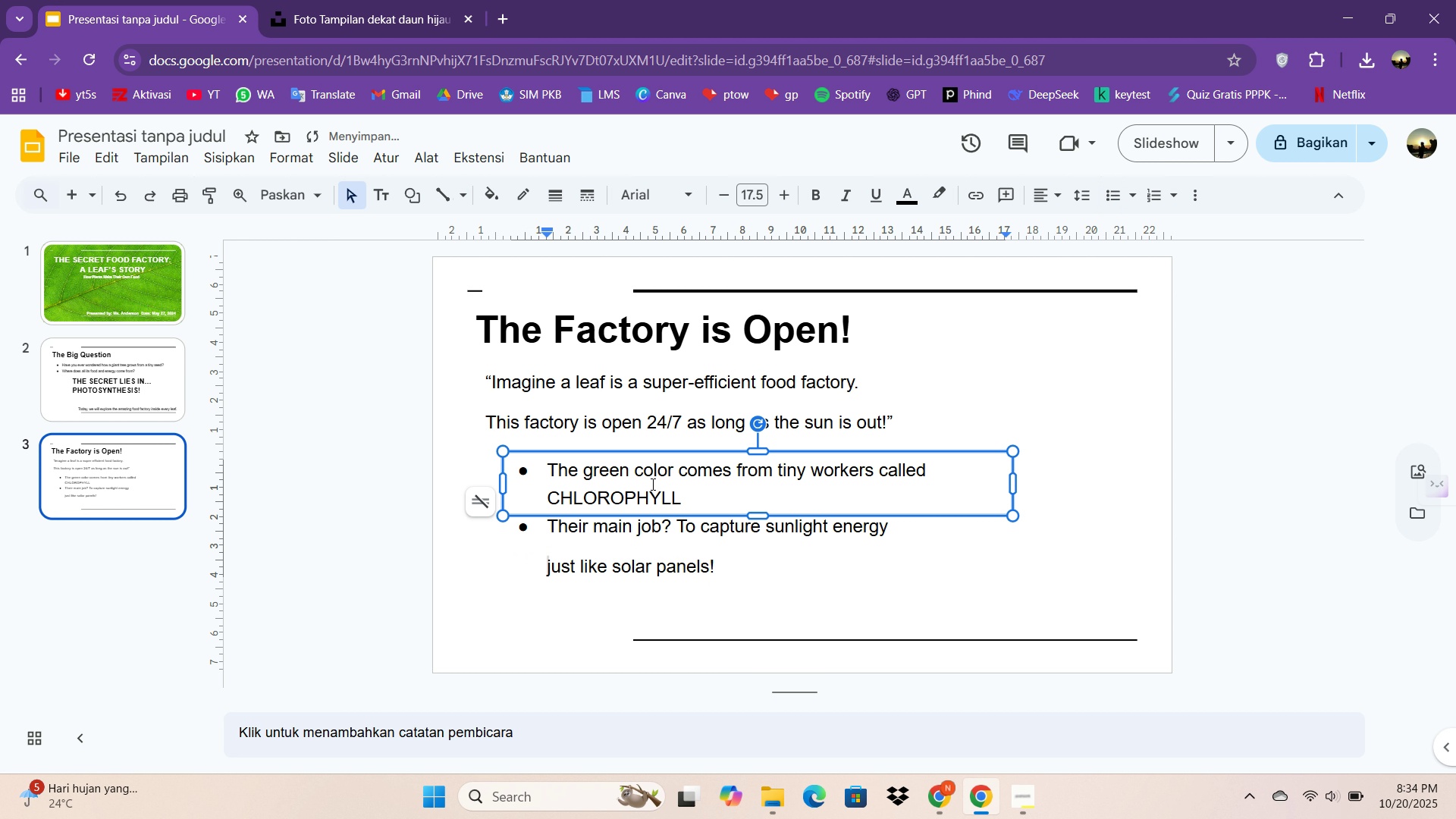 
key(Backspace)
 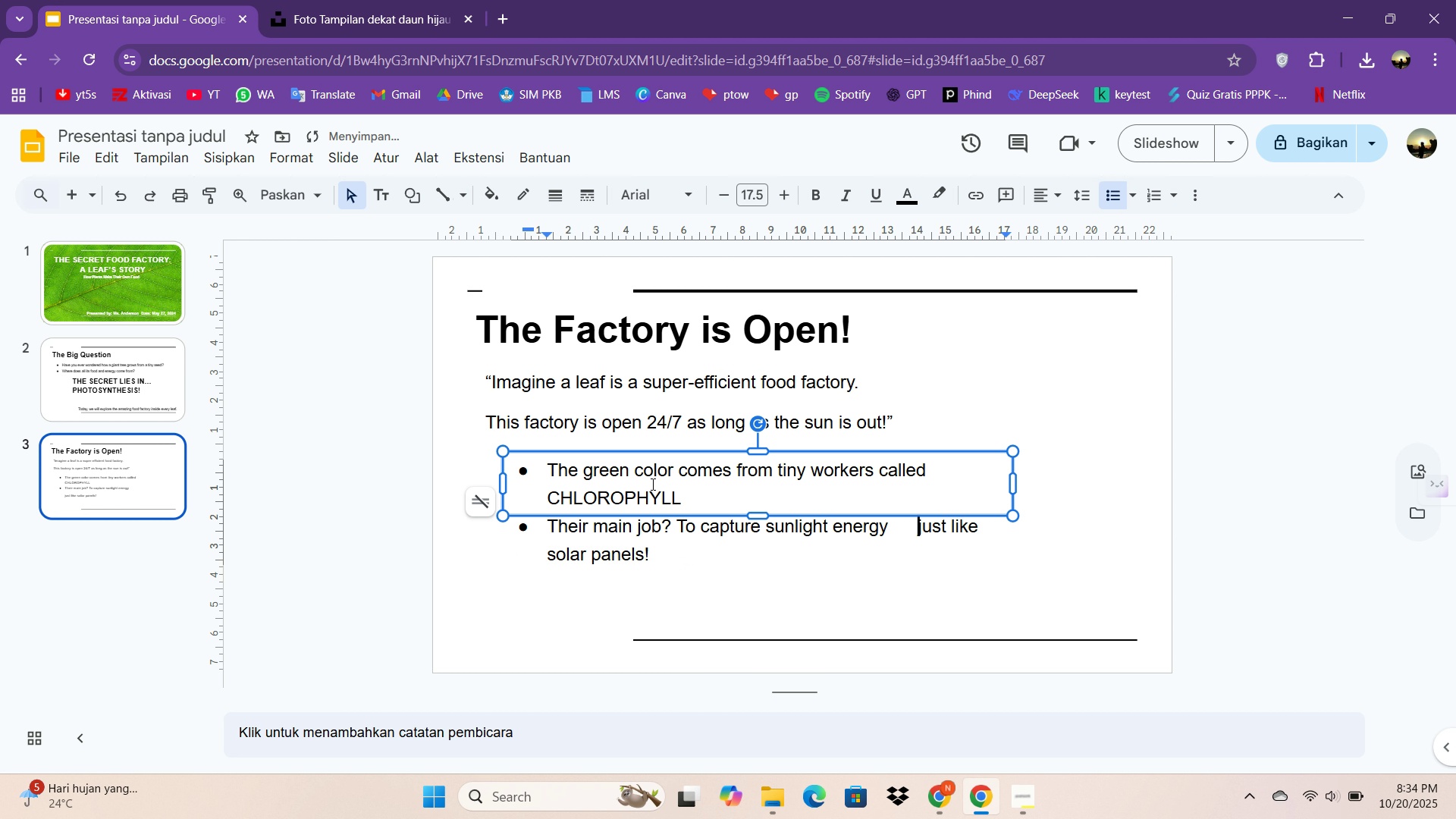 
key(Backspace)
 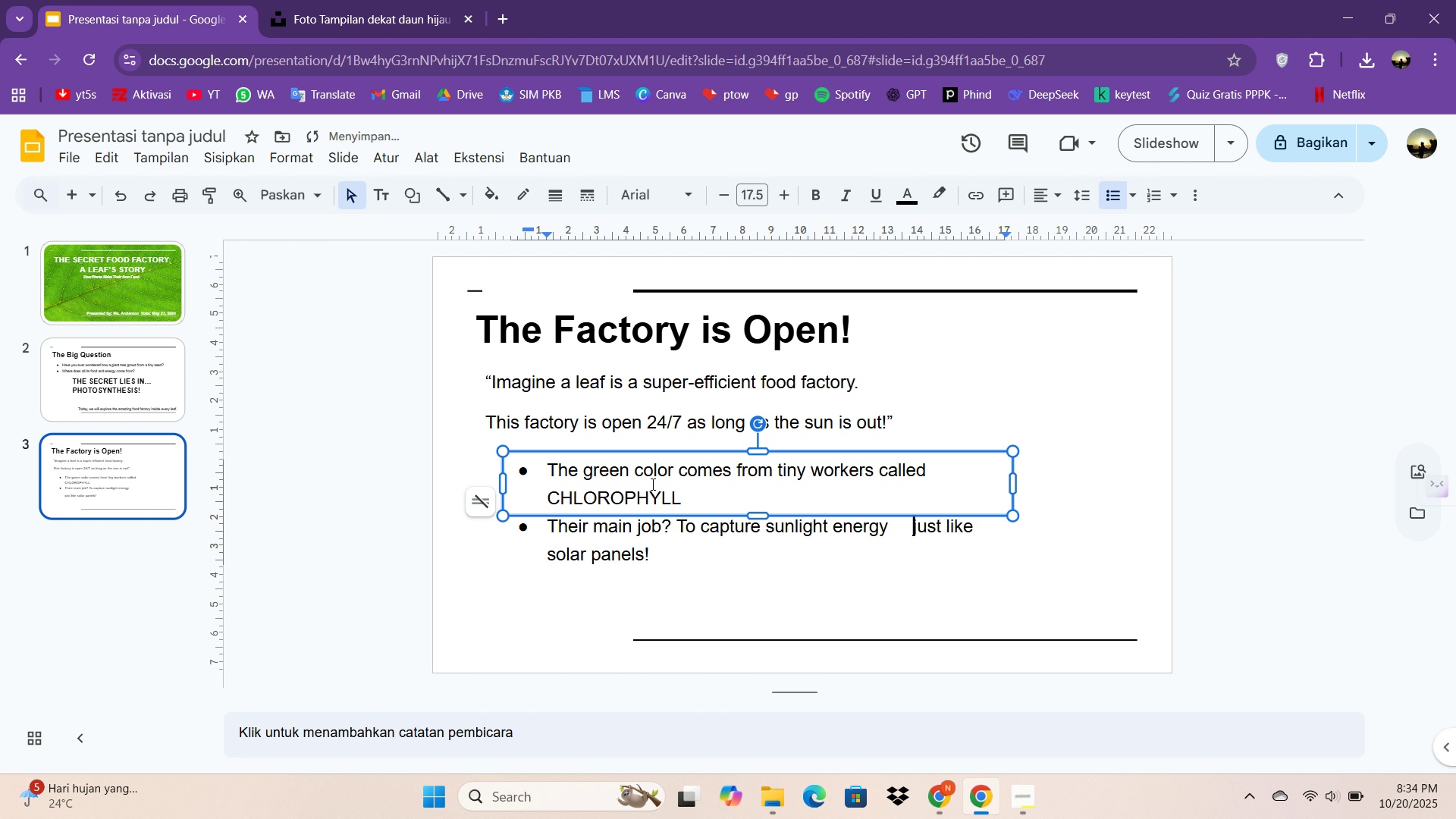 
key(Backspace)
 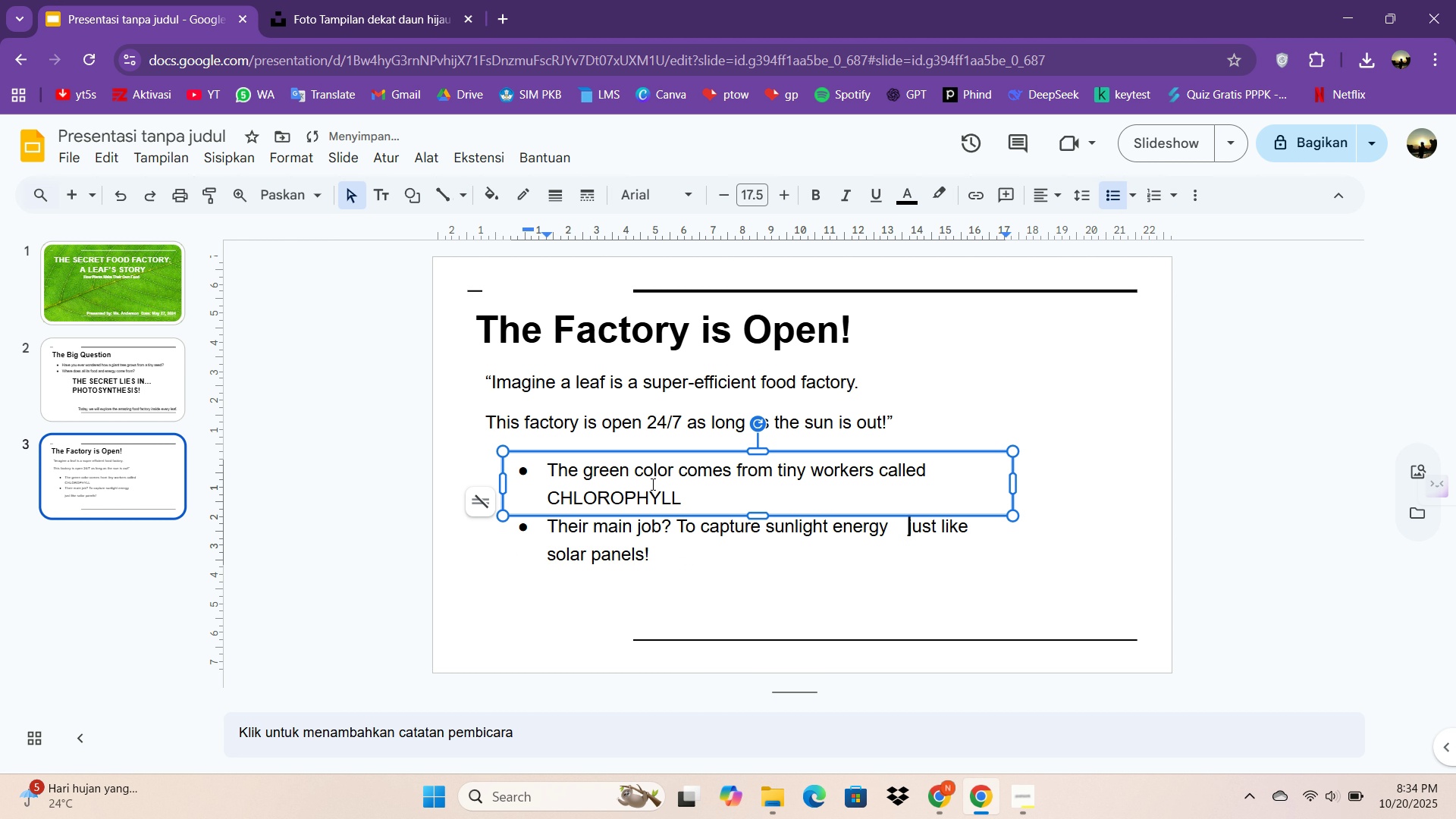 
key(Backspace)
 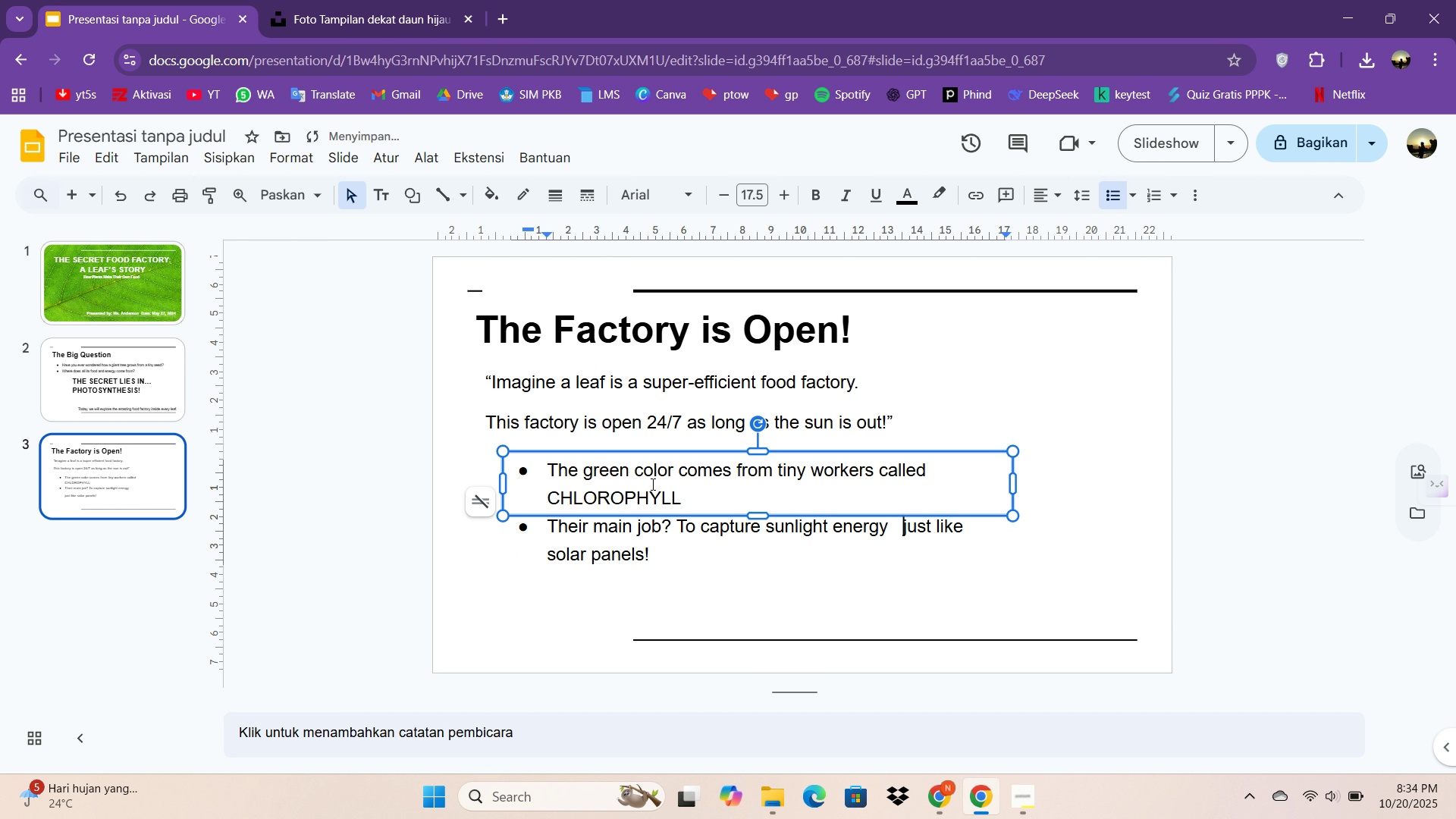 
key(Backspace)
 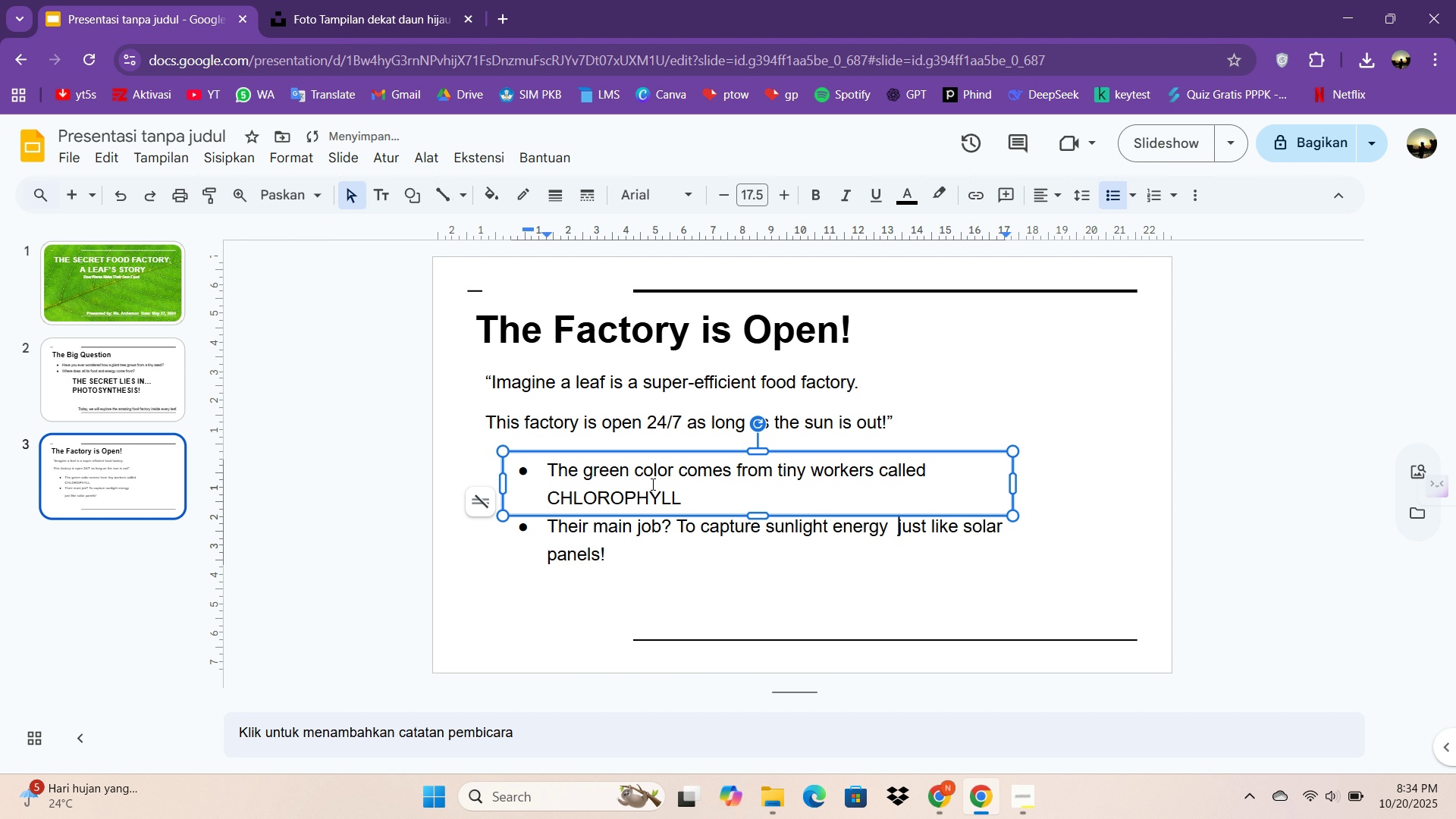 
key(Backspace)
 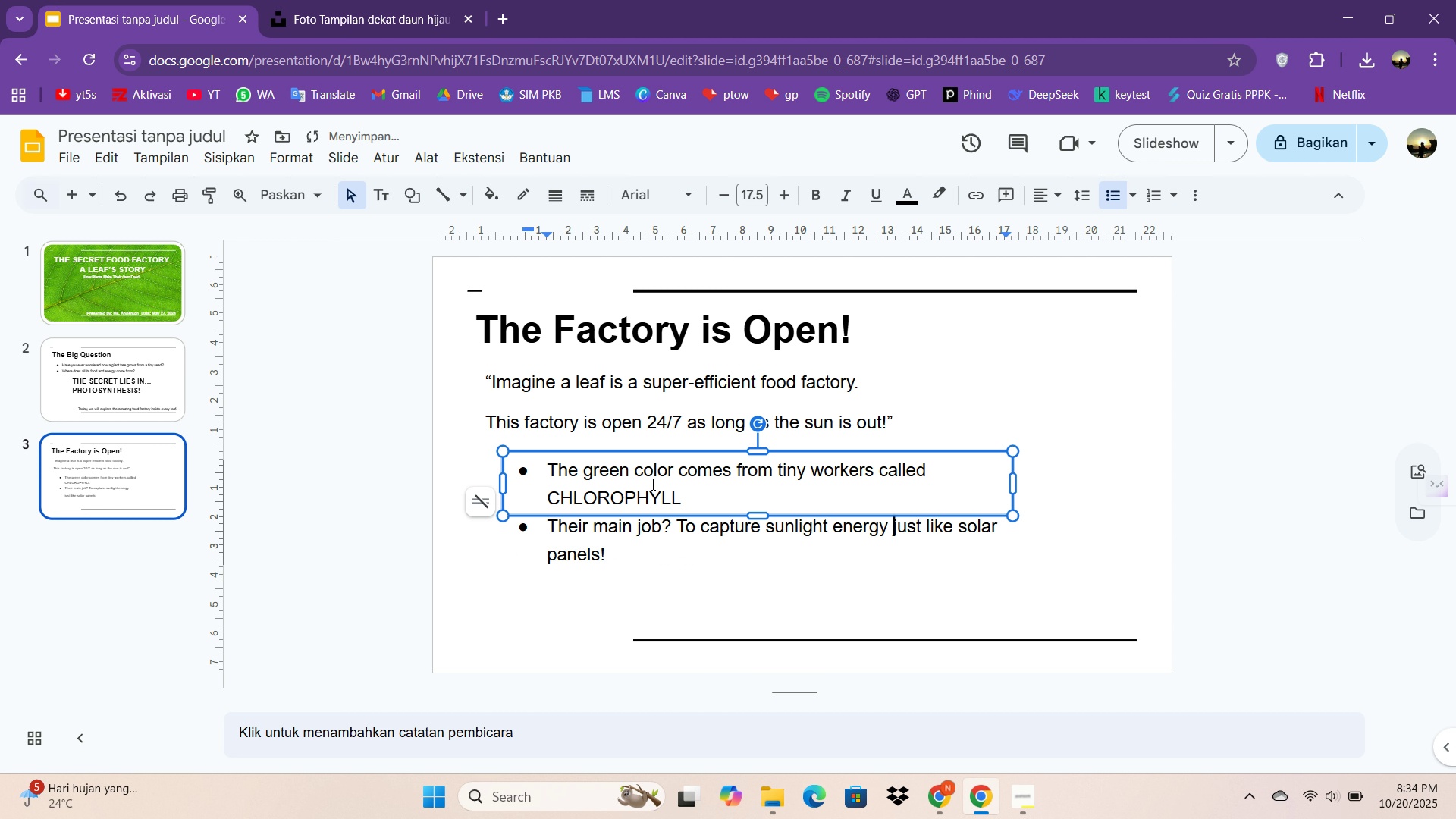 
key(Backspace)
 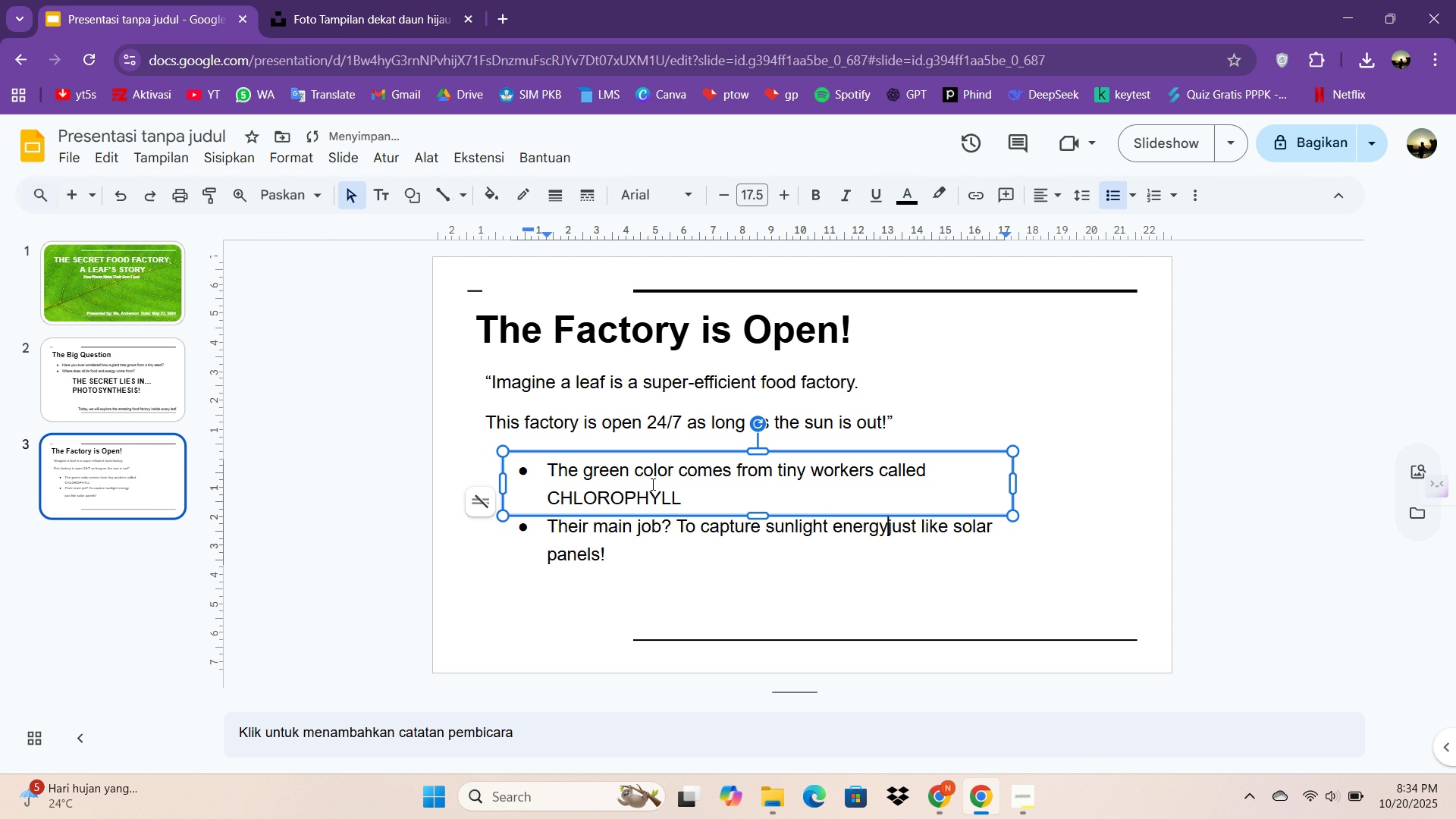 
key(Backspace)
 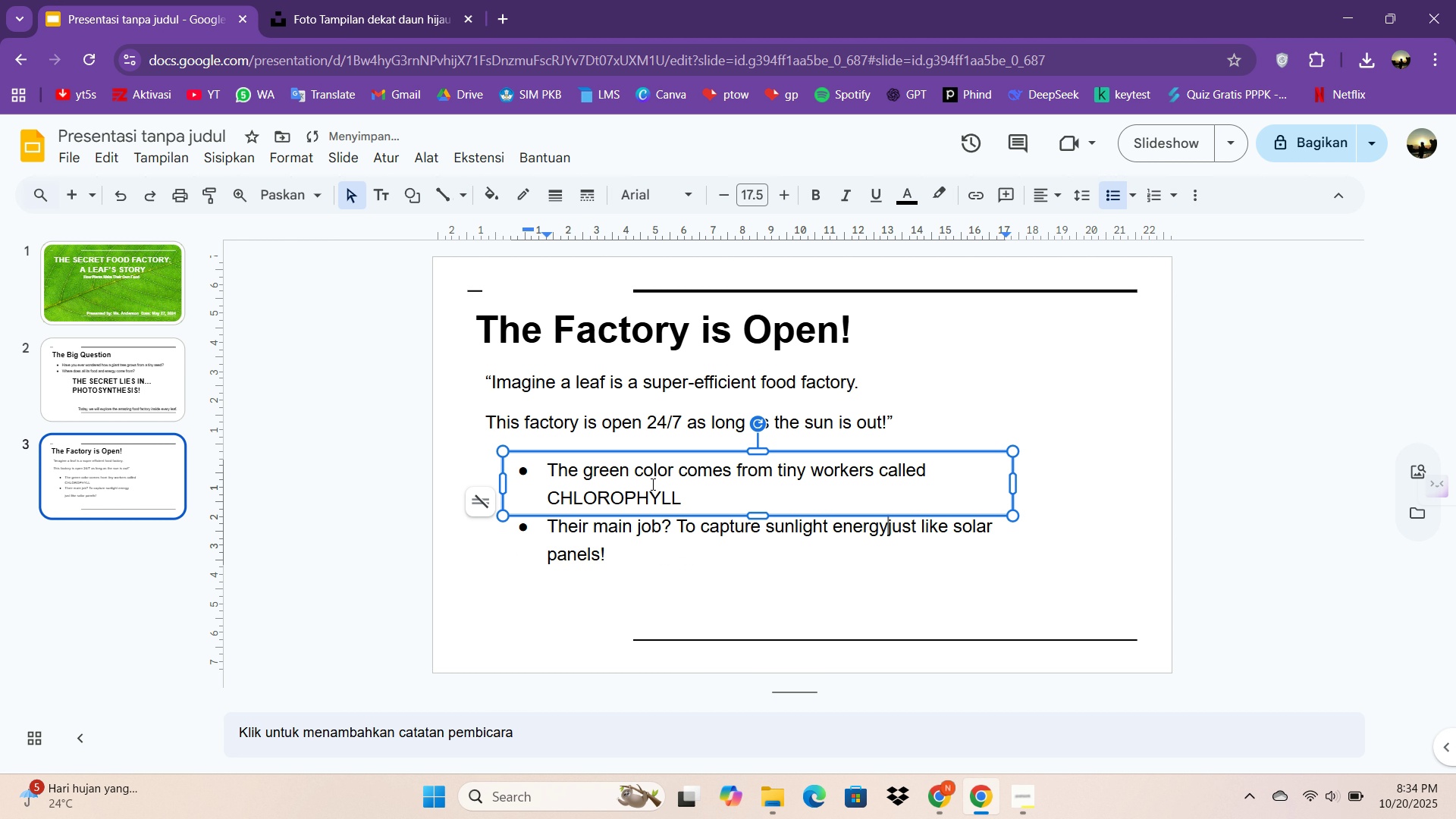 
key(Enter)
 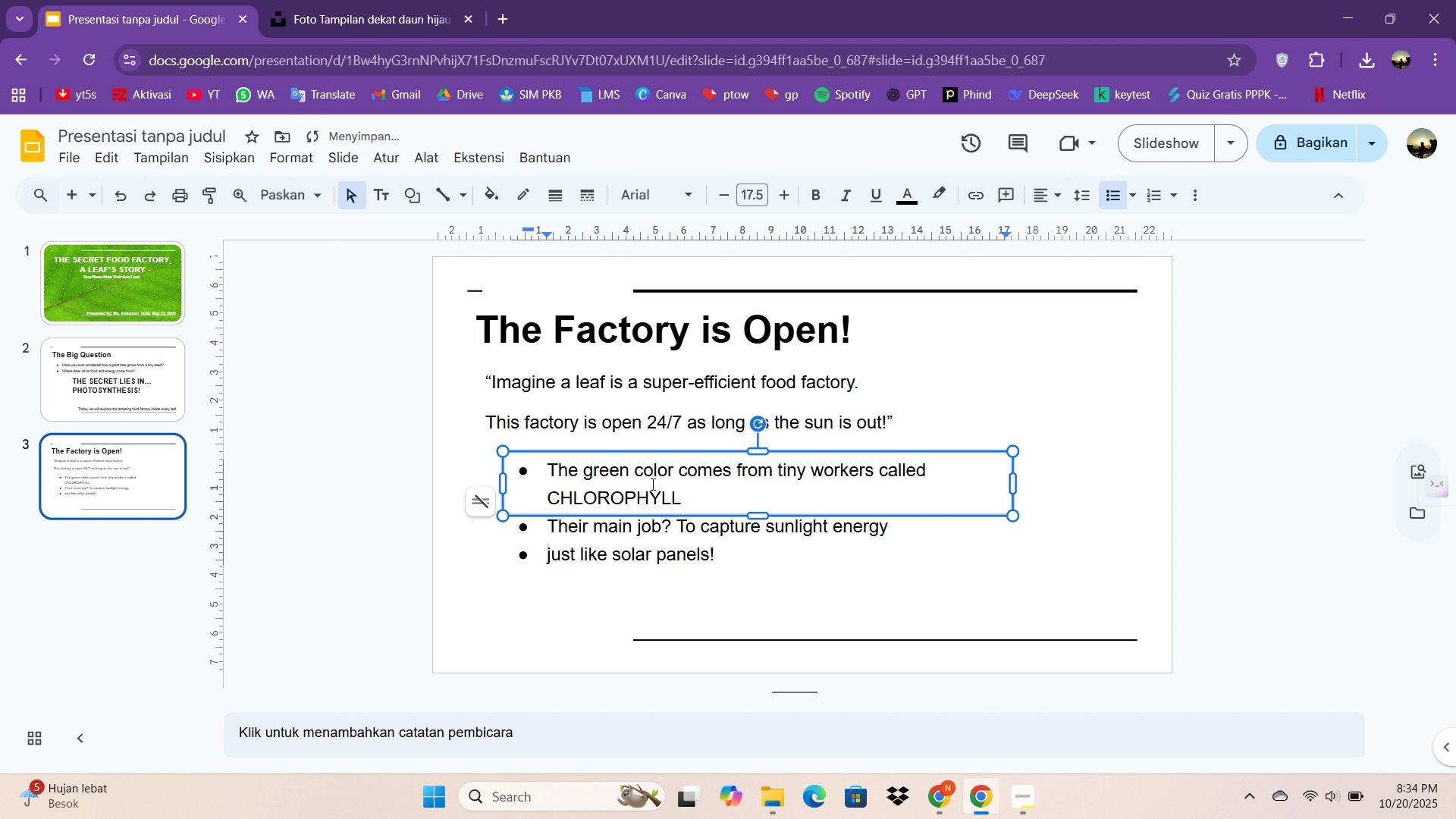 
key(Backspace)
 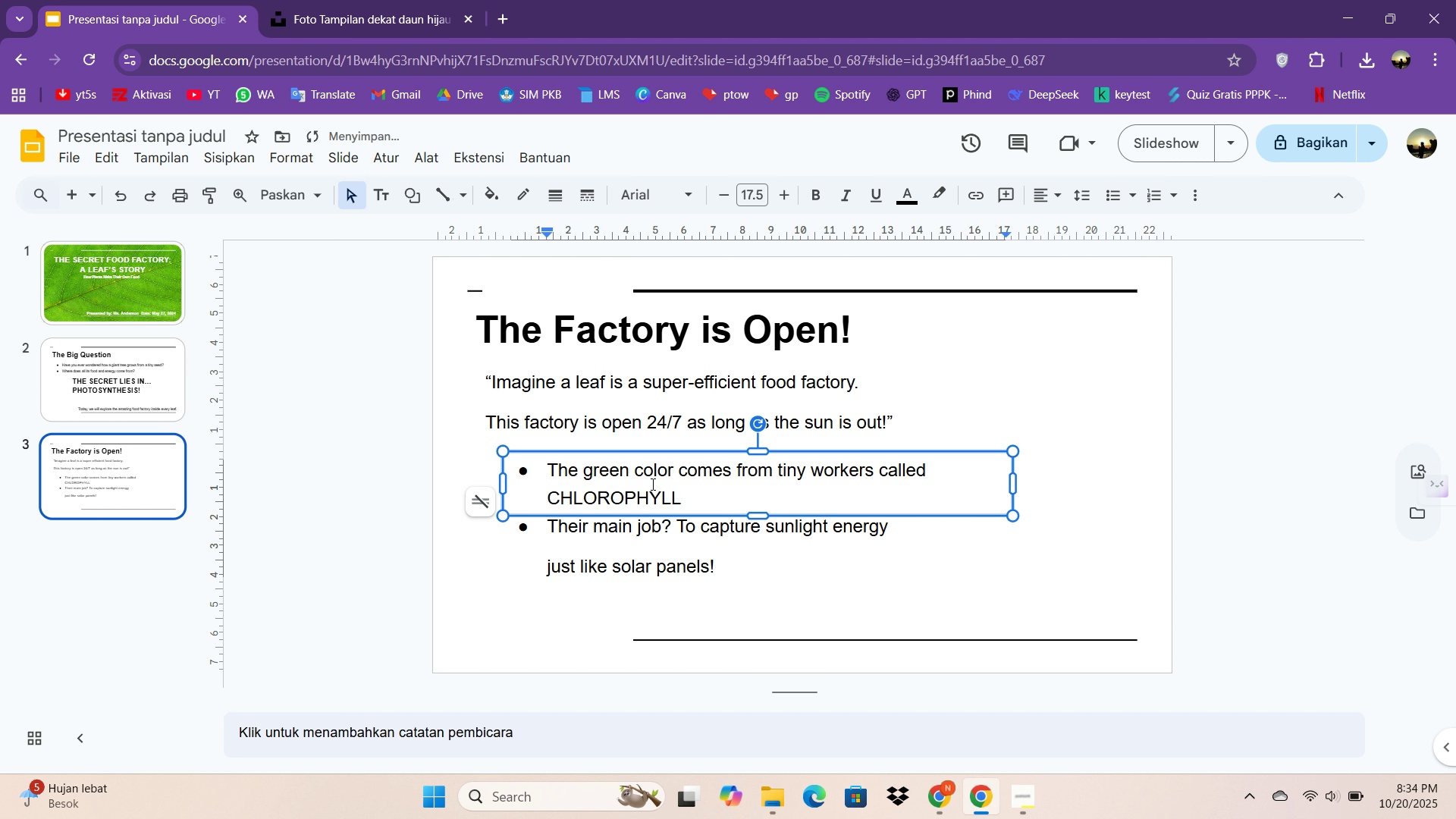 
wait(6.73)
 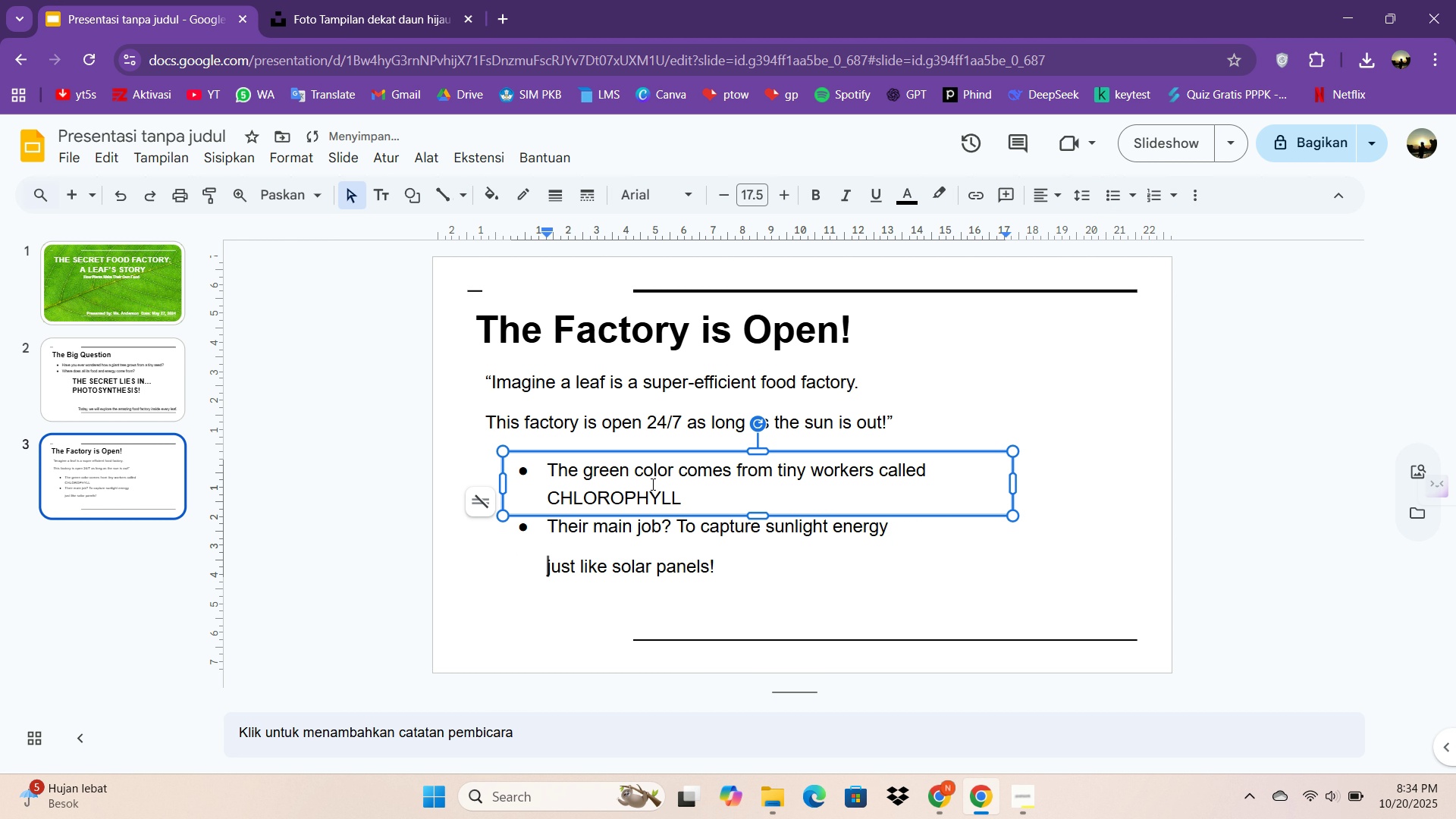 
scroll: coordinate [797, 596], scroll_direction: down, amount: 1.0
 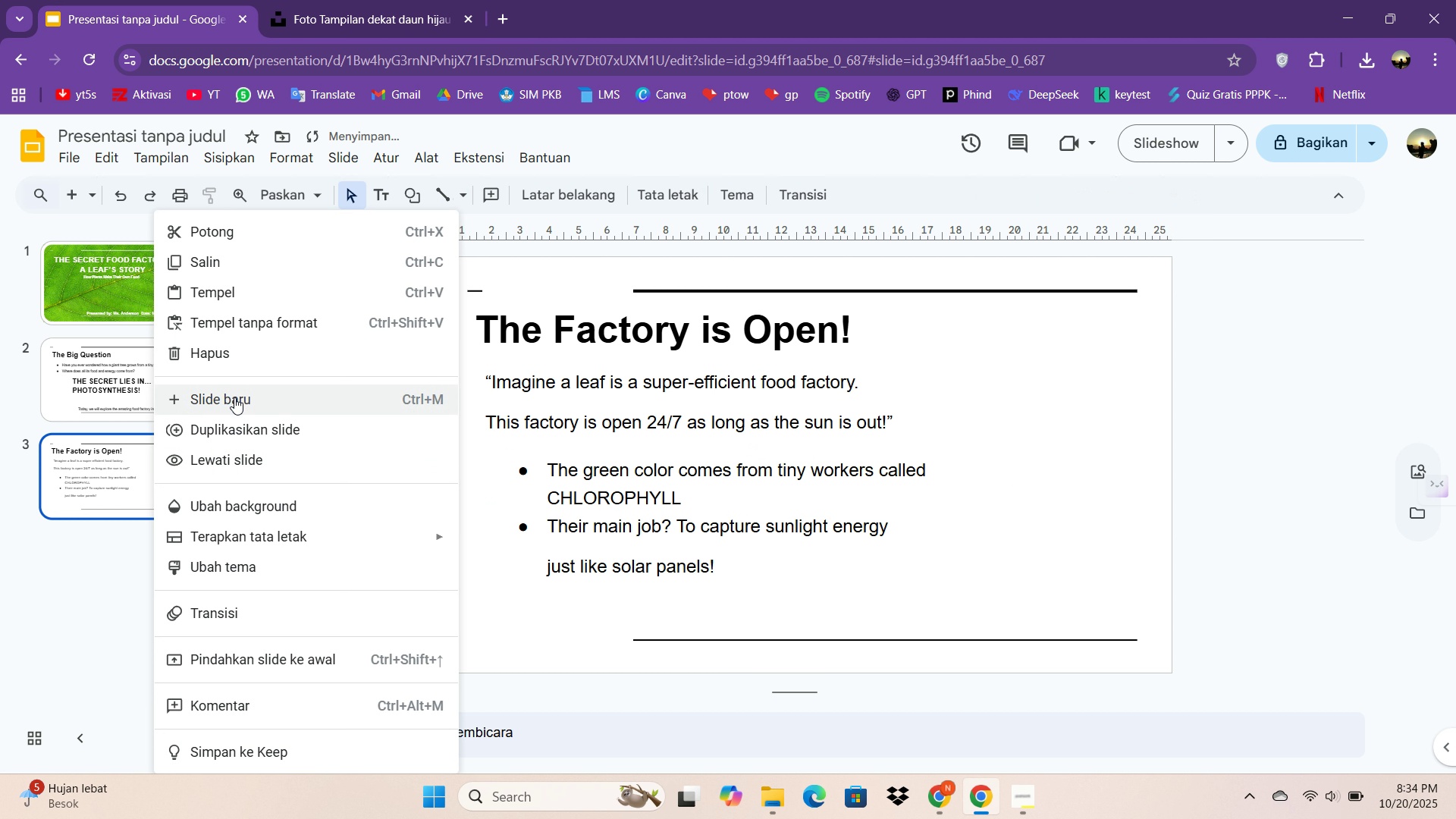 
left_click([231, 422])
 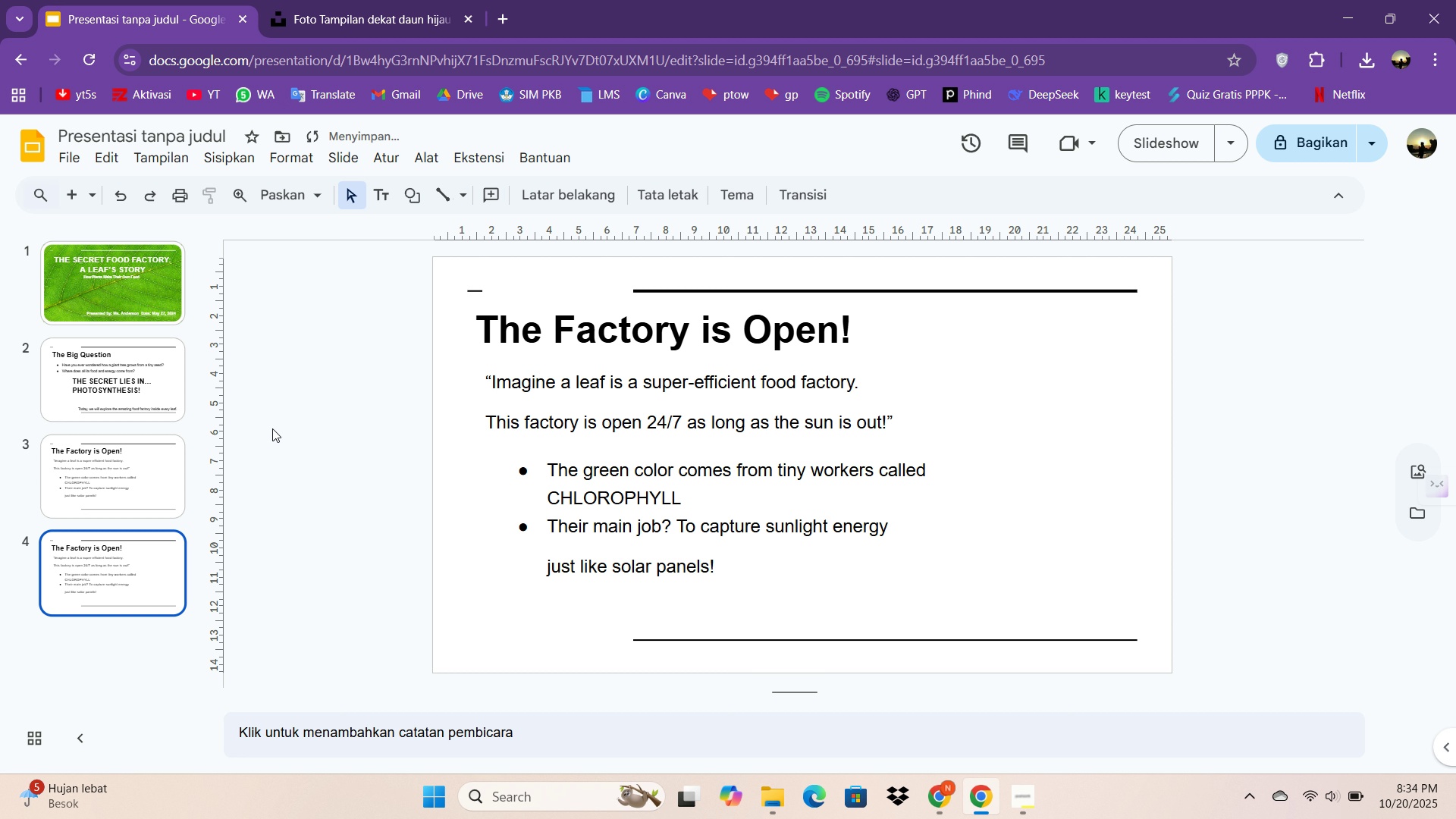 
wait(14.42)
 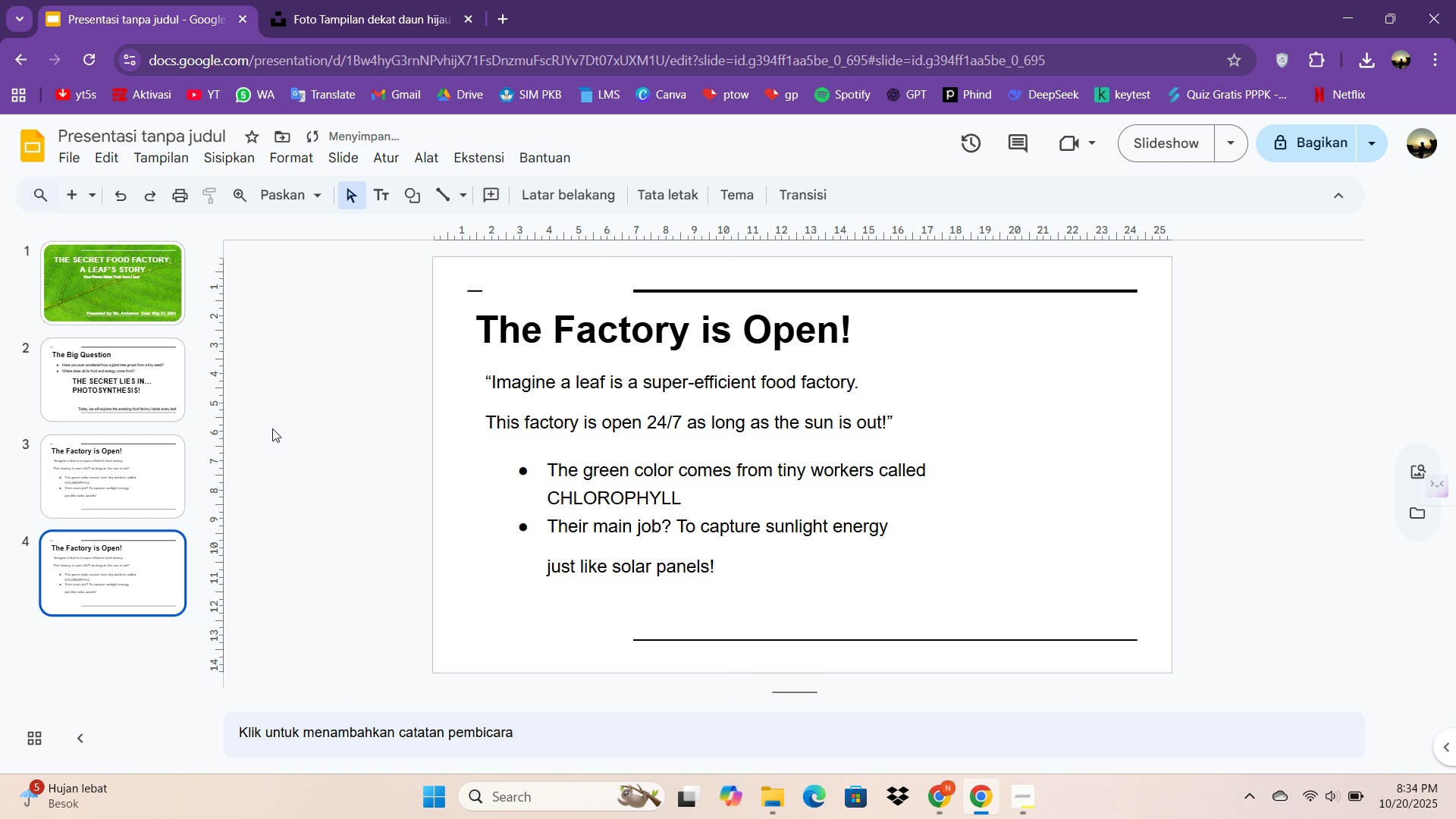 
double_click([755, 322])
 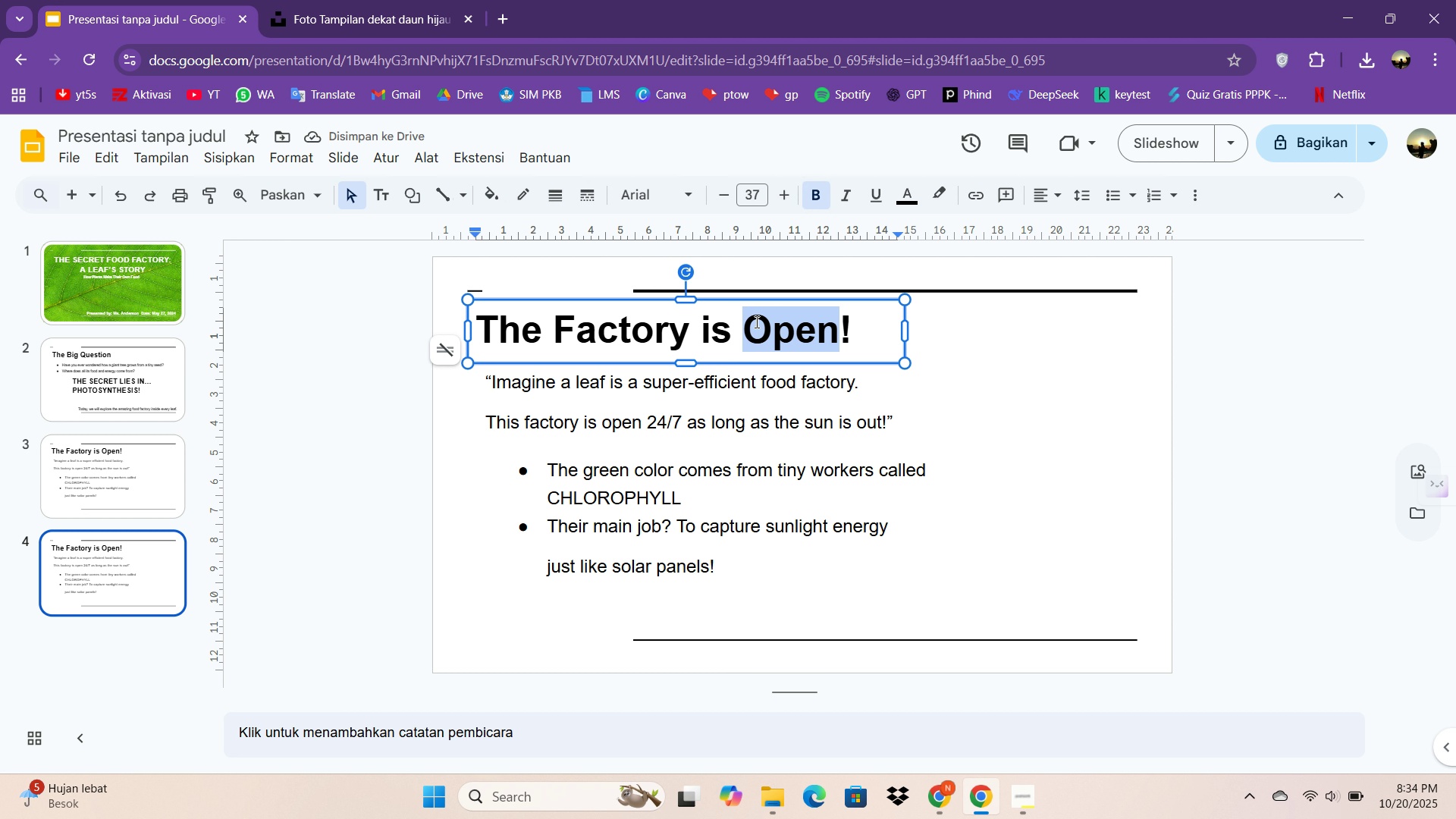 
type(Th)
 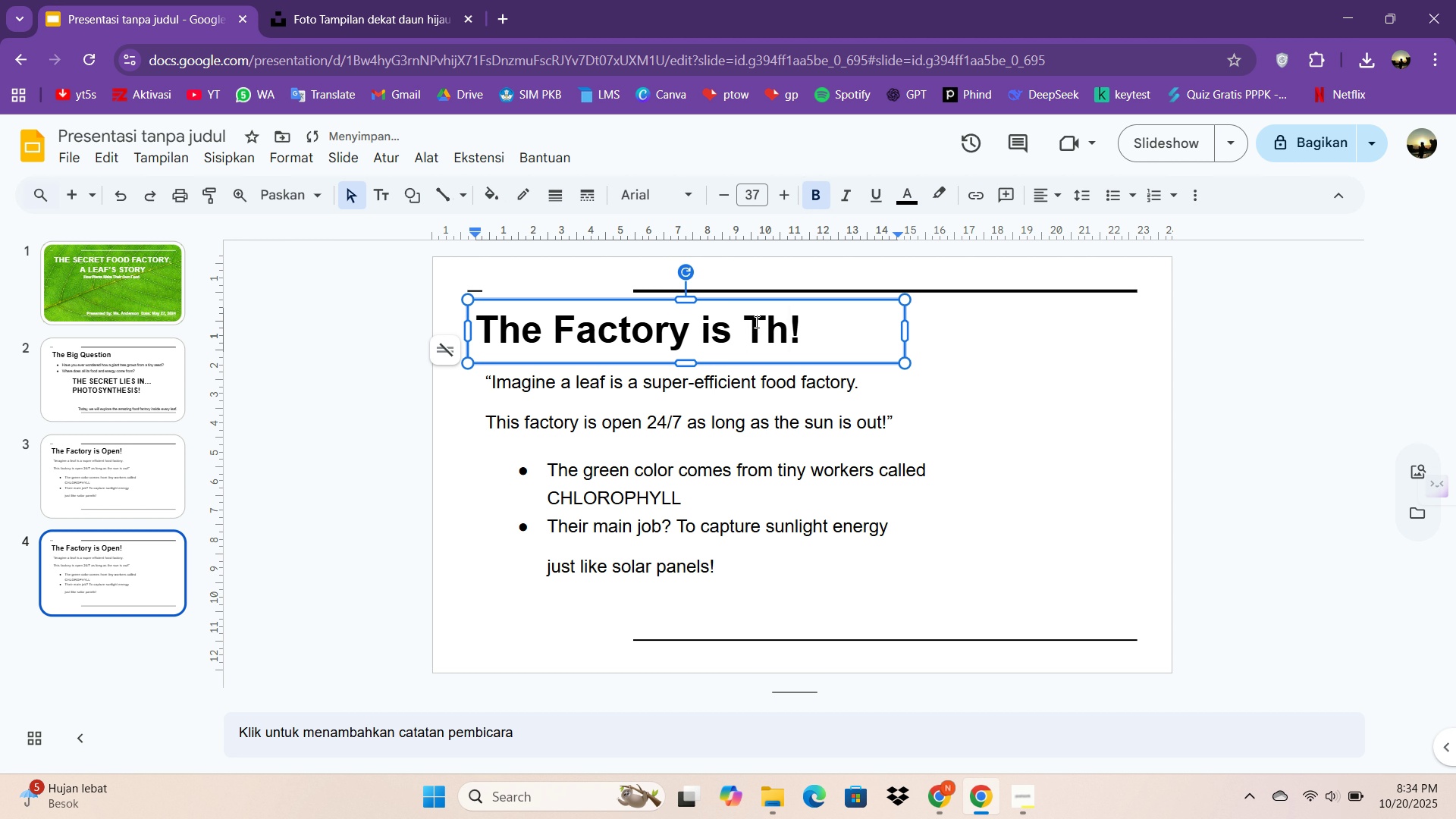 
key(Control+ControlLeft)
 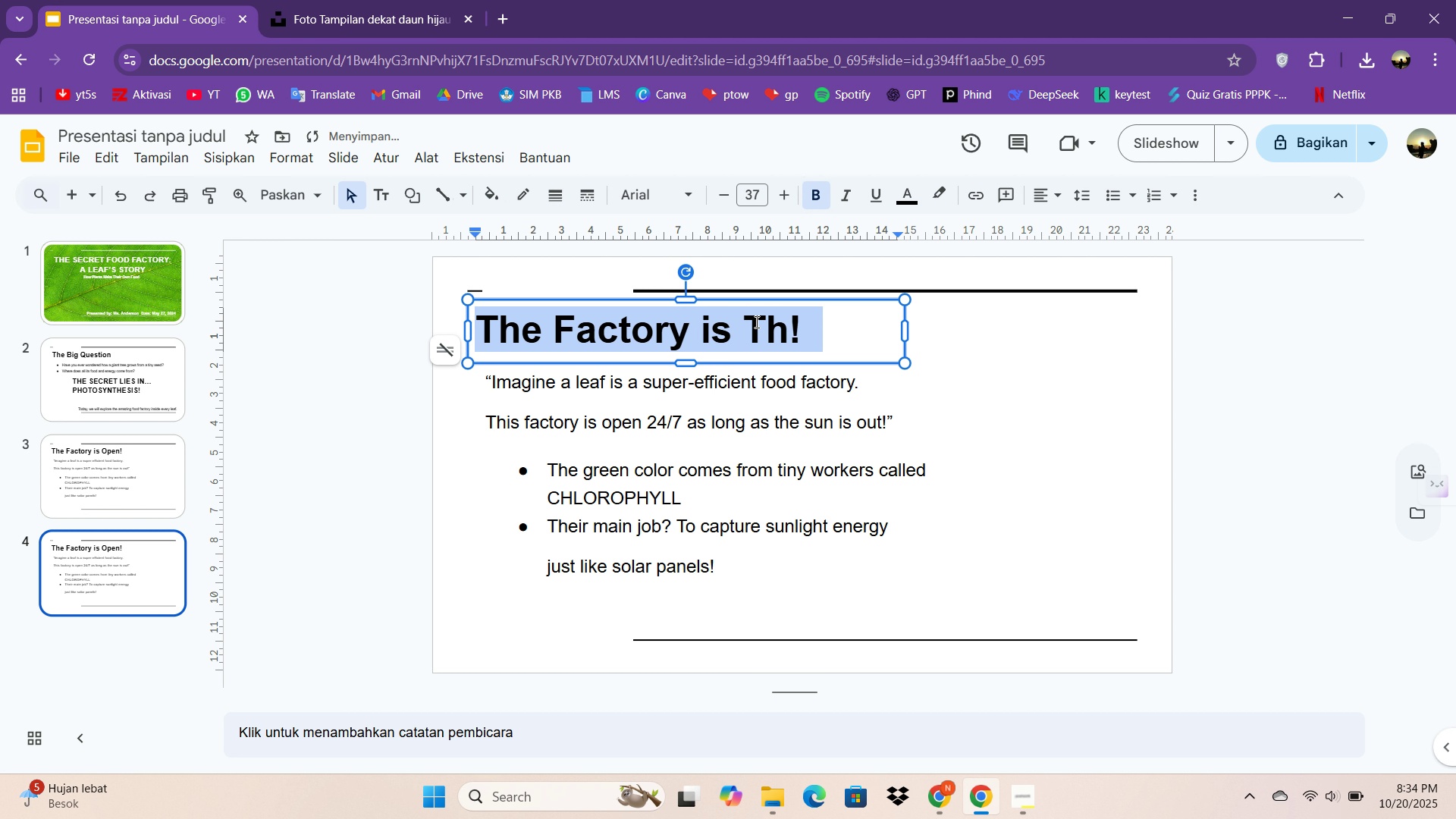 
key(Control+A)
 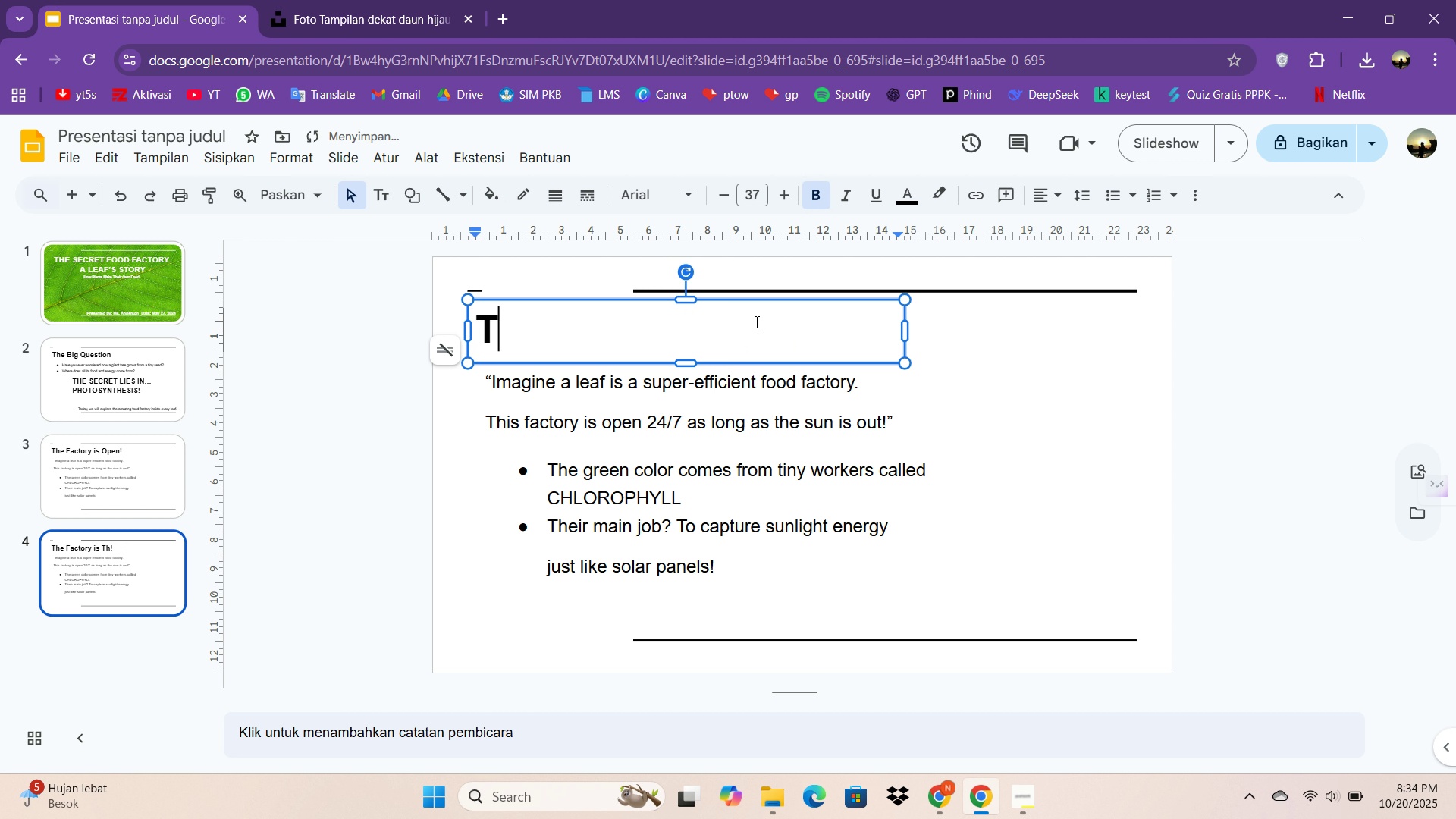 
type(The Power Source: SUNLIGHT)
 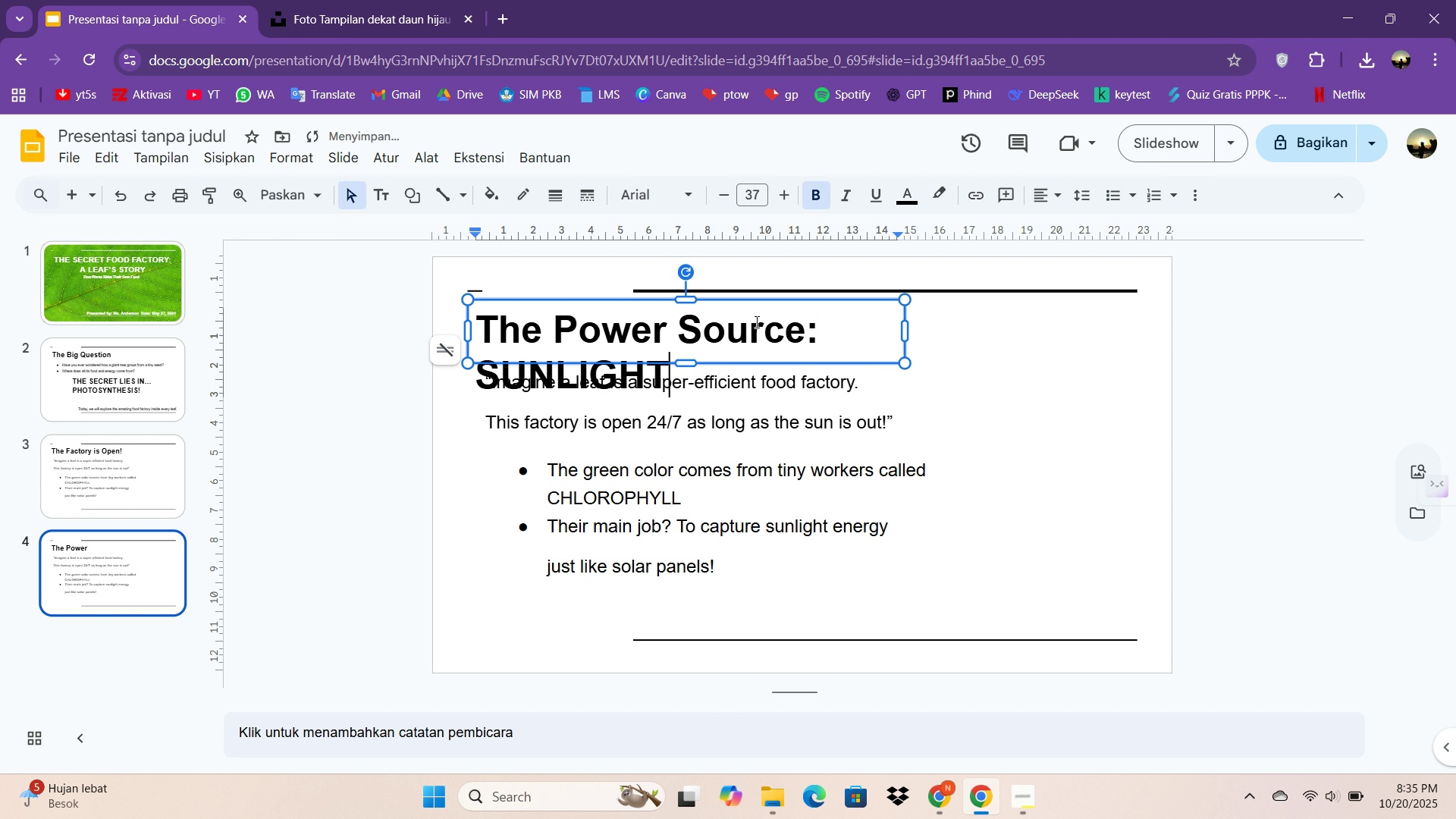 
wait(5.18)
 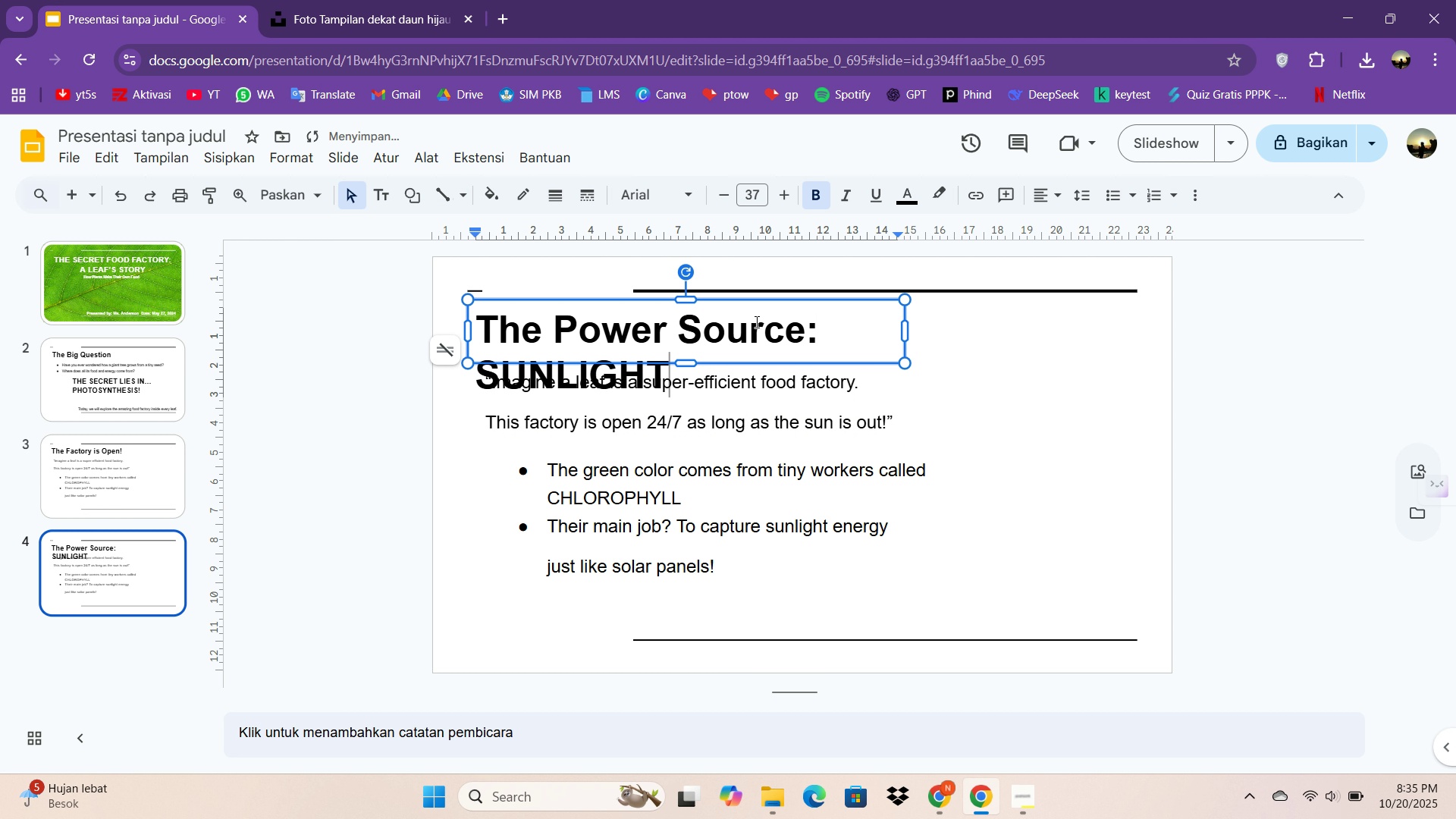 
left_click_drag(start_coordinate=[902, 334], to_coordinate=[1077, 328])
 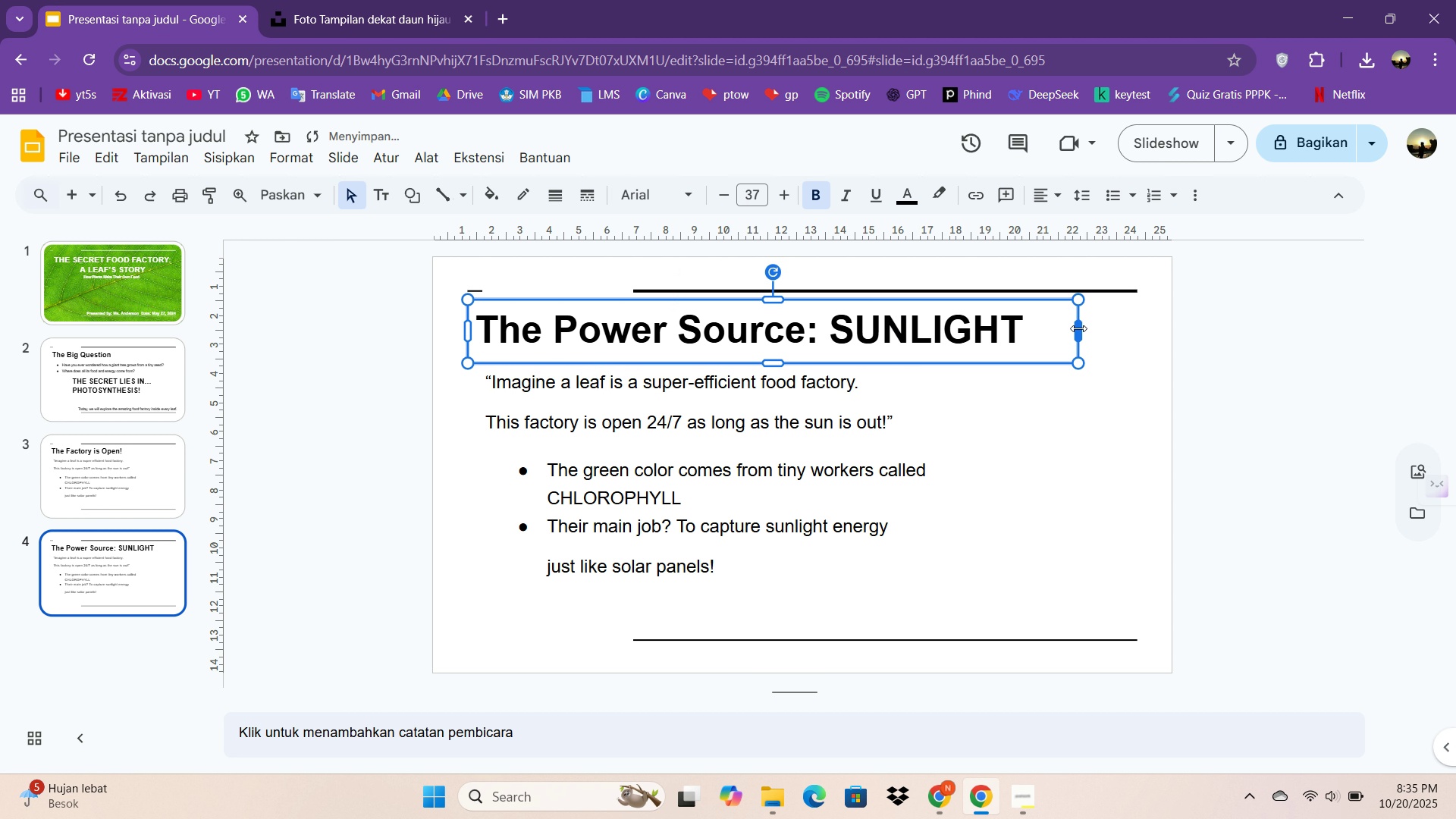 
left_click_drag(start_coordinate=[1077, 328], to_coordinate=[1103, 328])
 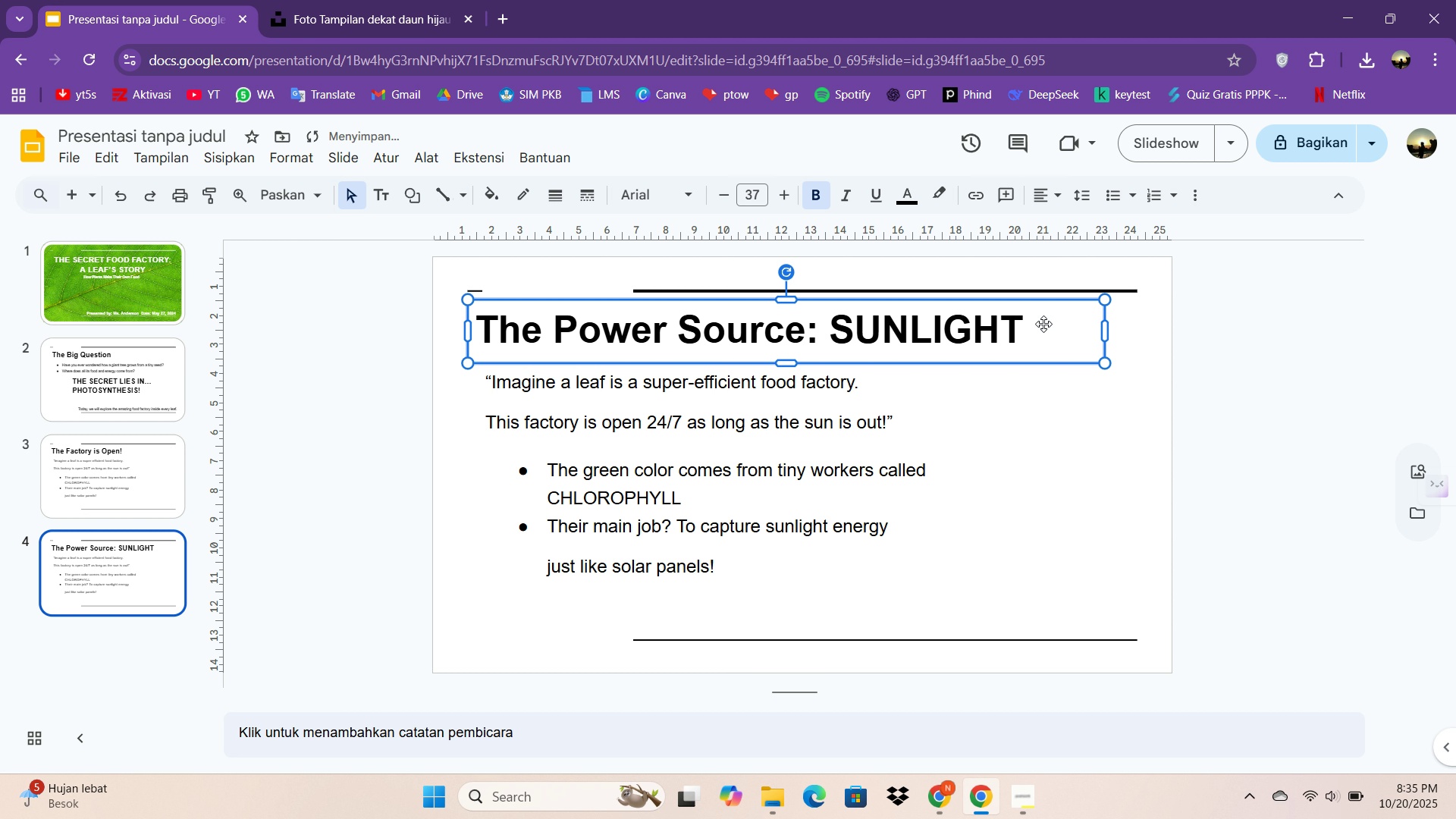 
wait(8.65)
 